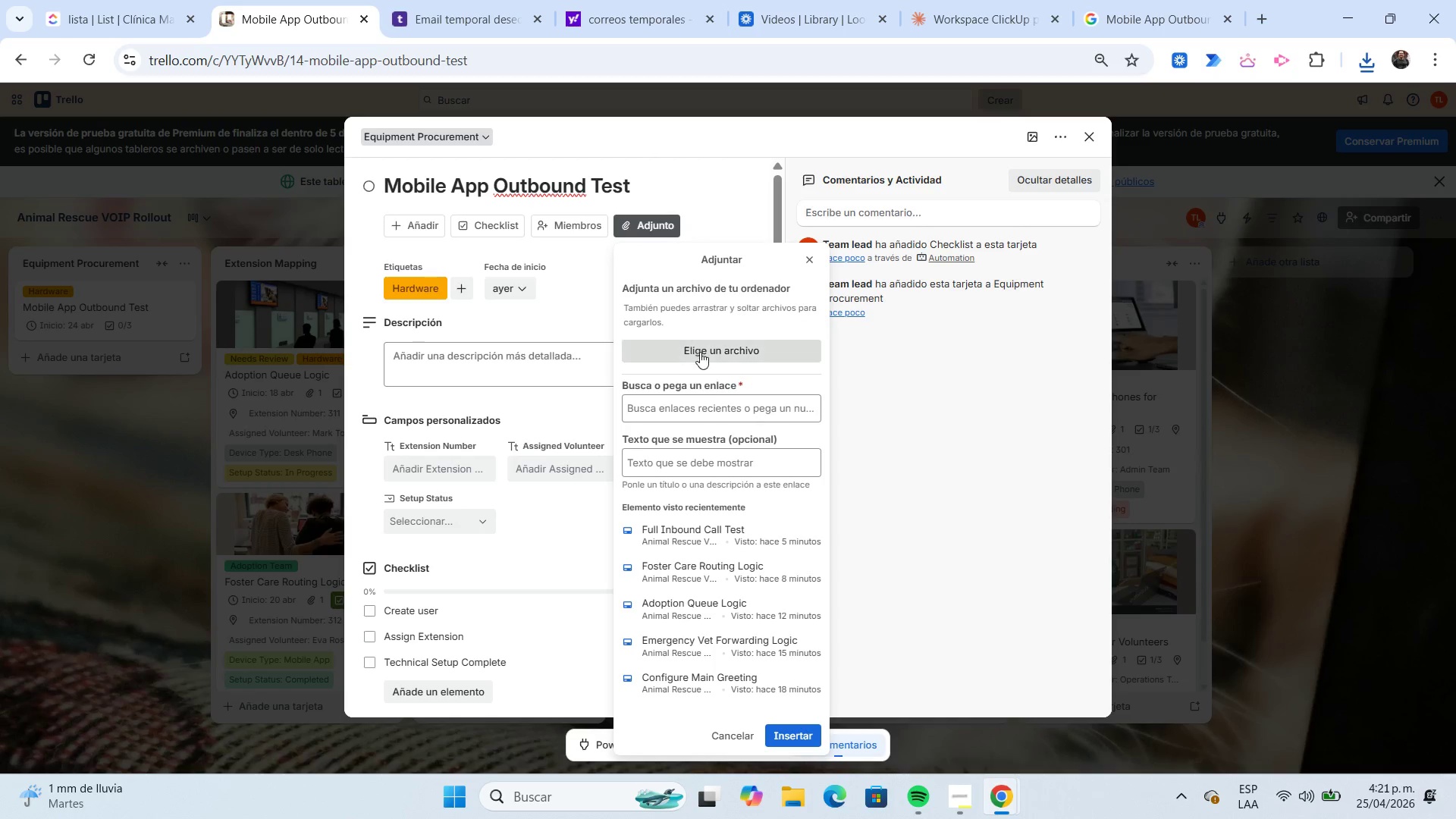 
left_click([700, 352])
 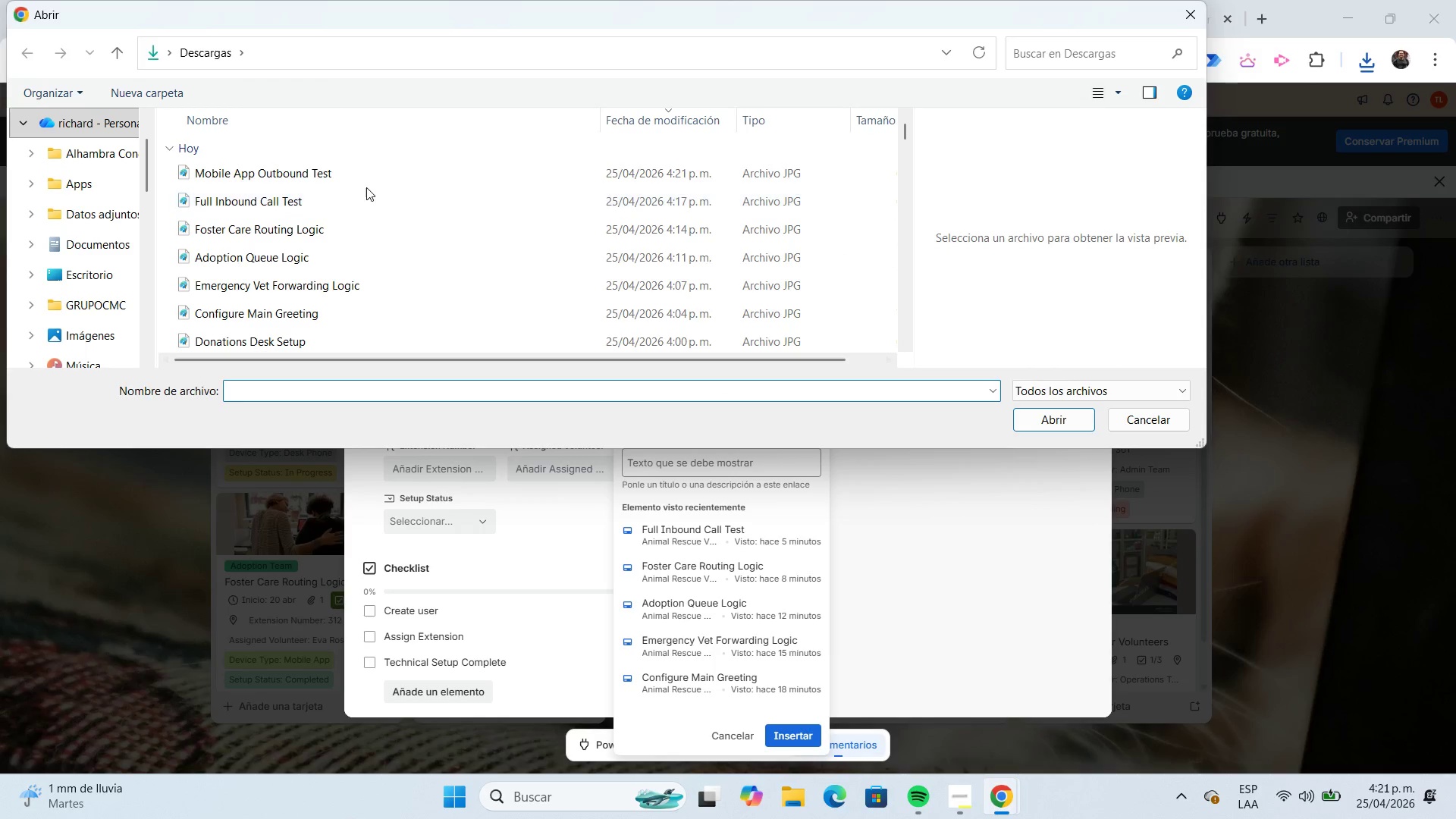 
left_click([361, 177])
 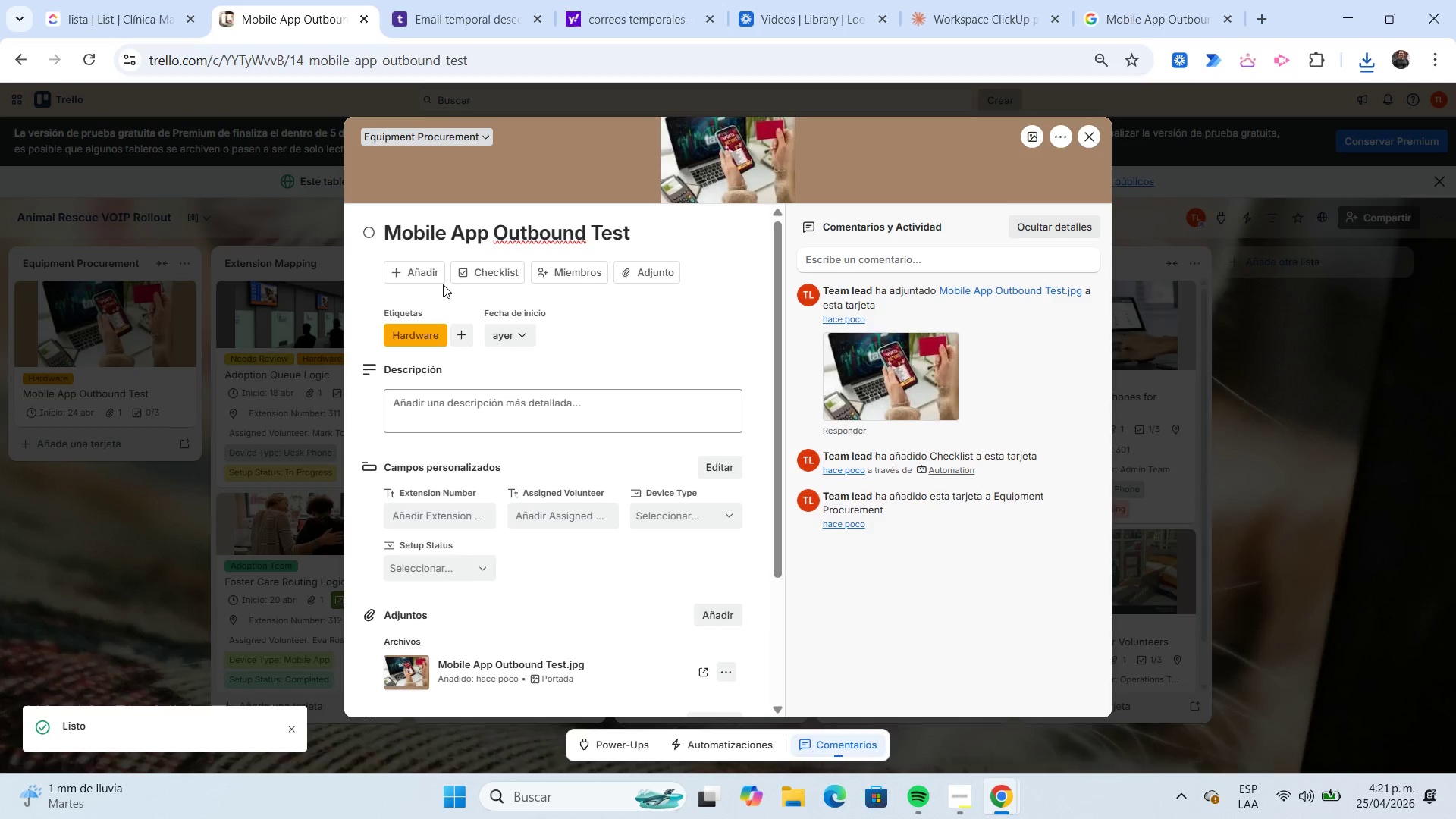 
wait(6.23)
 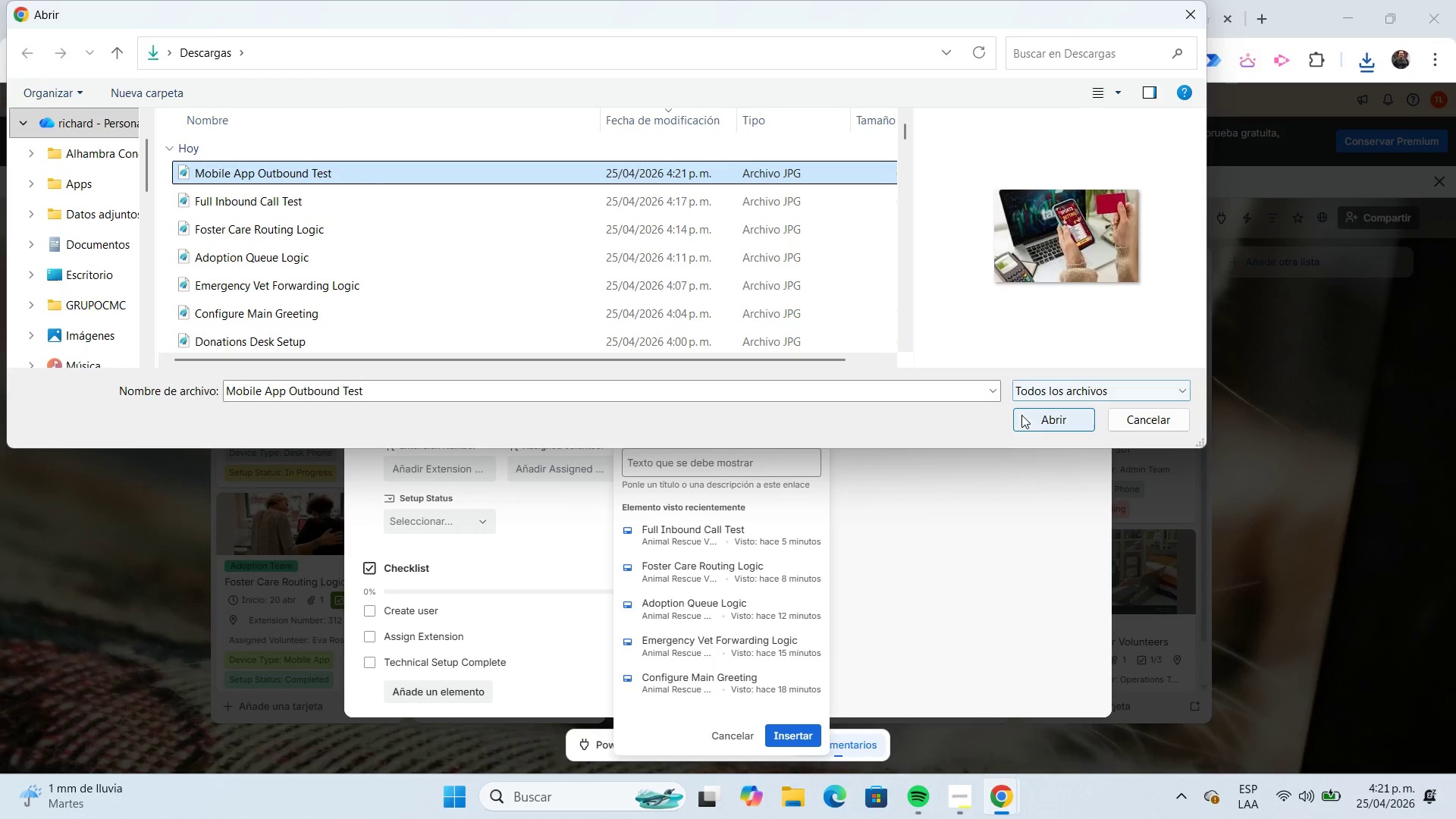 
left_click([428, 275])
 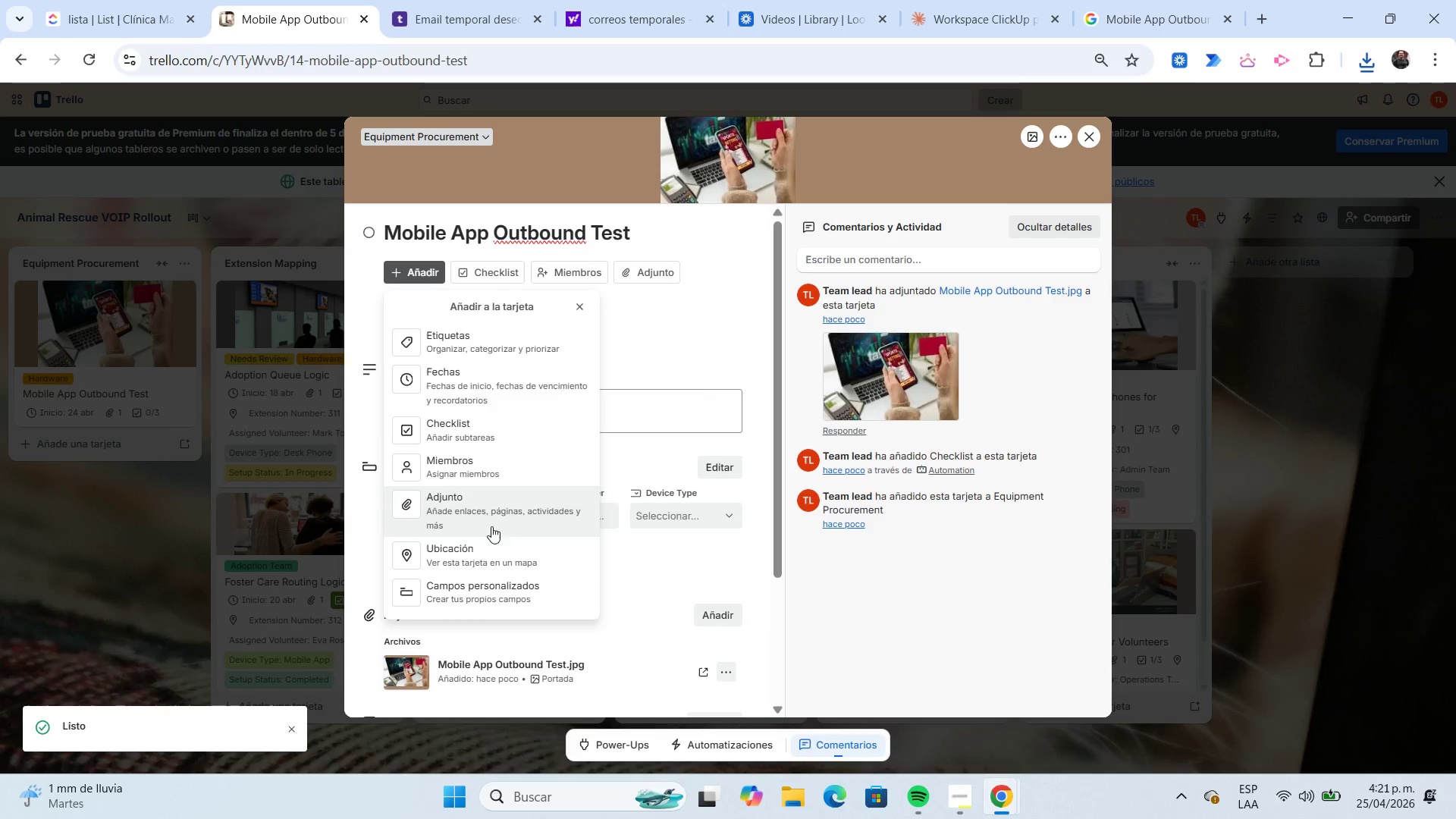 
left_click([493, 541])
 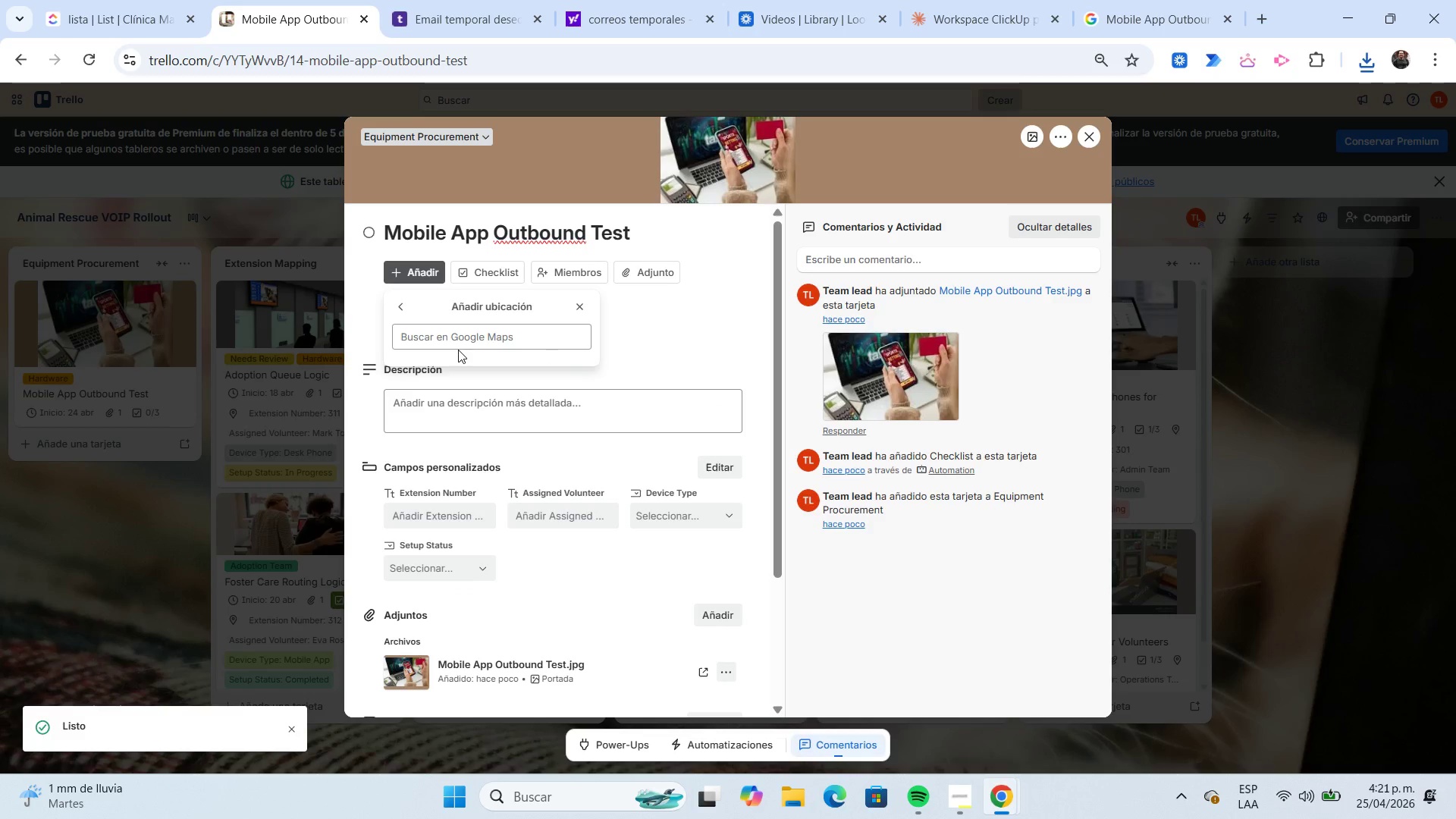 
left_click([456, 347])
 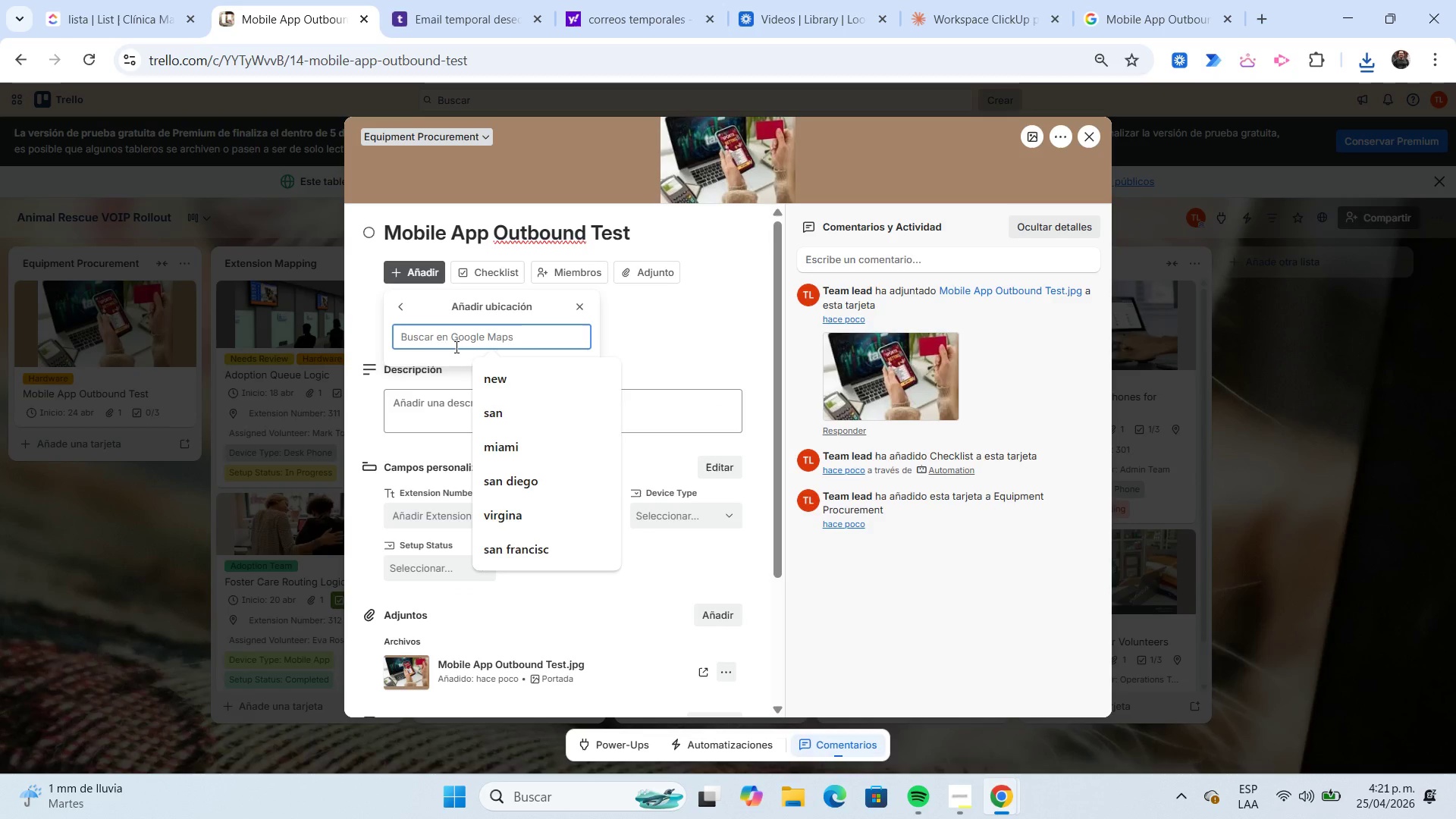 
type(fila)
 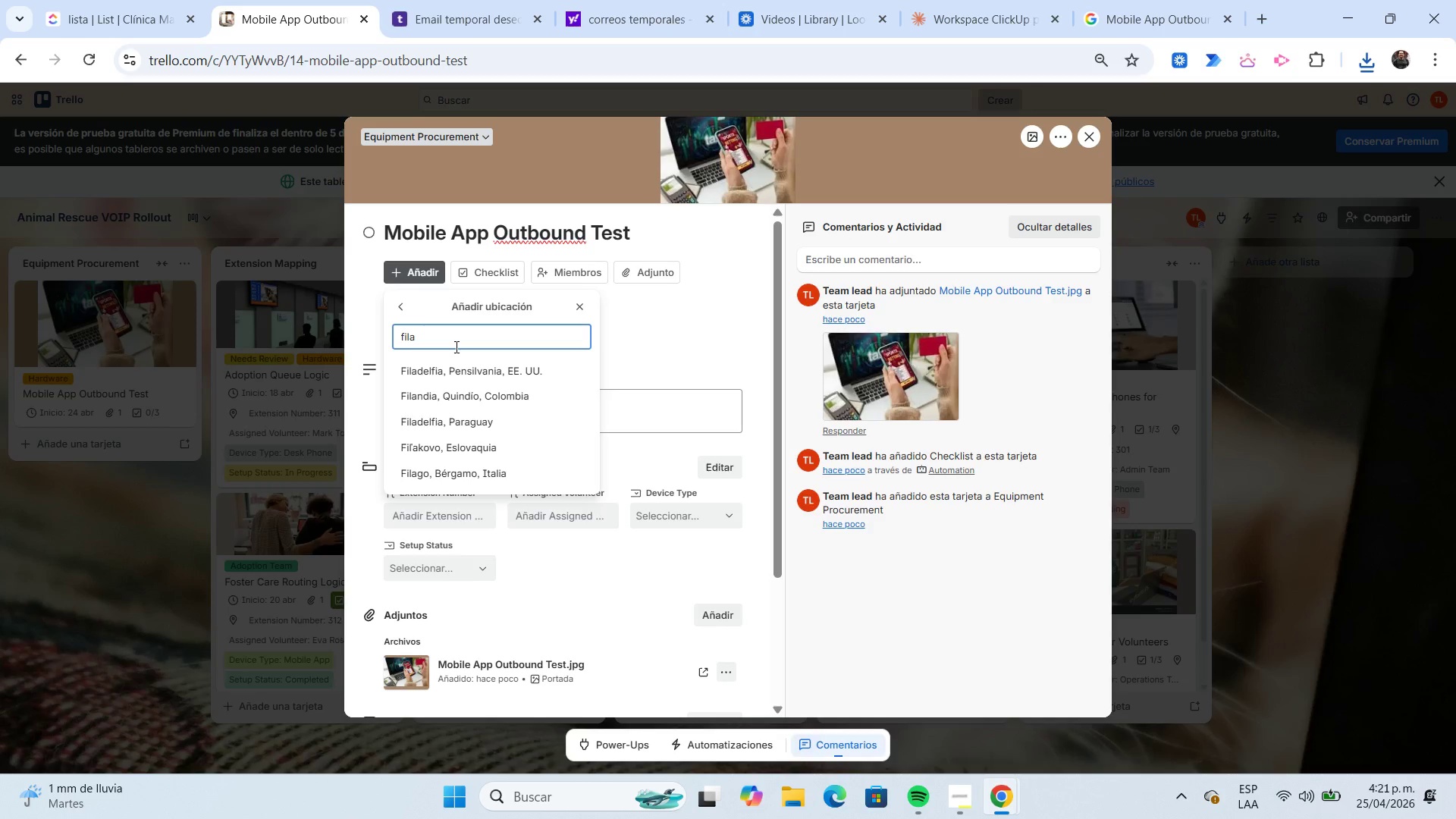 
left_click([481, 369])
 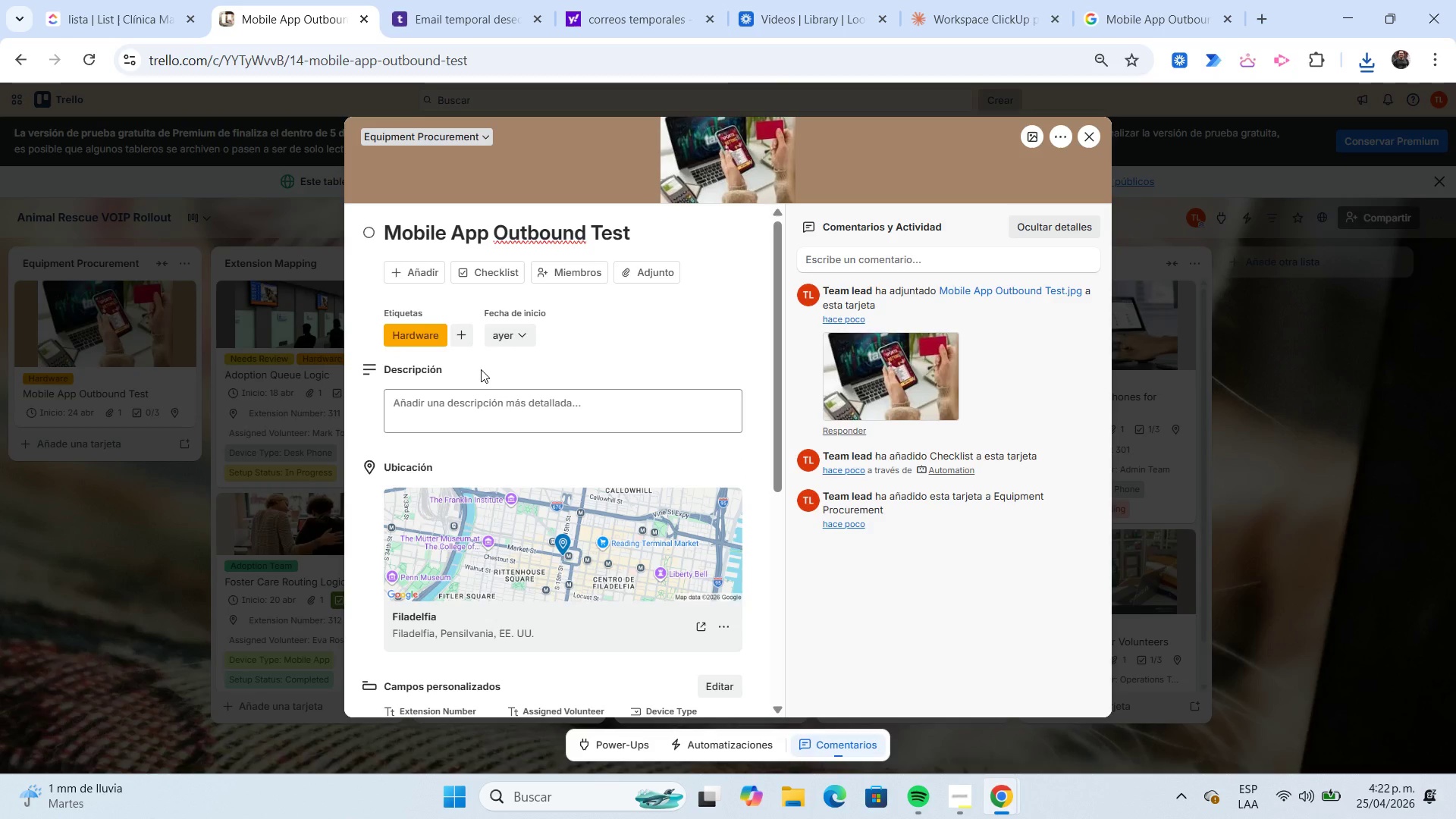 
scroll: coordinate [481, 369], scroll_direction: down, amount: 2.0
 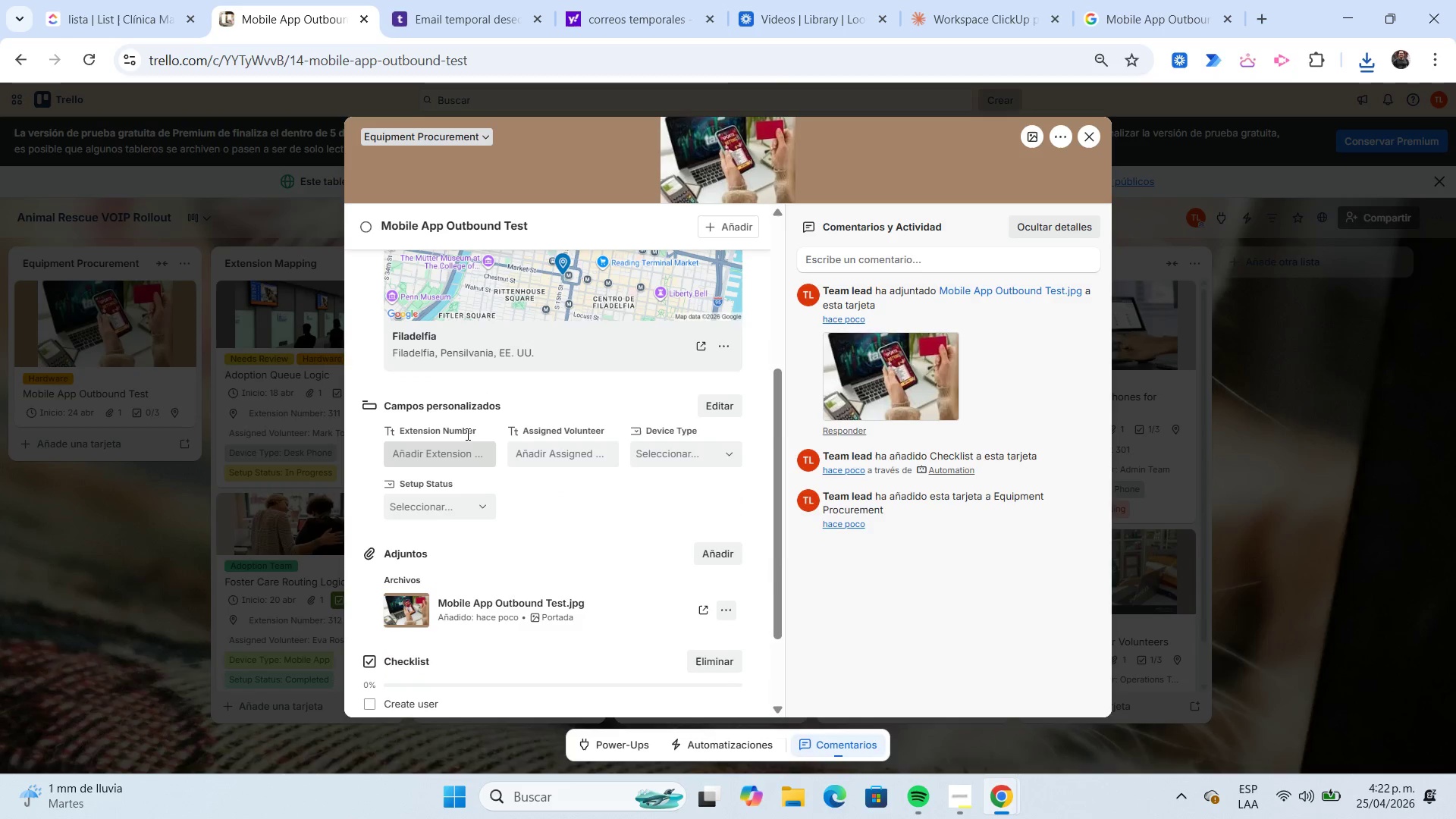 
left_click([461, 444])
 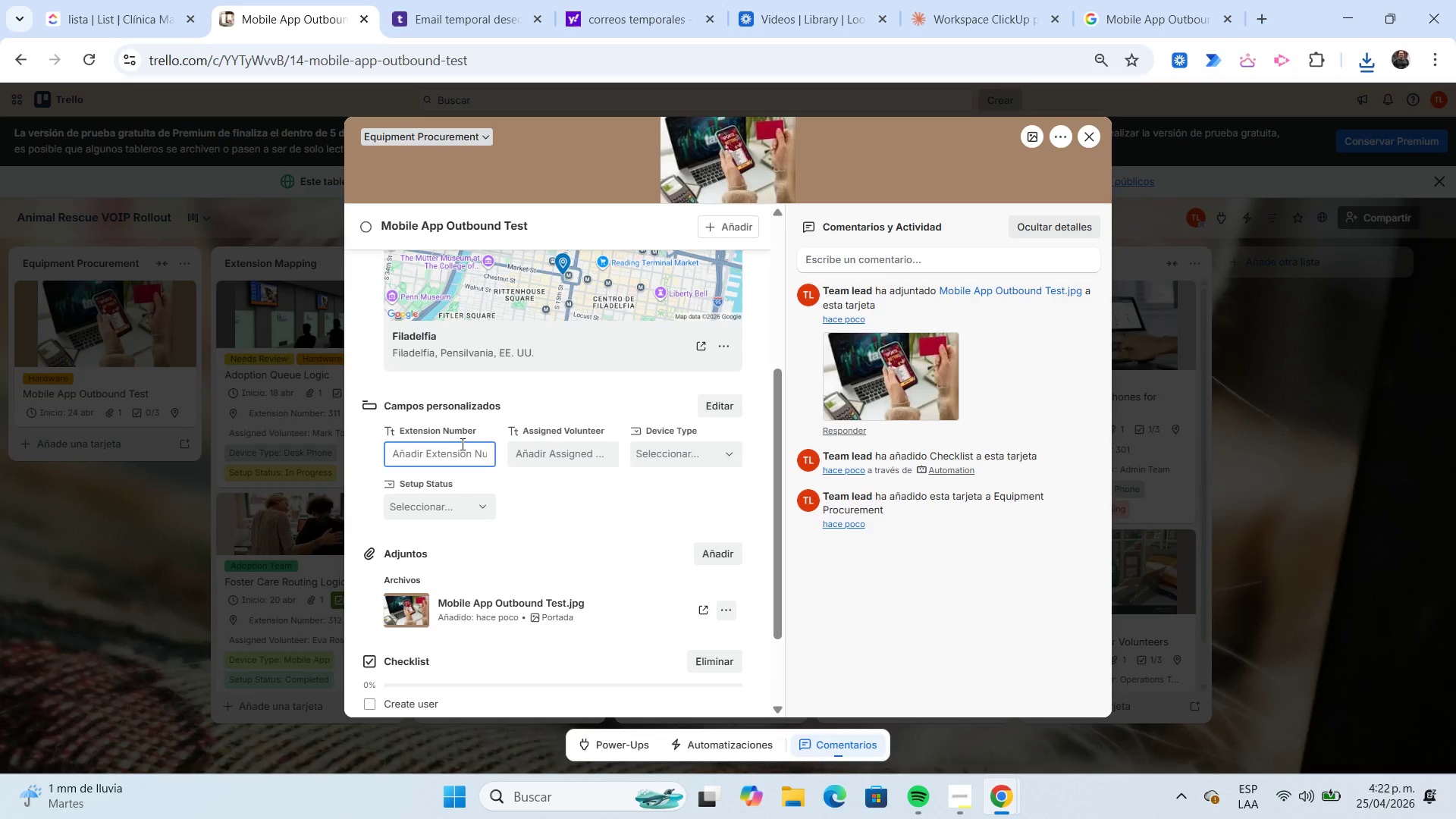 
key(Numpad3)
 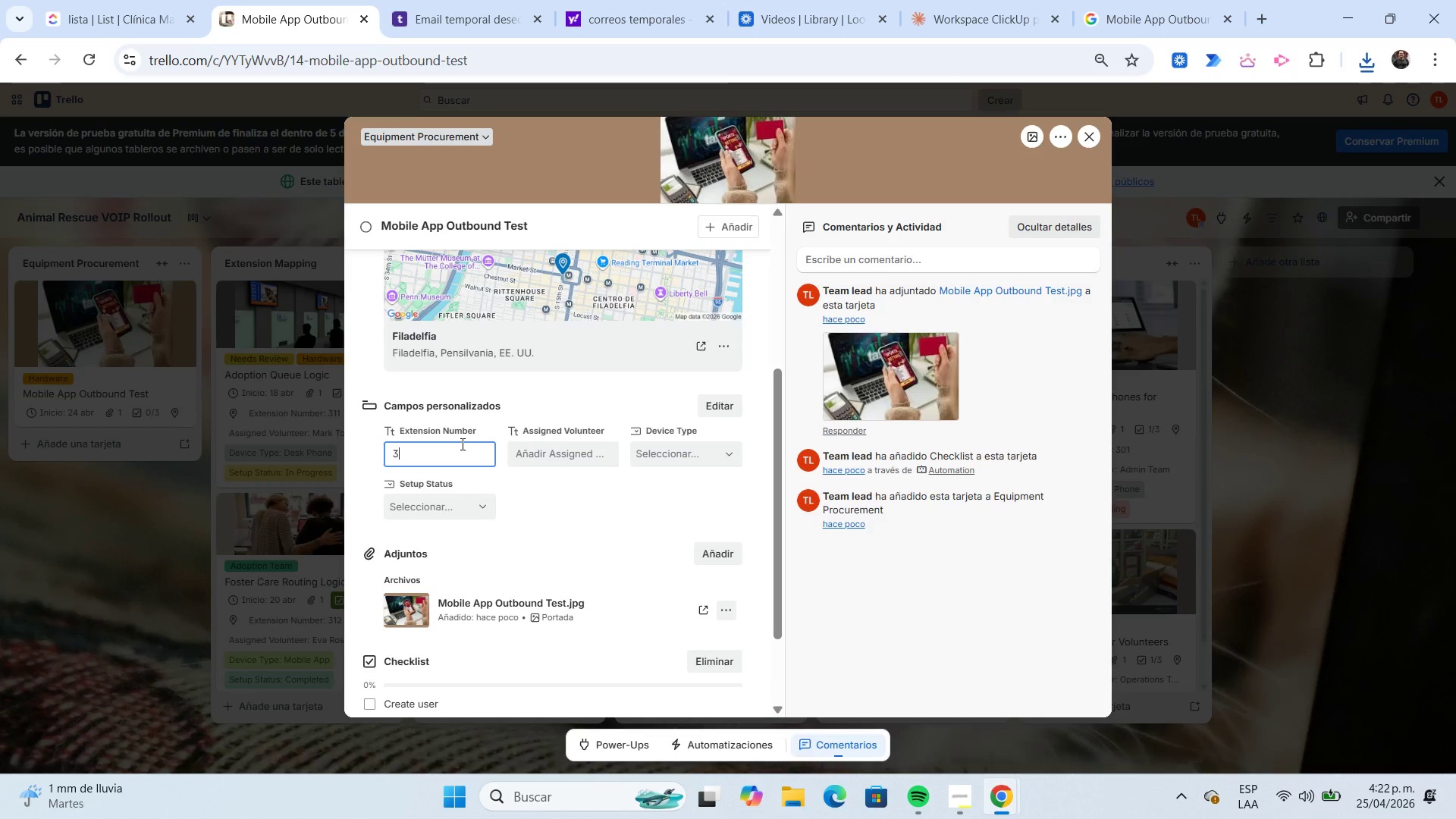 
key(Numpad2)
 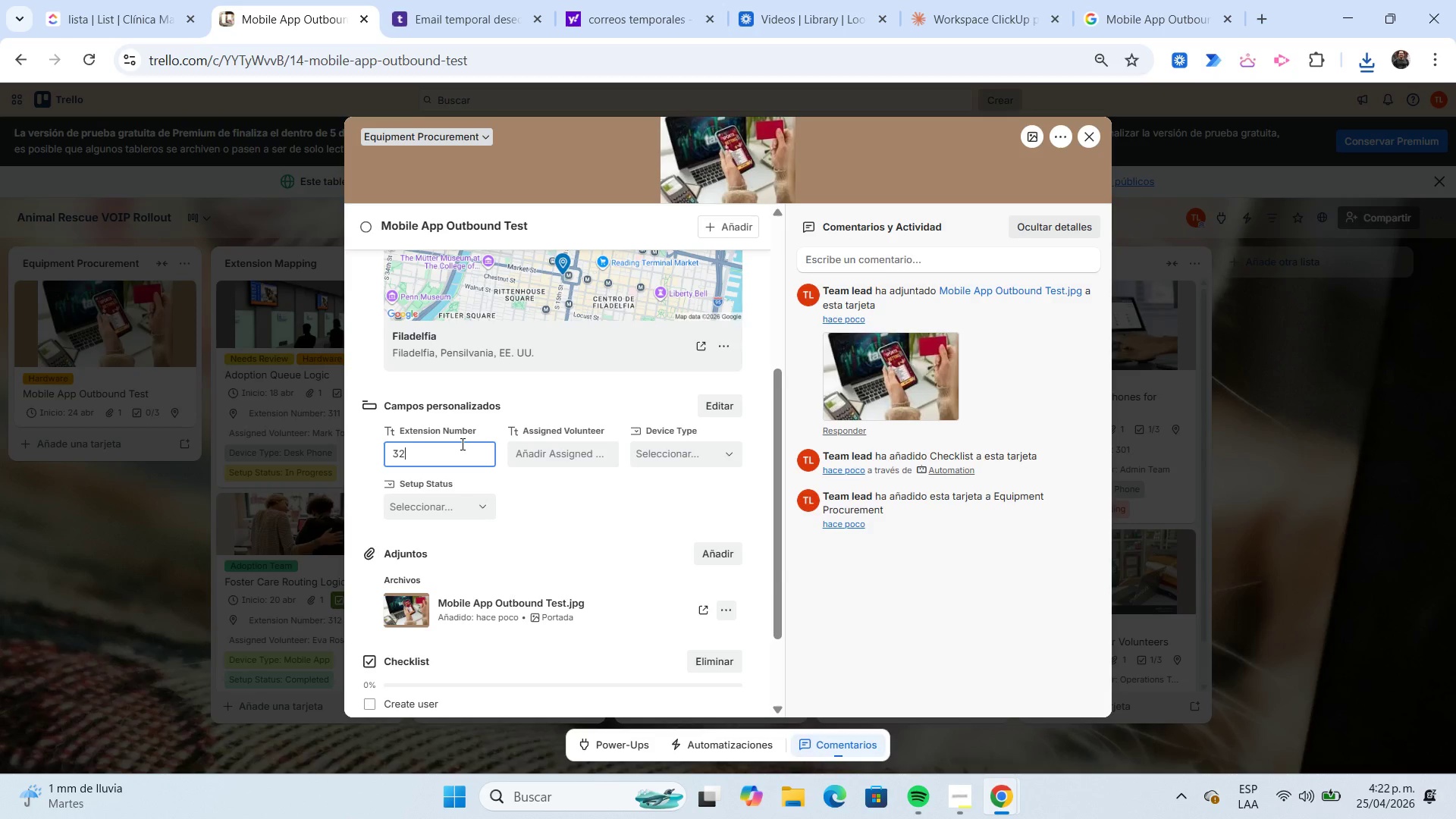 
key(Numpad3)
 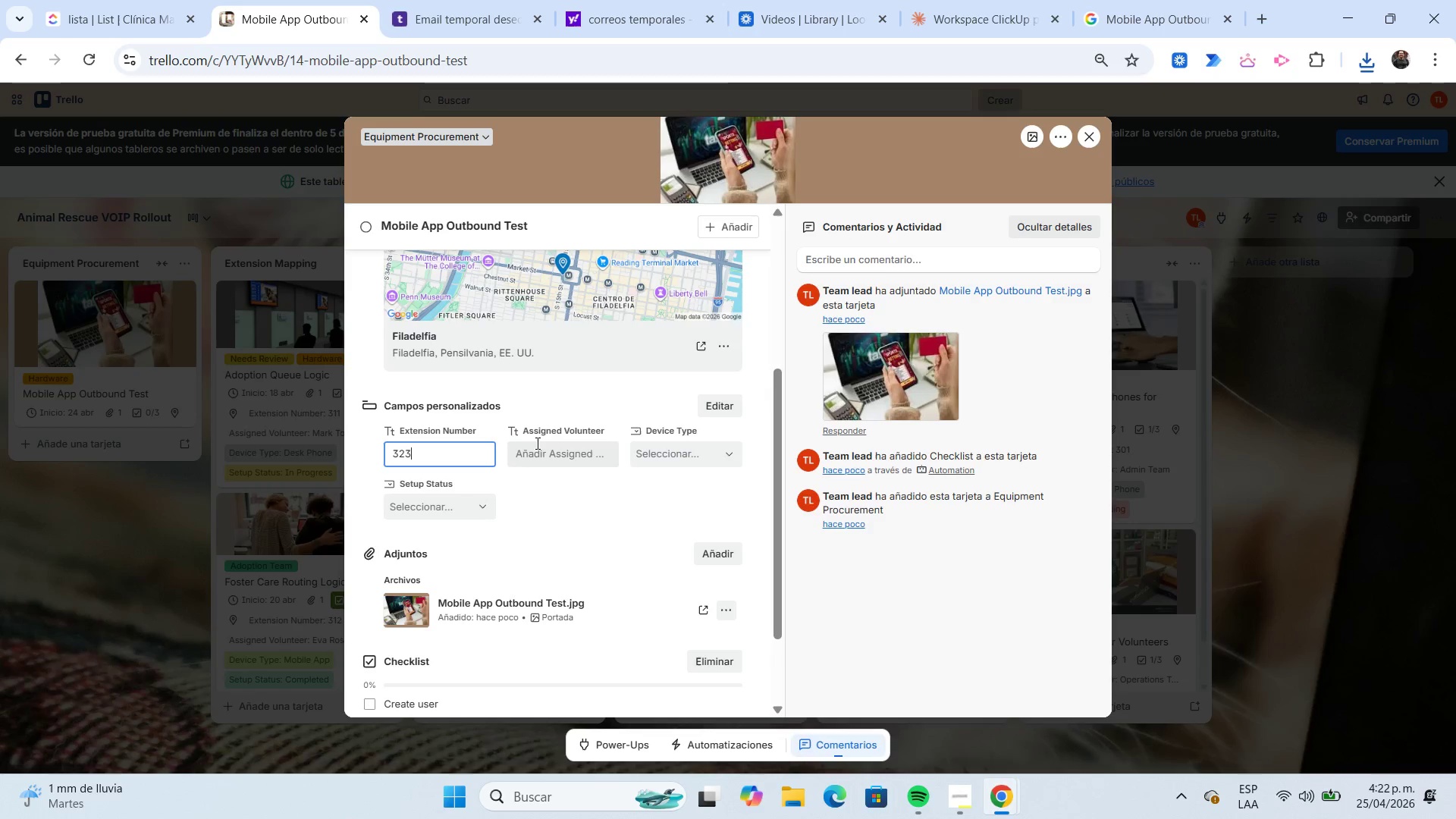 
left_click([540, 443])
 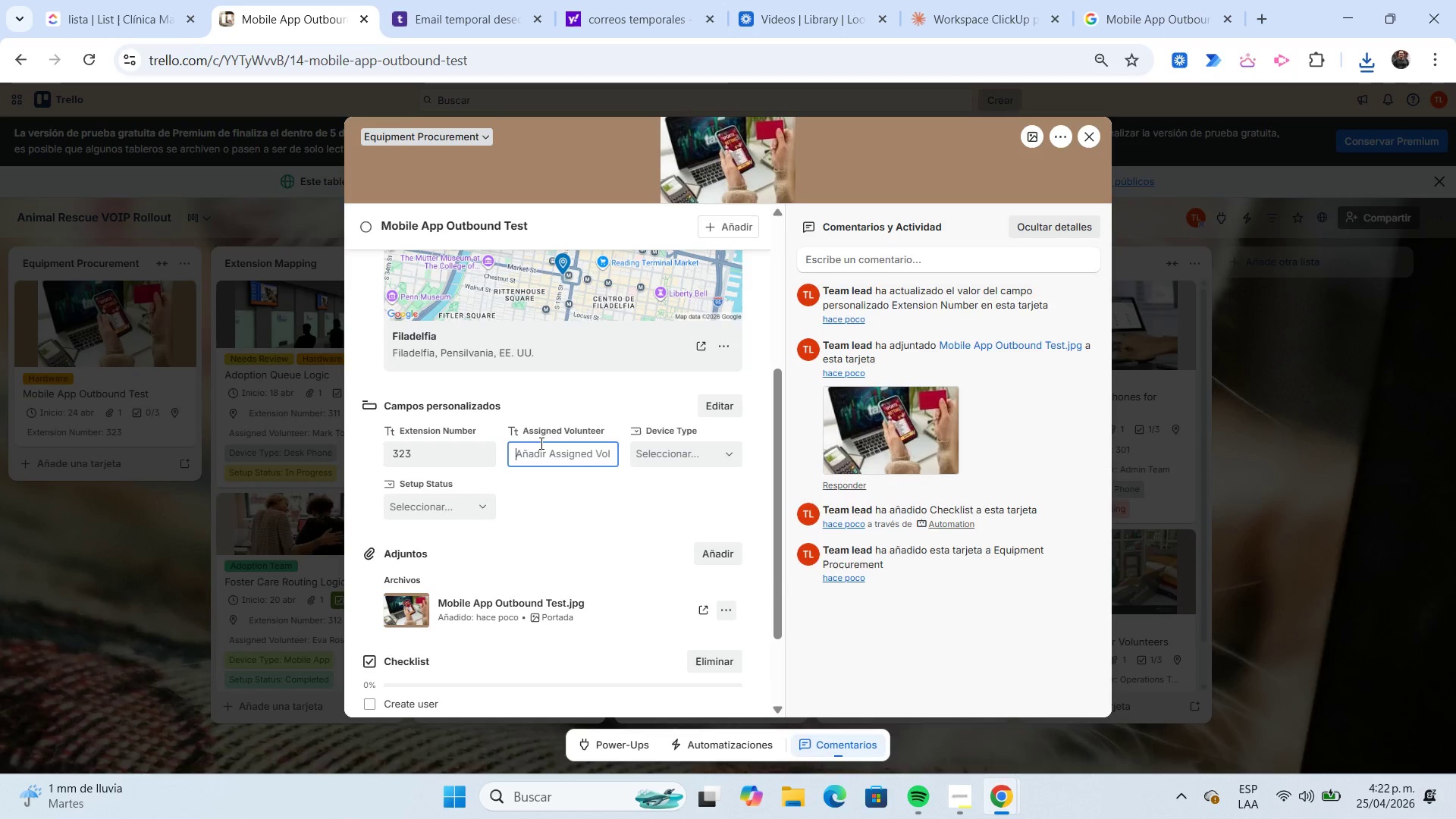 
type(Margy Bella)
 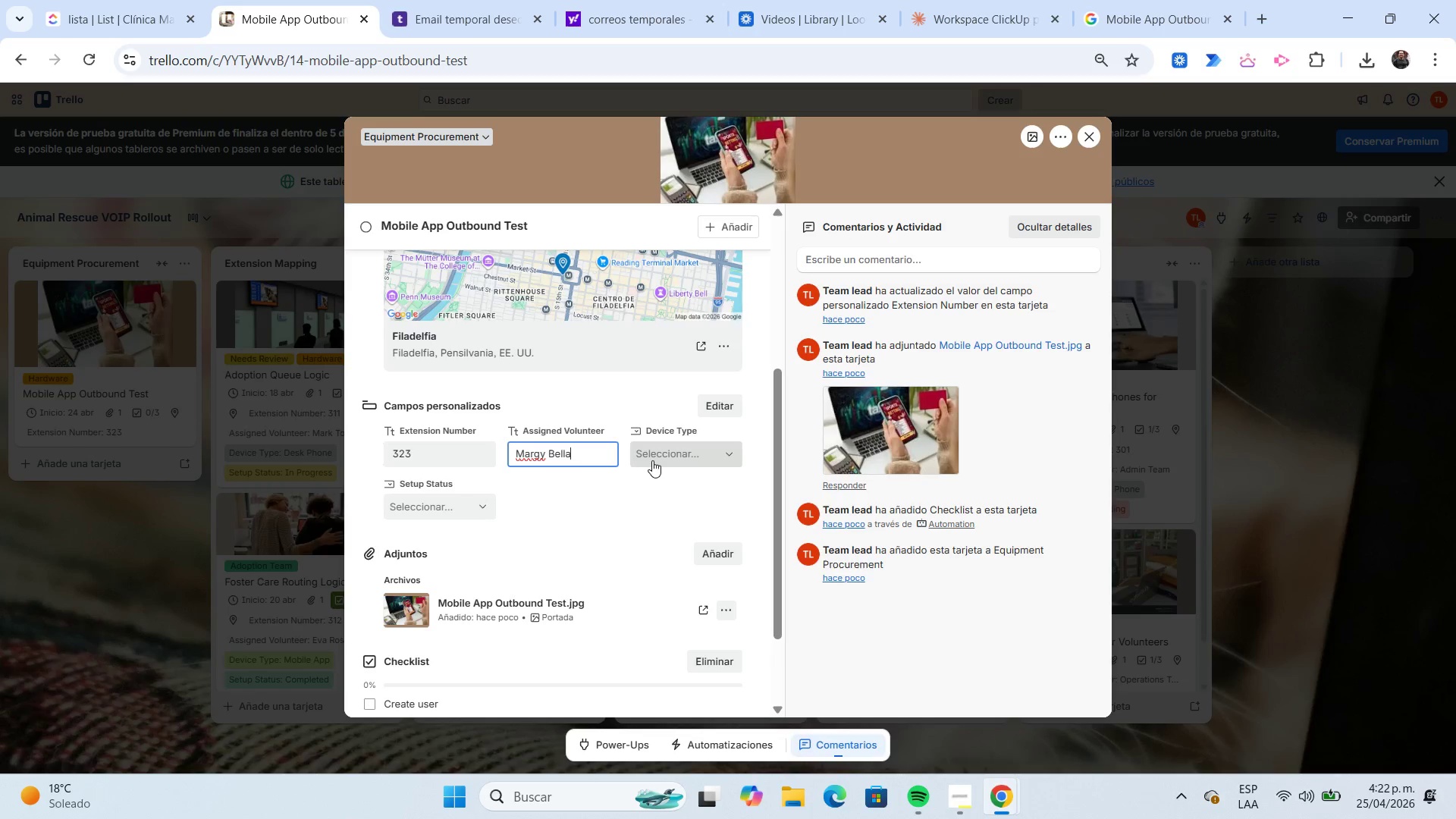 
left_click([652, 460])
 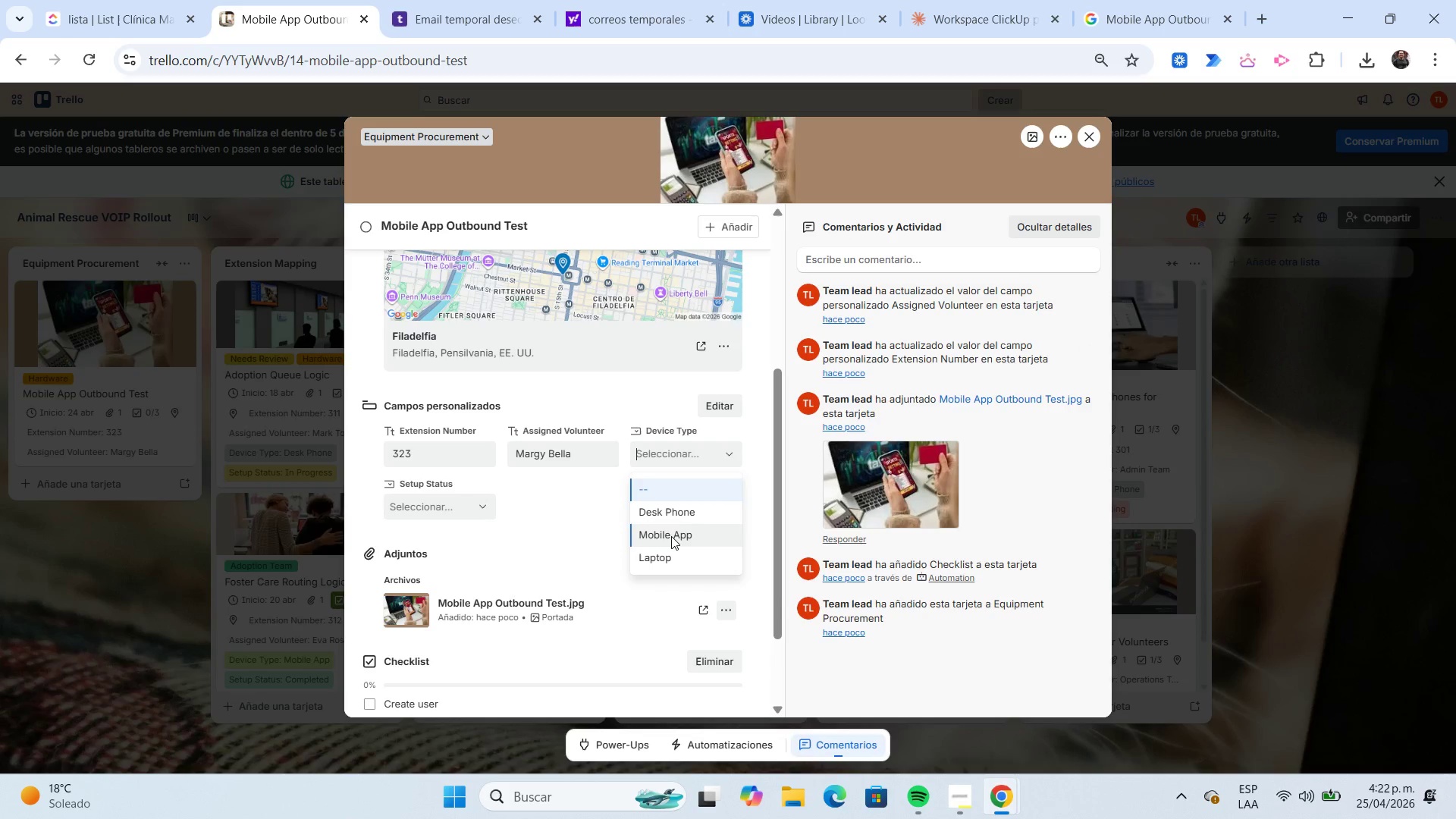 
left_click([671, 536])
 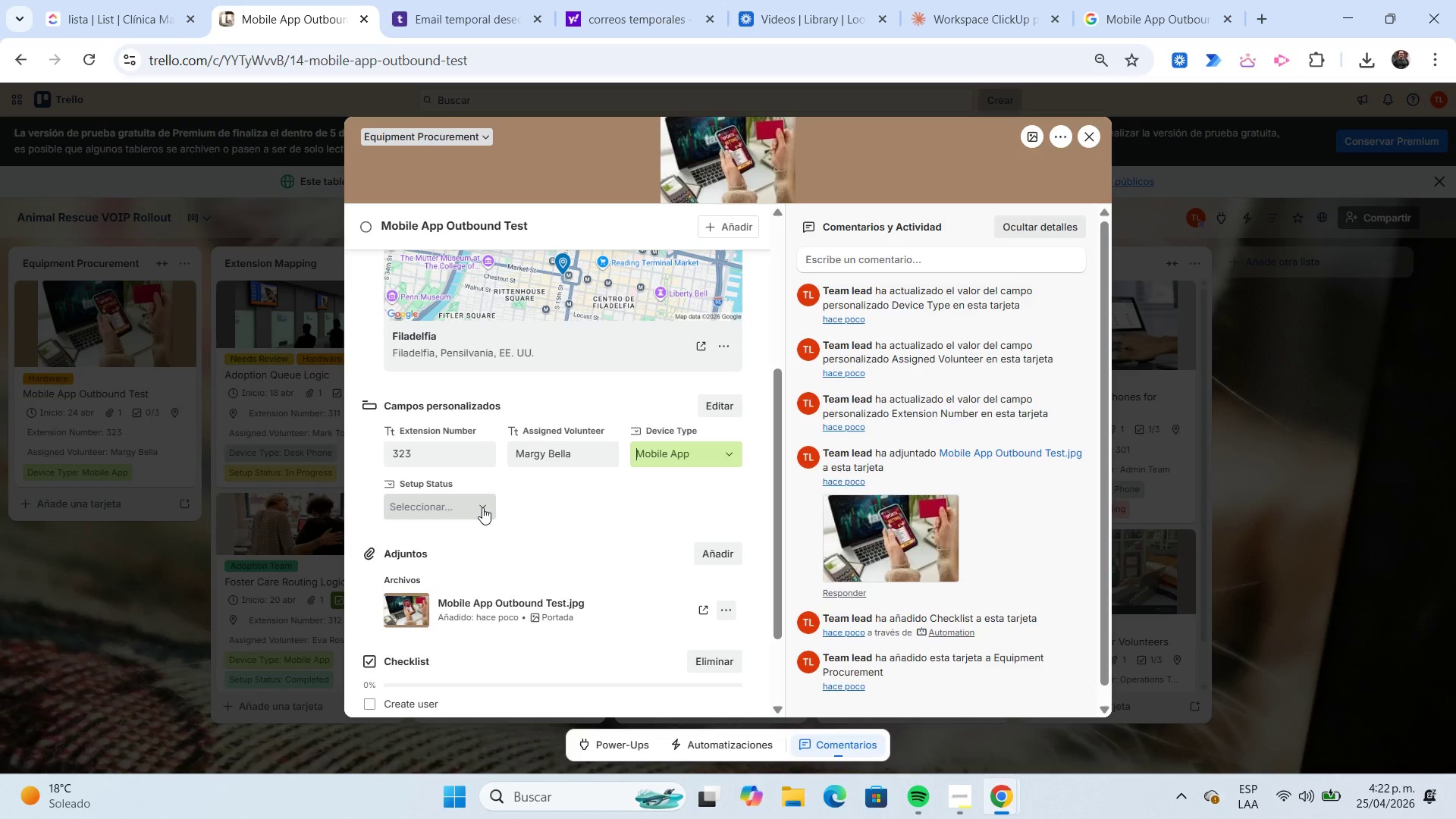 
left_click([482, 507])
 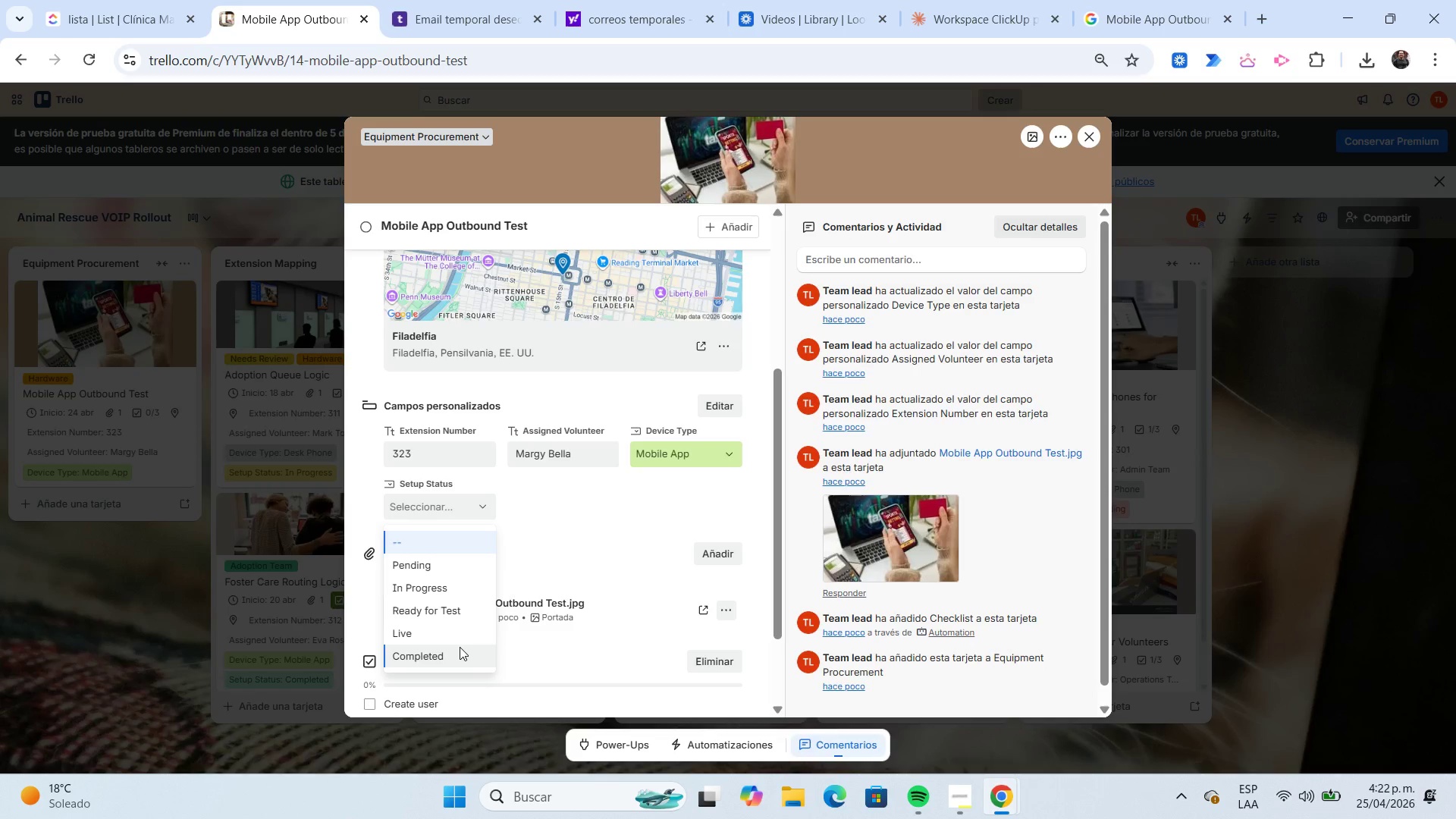 
left_click([463, 617])
 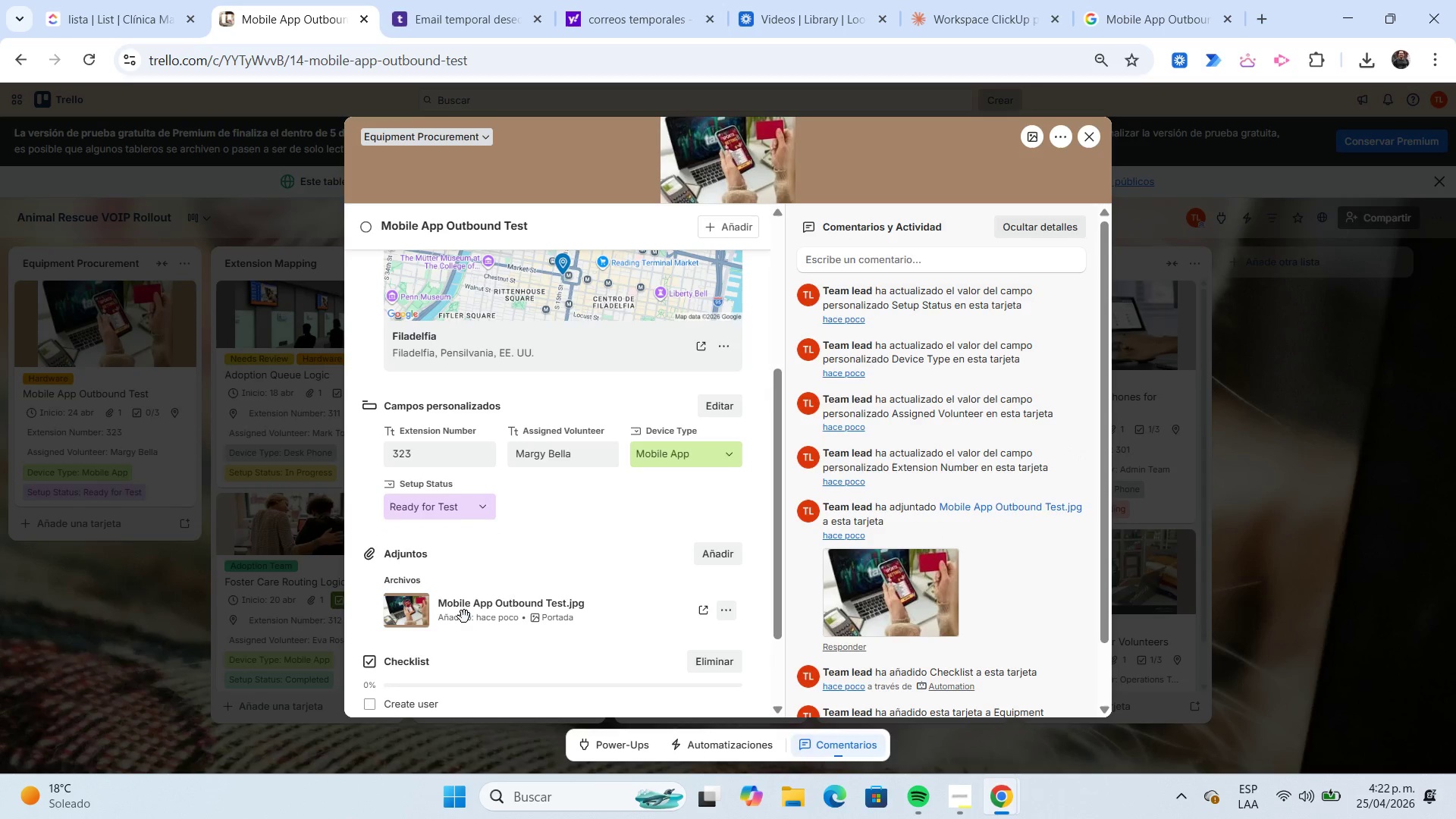 
scroll: coordinate [464, 617], scroll_direction: down, amount: 1.0
 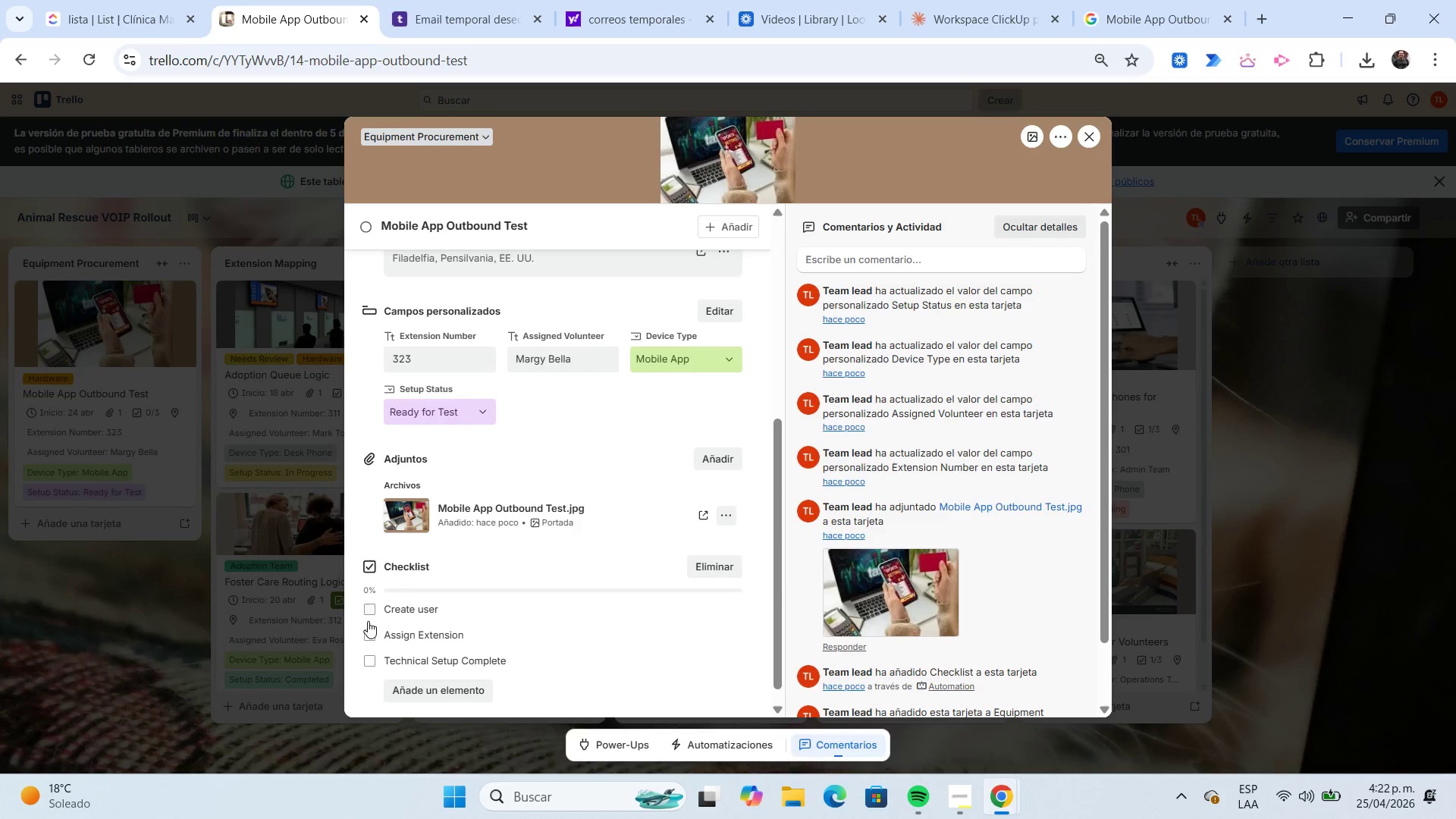 
left_click([369, 635])
 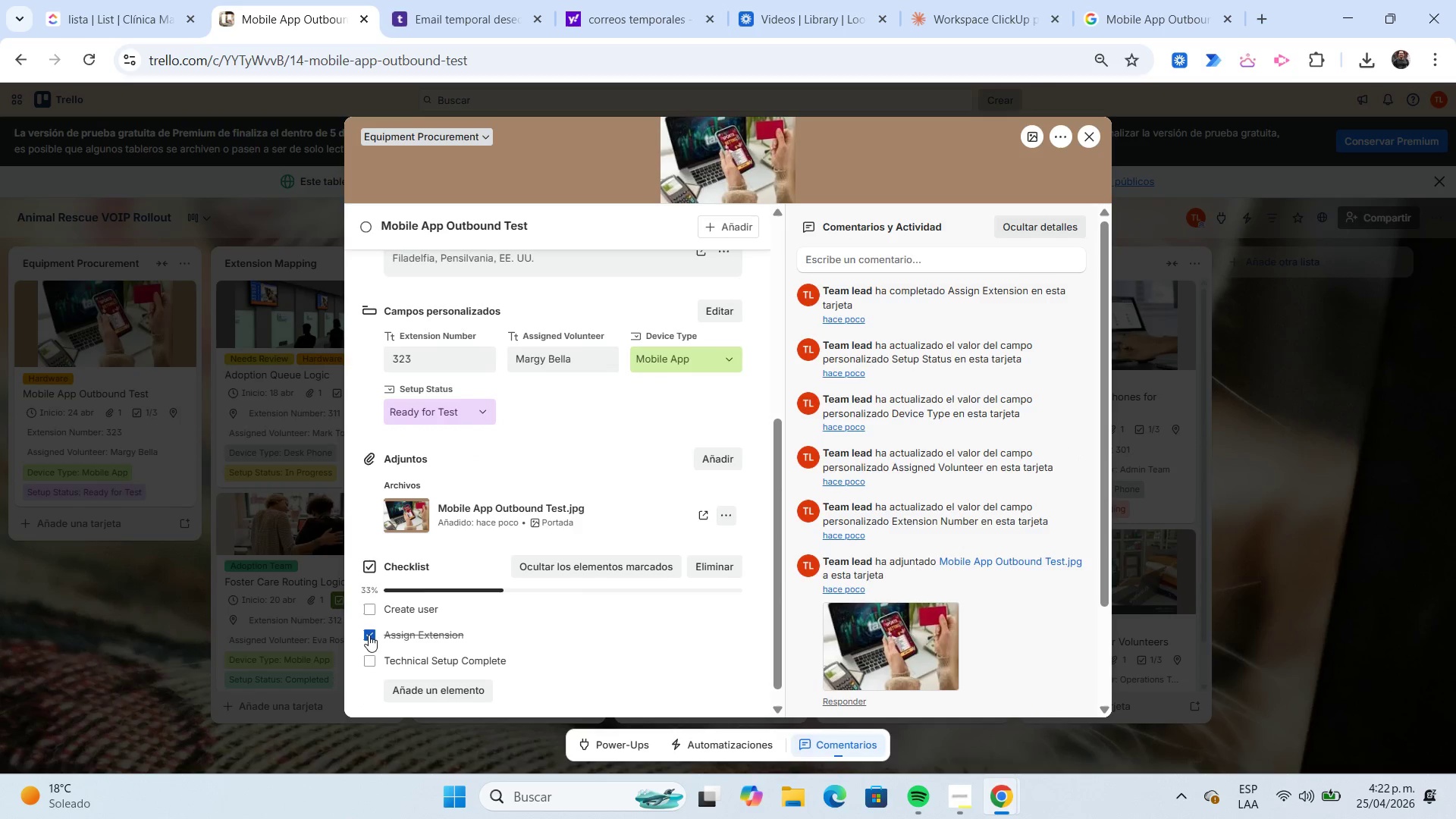 
scroll: coordinate [369, 635], scroll_direction: down, amount: 2.0
 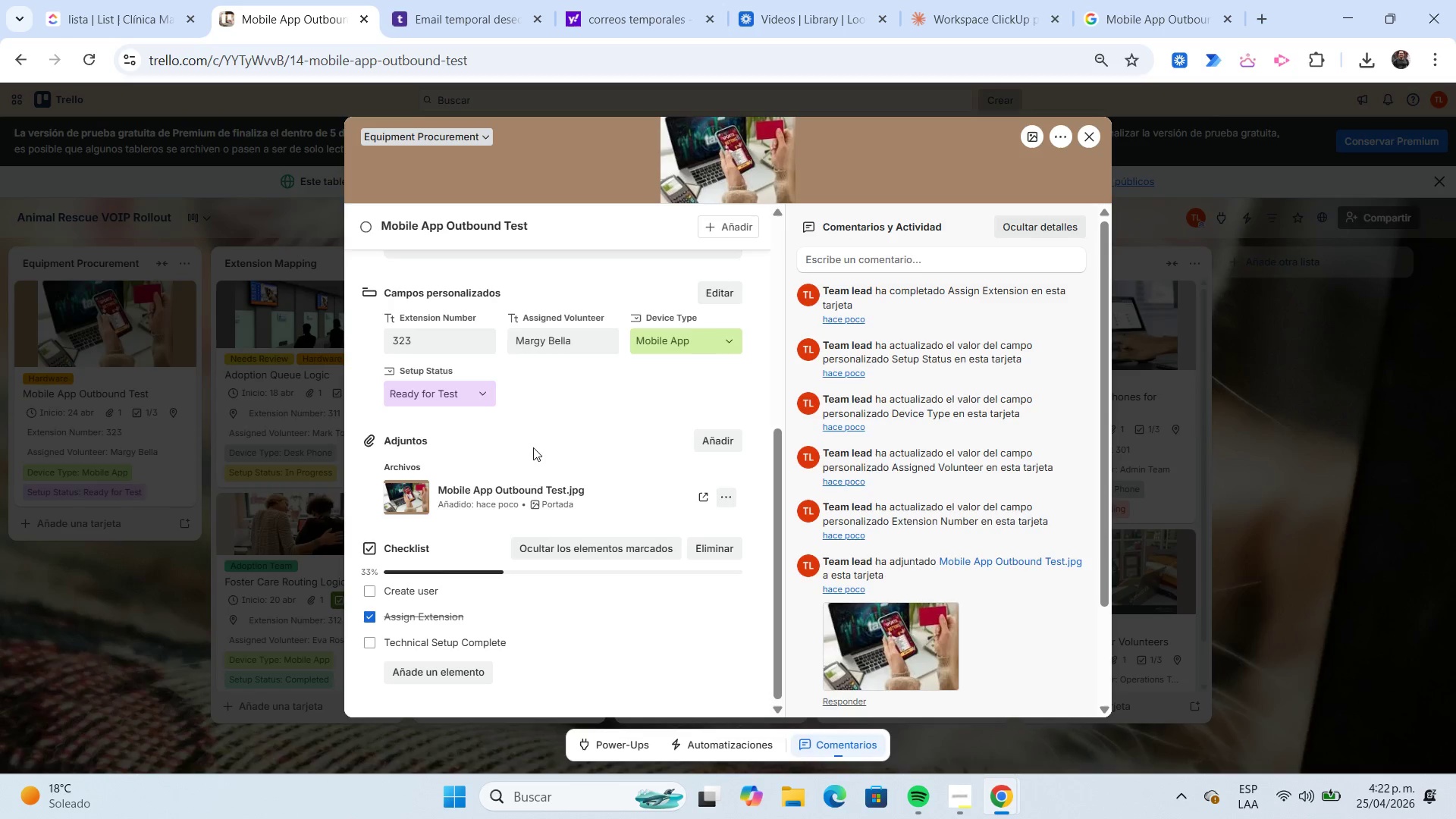 
scroll: coordinate [568, 436], scroll_direction: up, amount: 4.0
 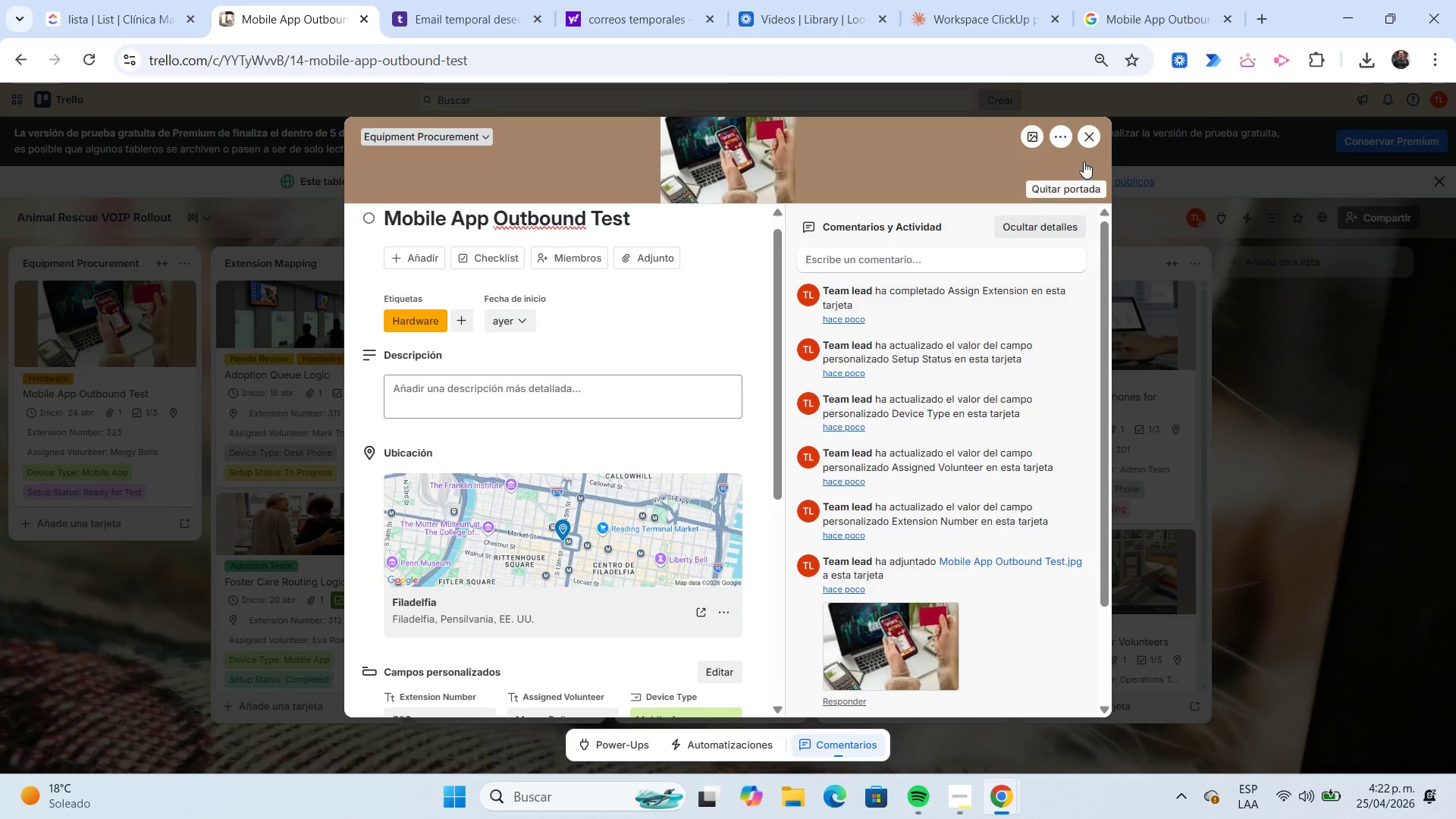 
left_click([1087, 144])
 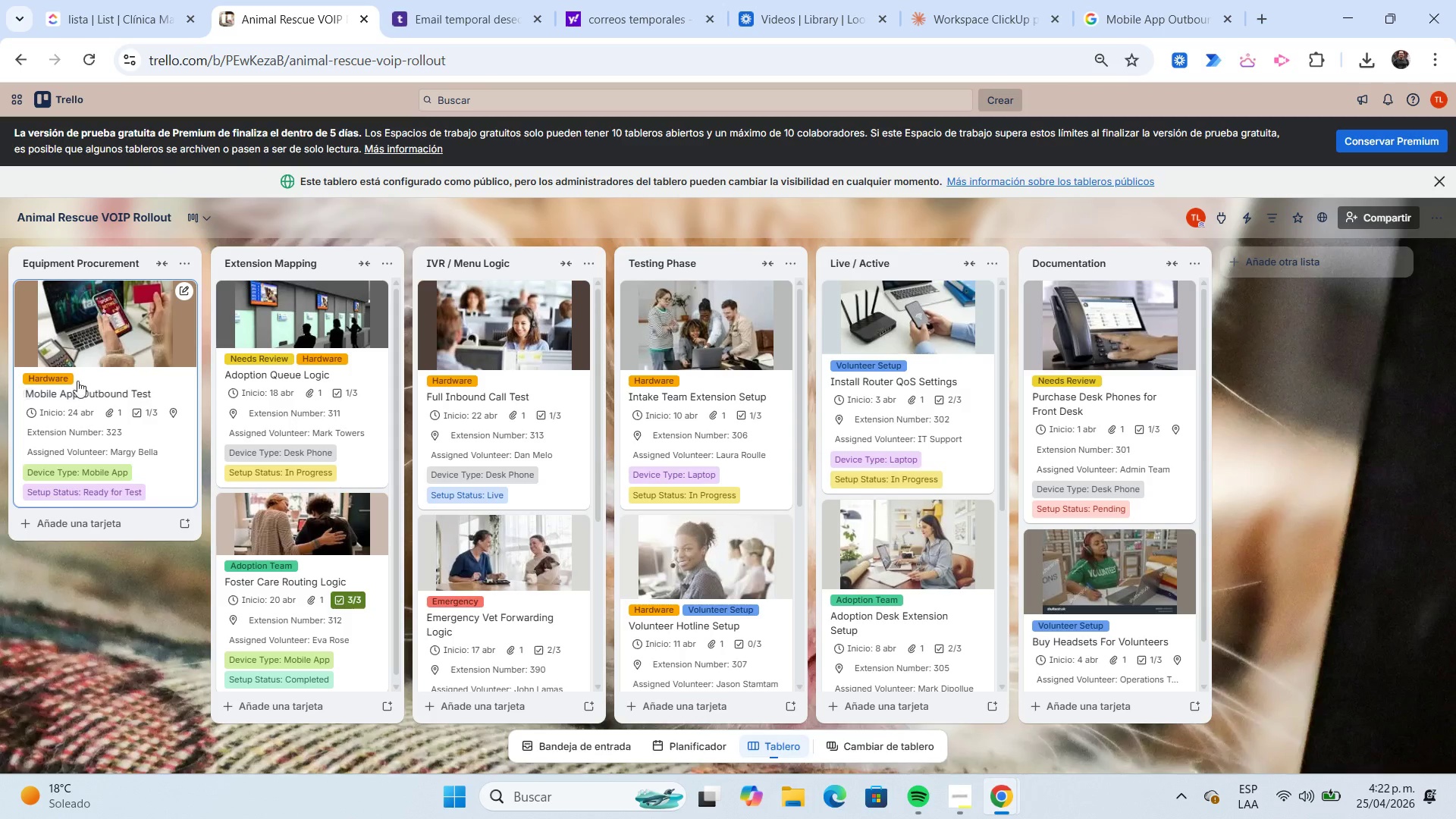 
wait(6.5)
 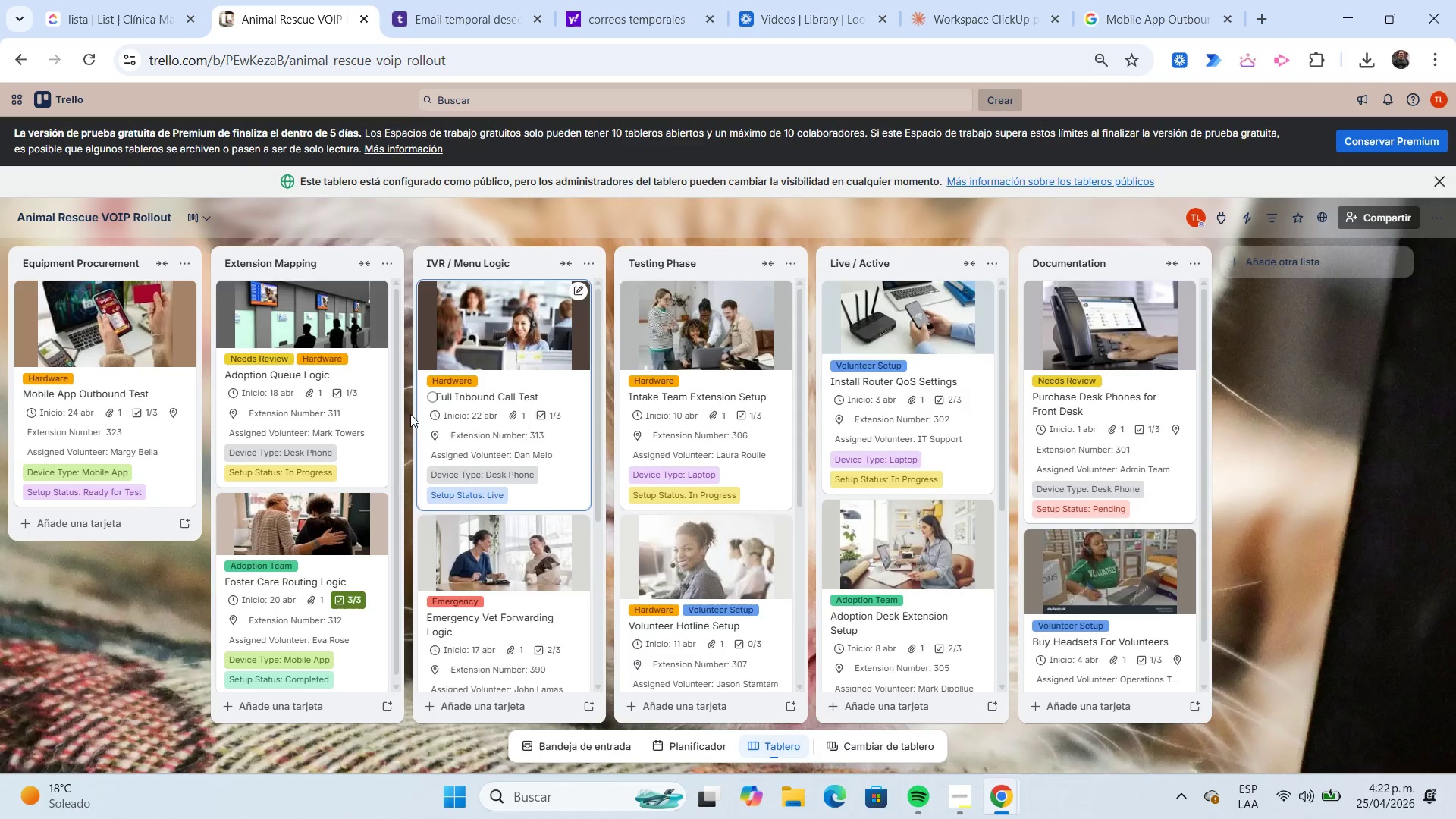 
left_click([93, 519])
 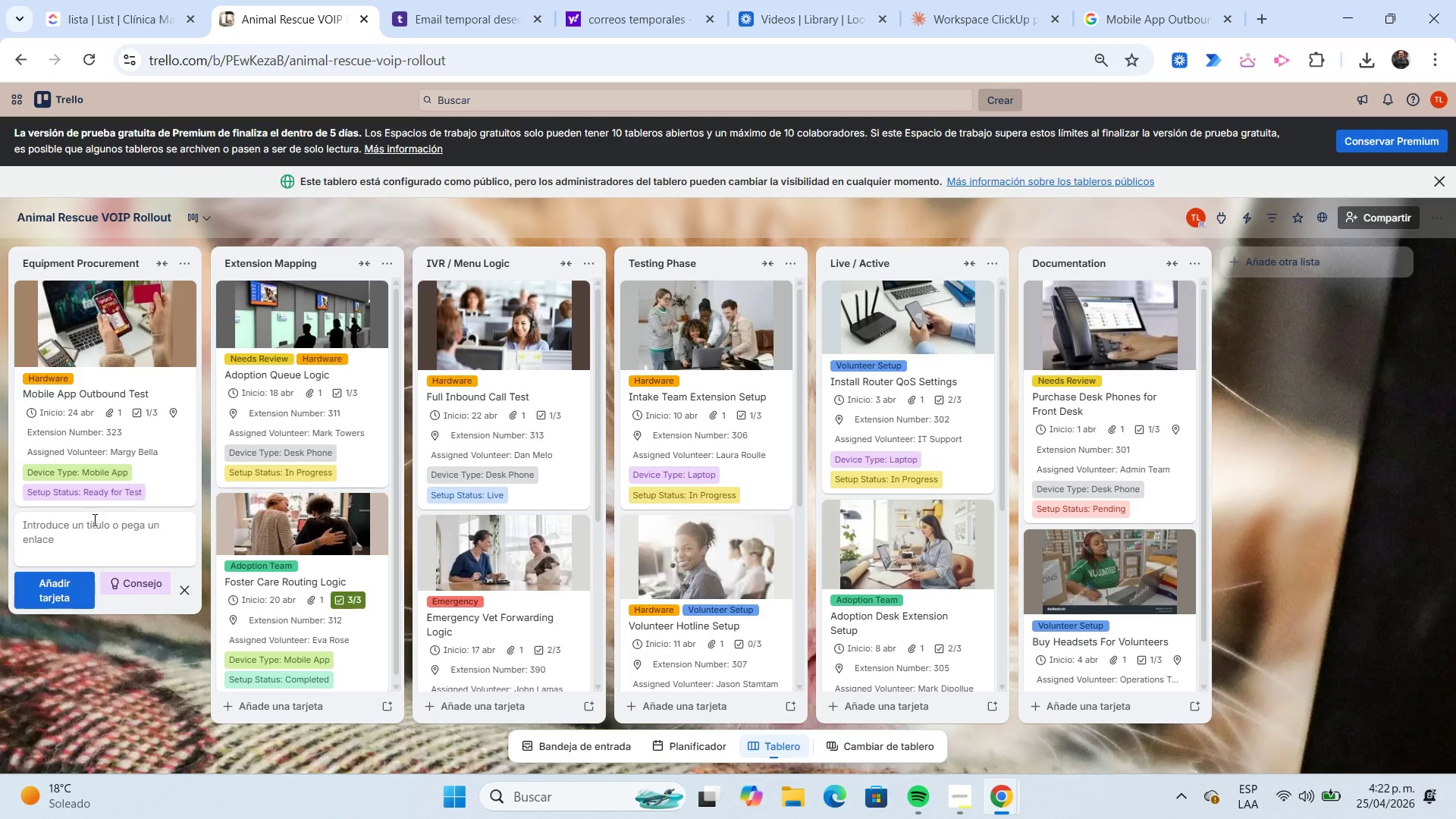 
wait(5.75)
 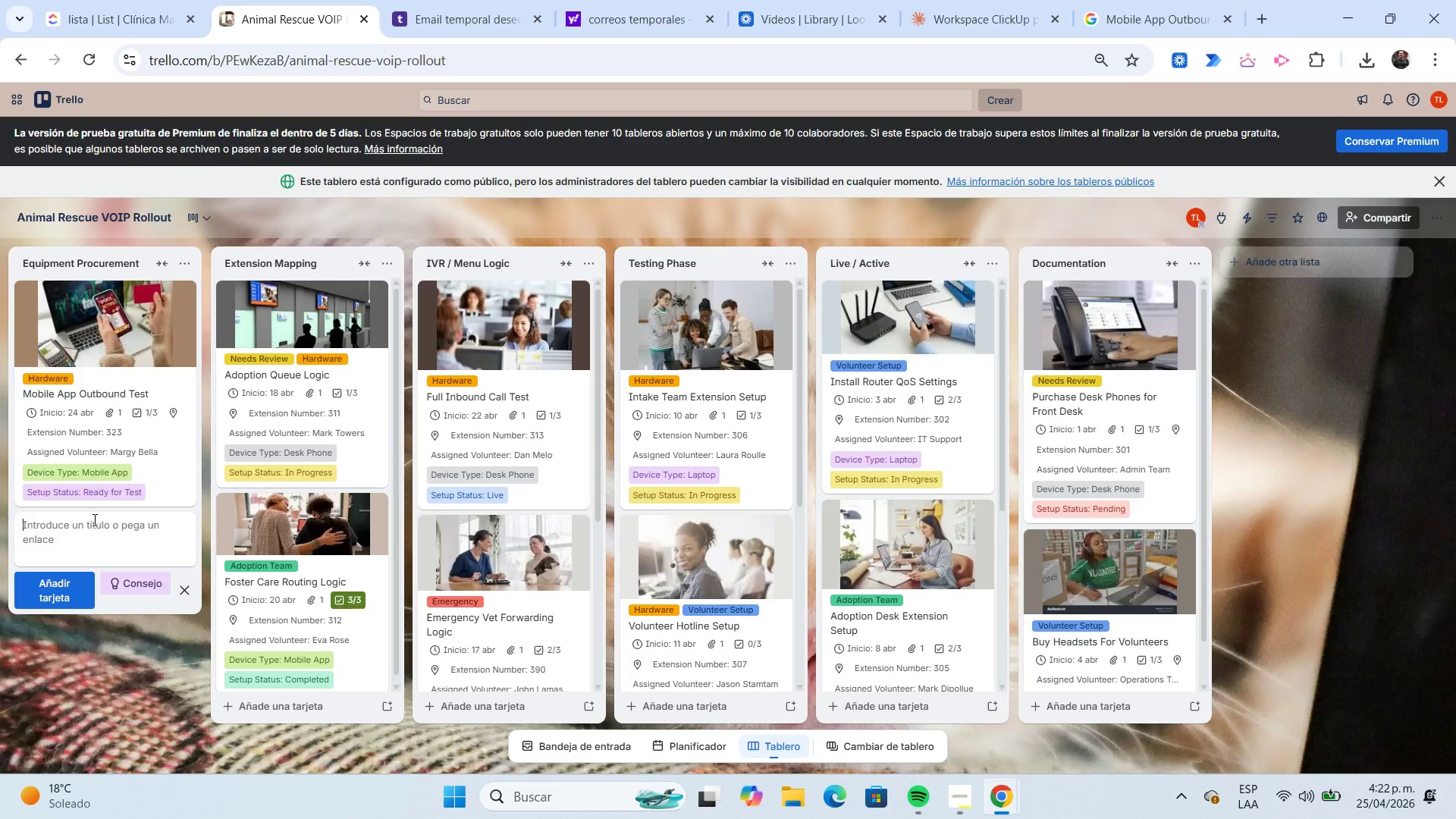 
type(VOIP User Guide for Volunteers)
 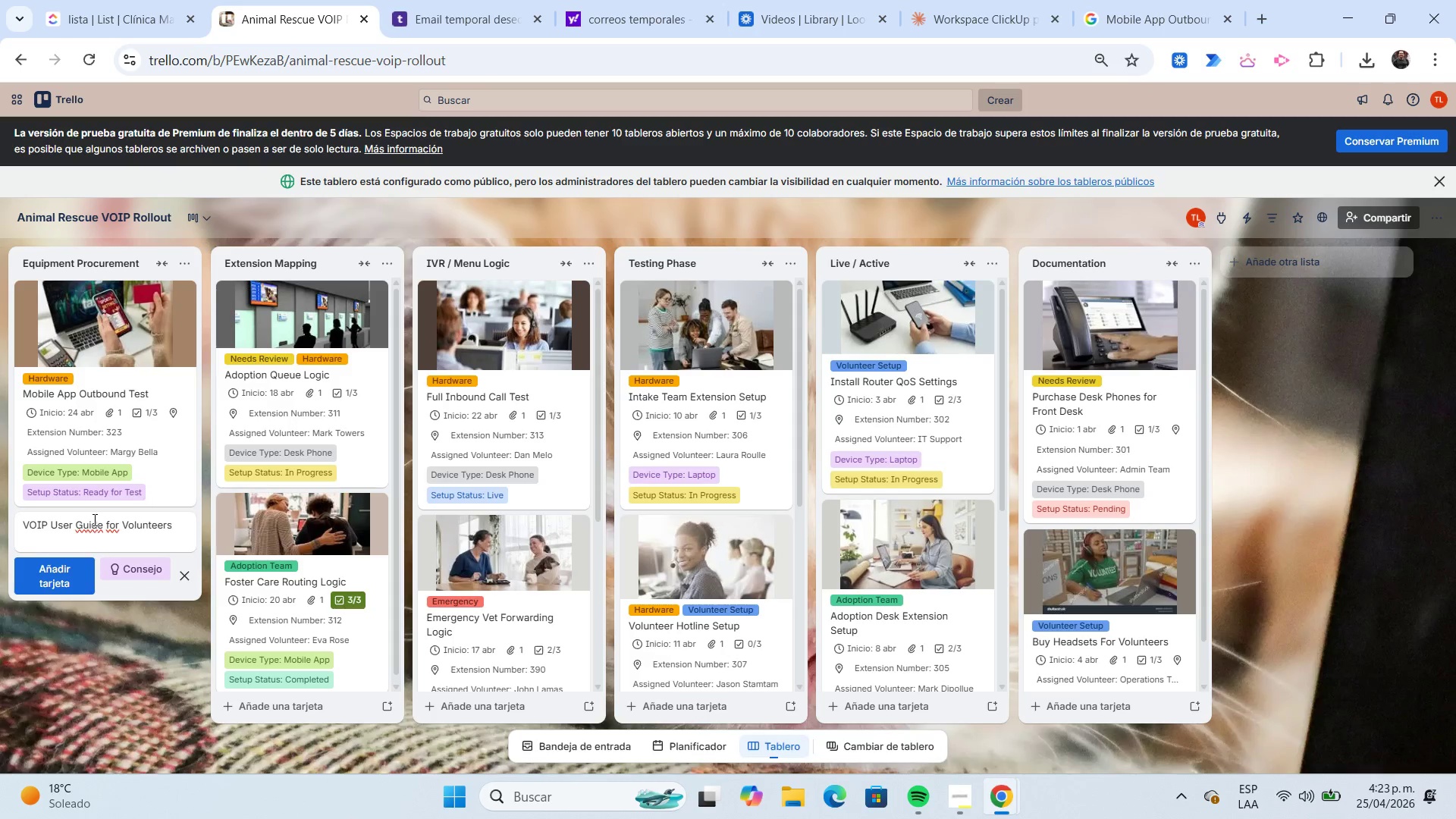 
key(Enter)
 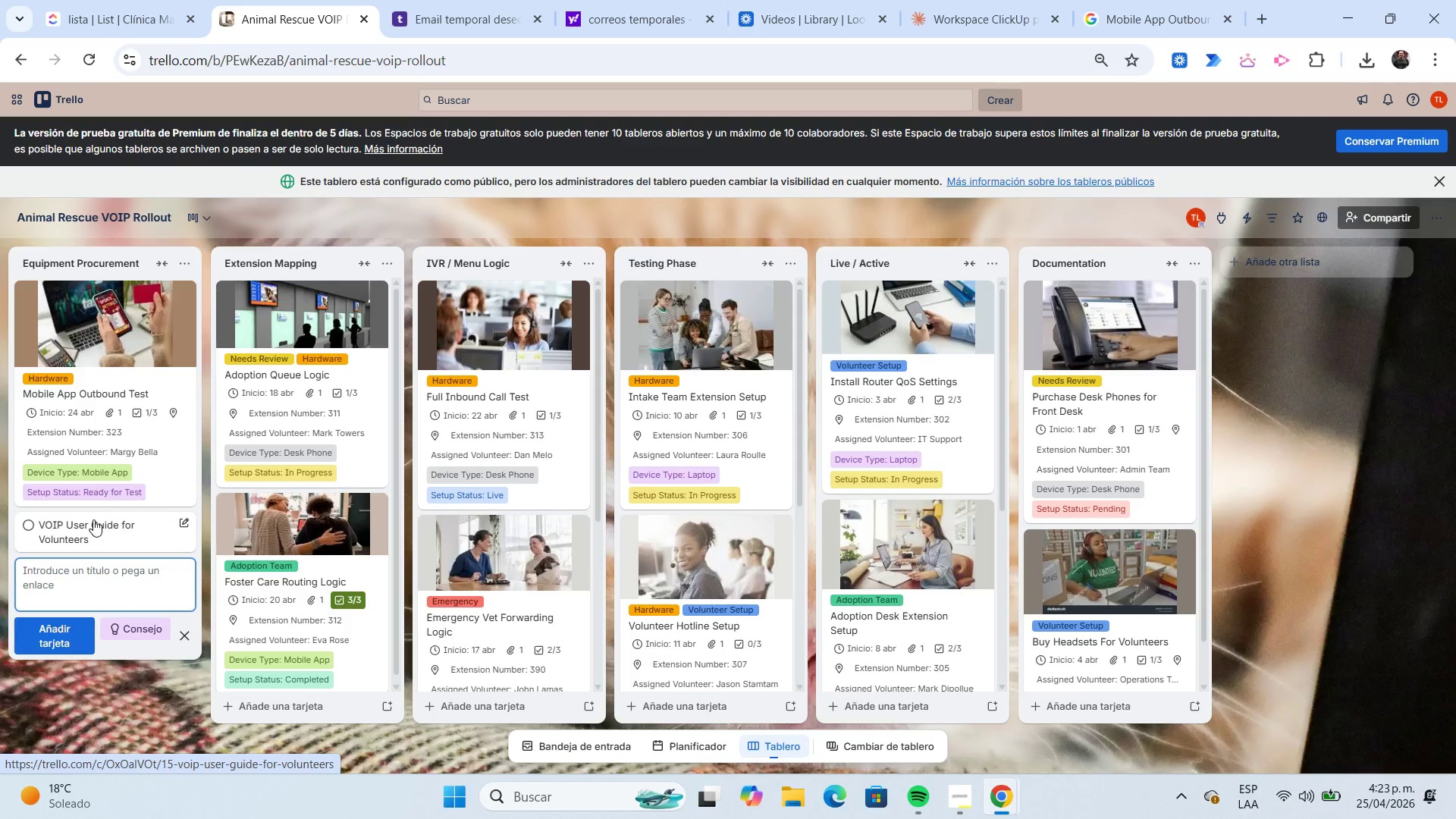 
left_click([93, 519])
 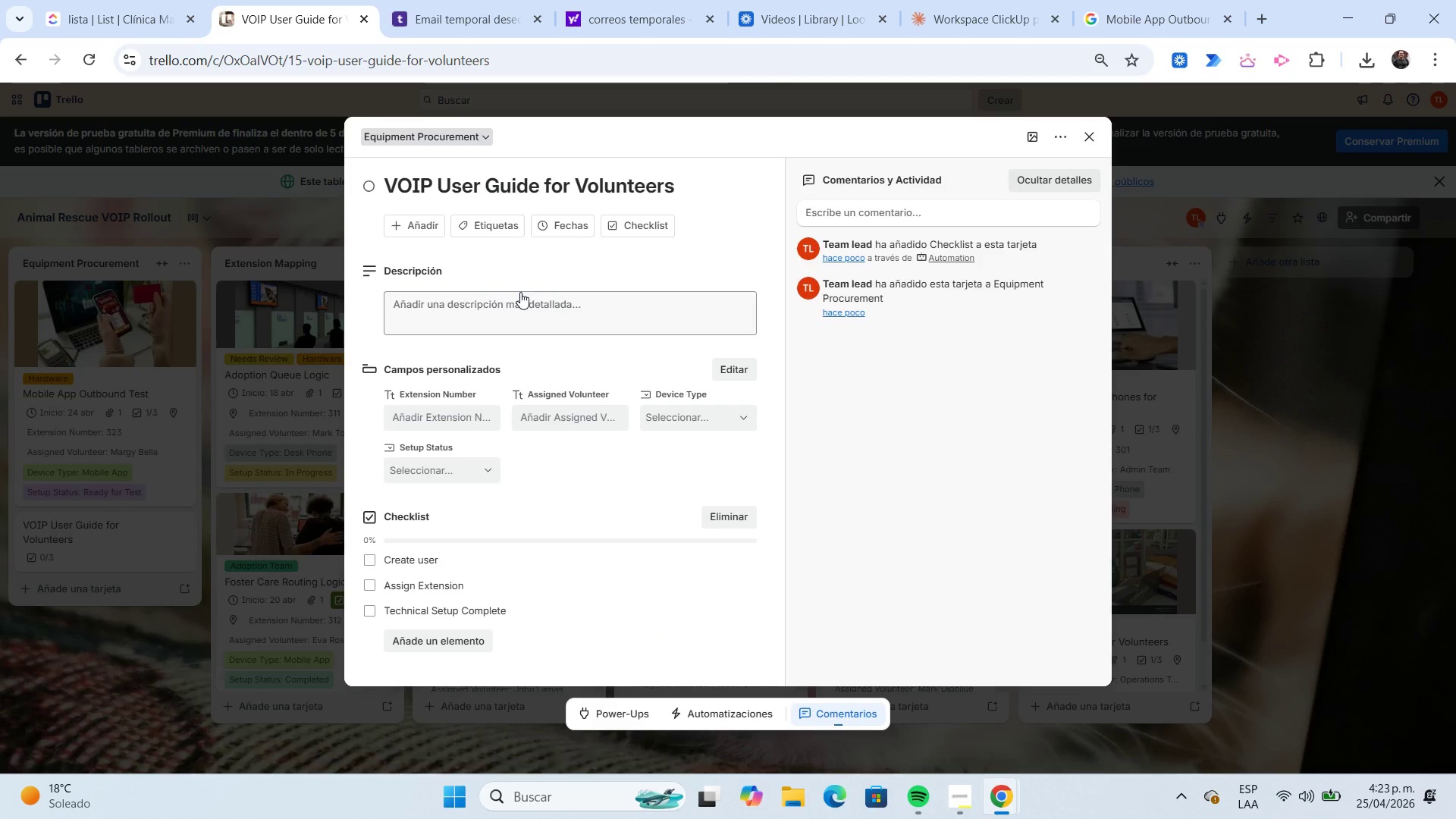 
left_click([507, 230])
 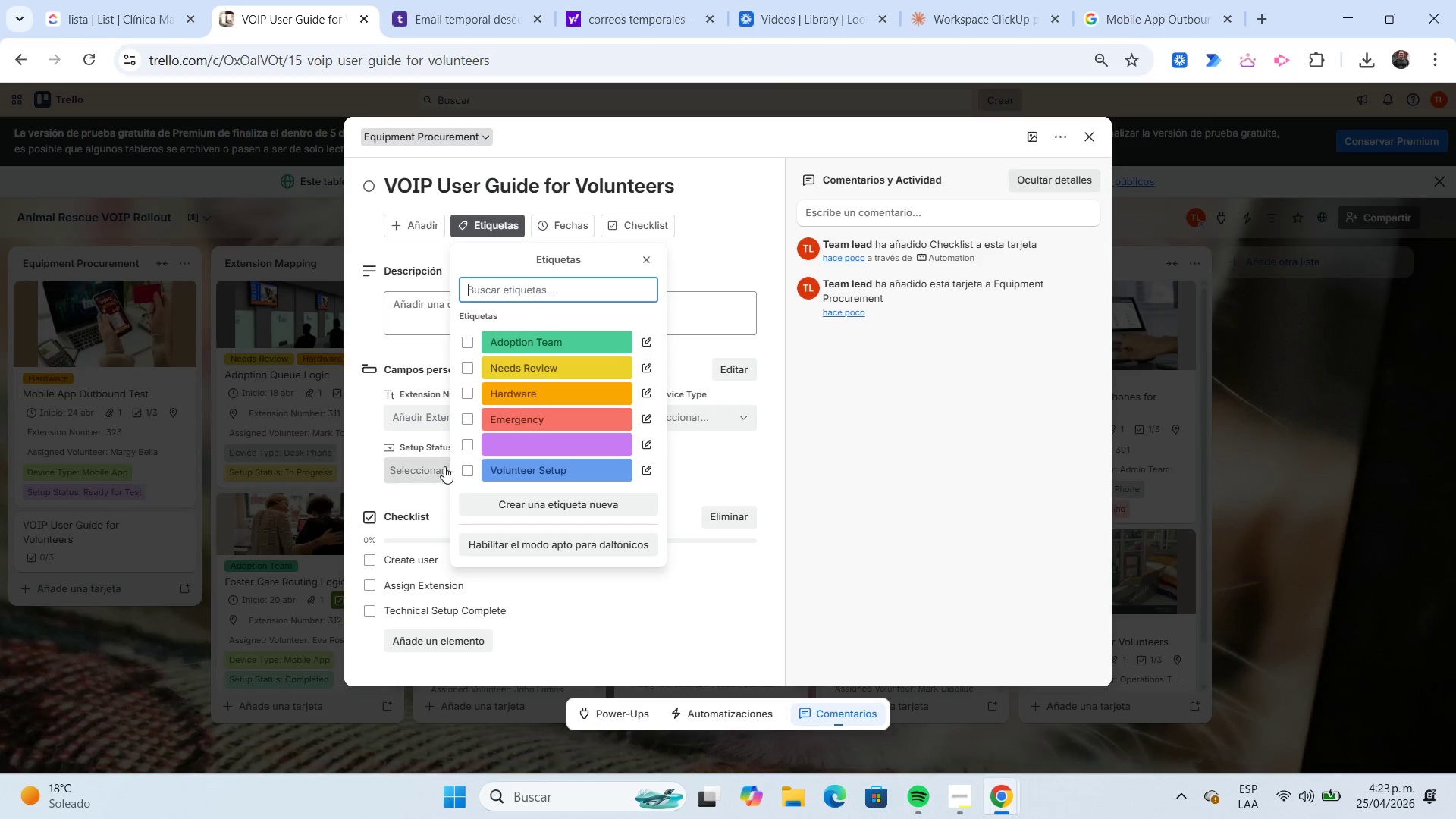 
left_click([465, 467])
 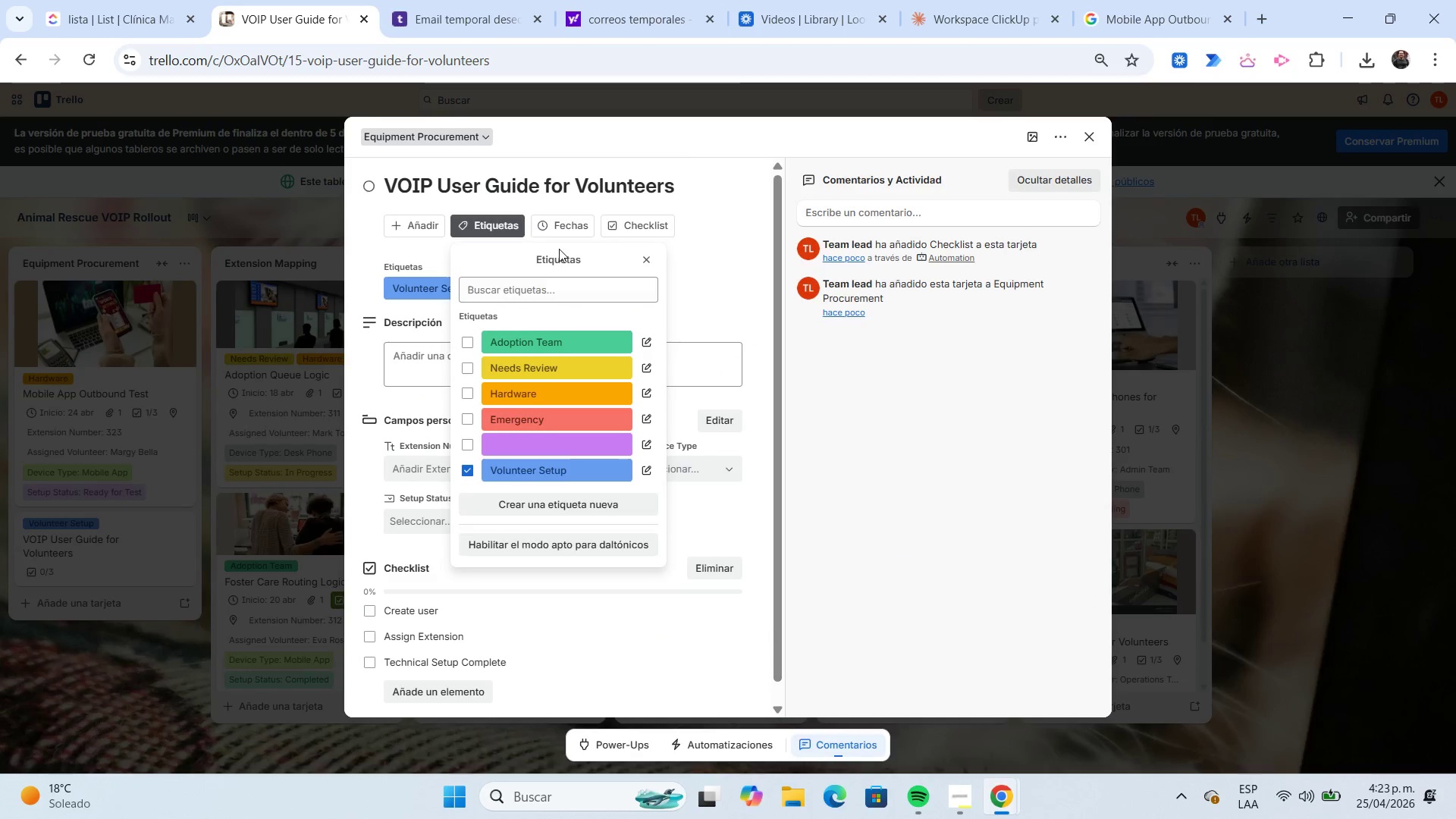 
left_click([557, 235])
 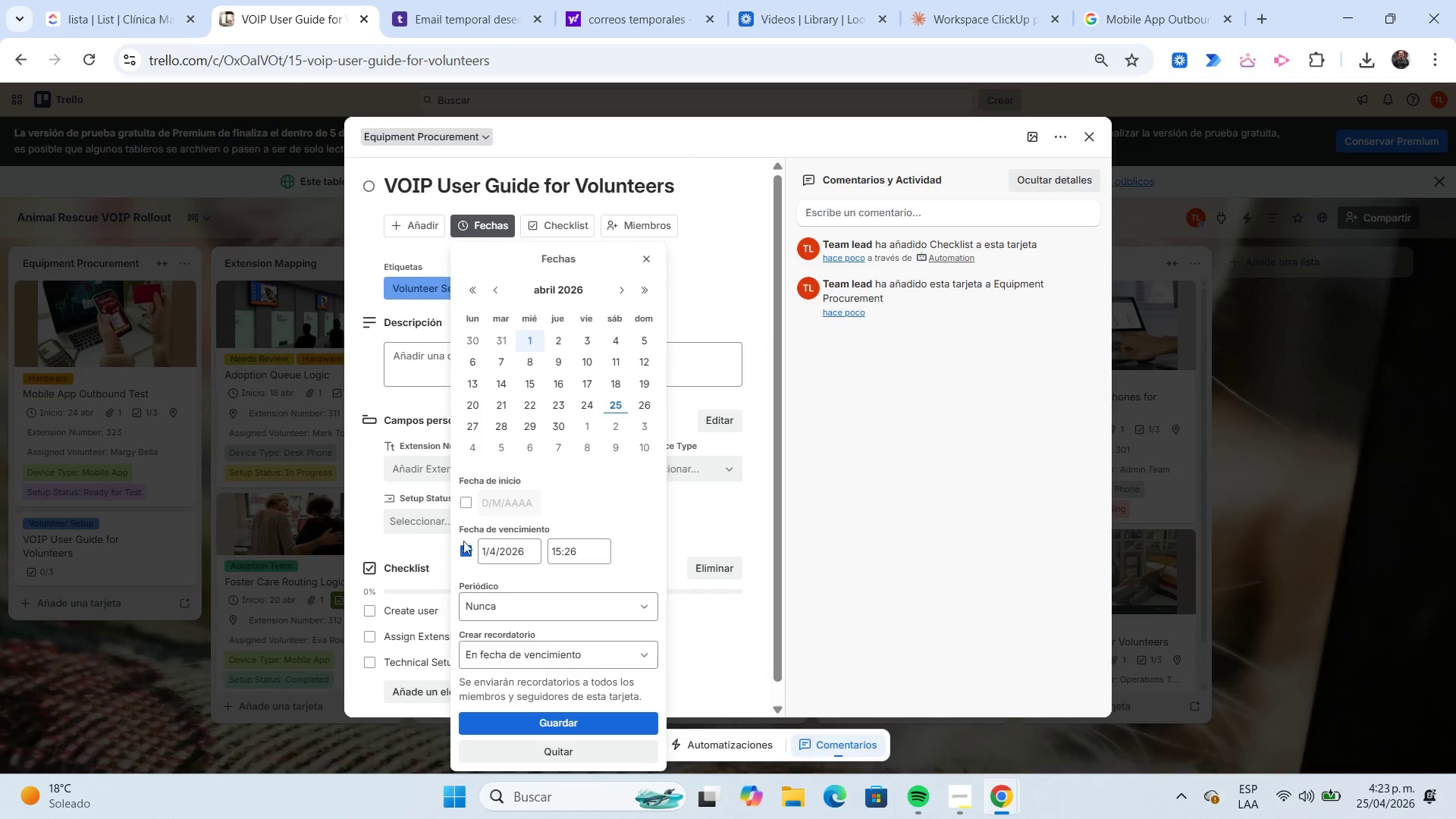 
left_click([463, 554])
 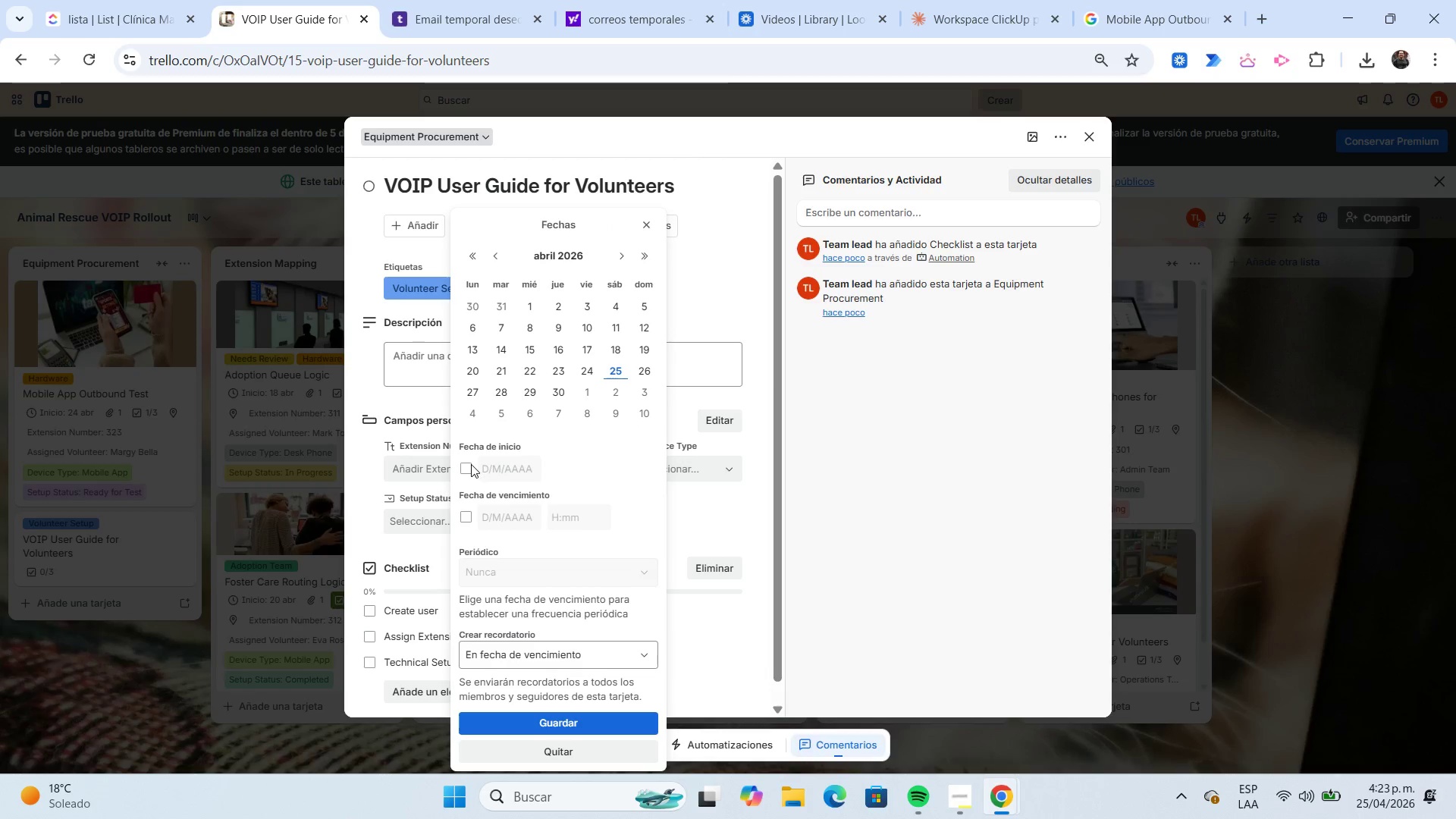 
left_click([471, 464])
 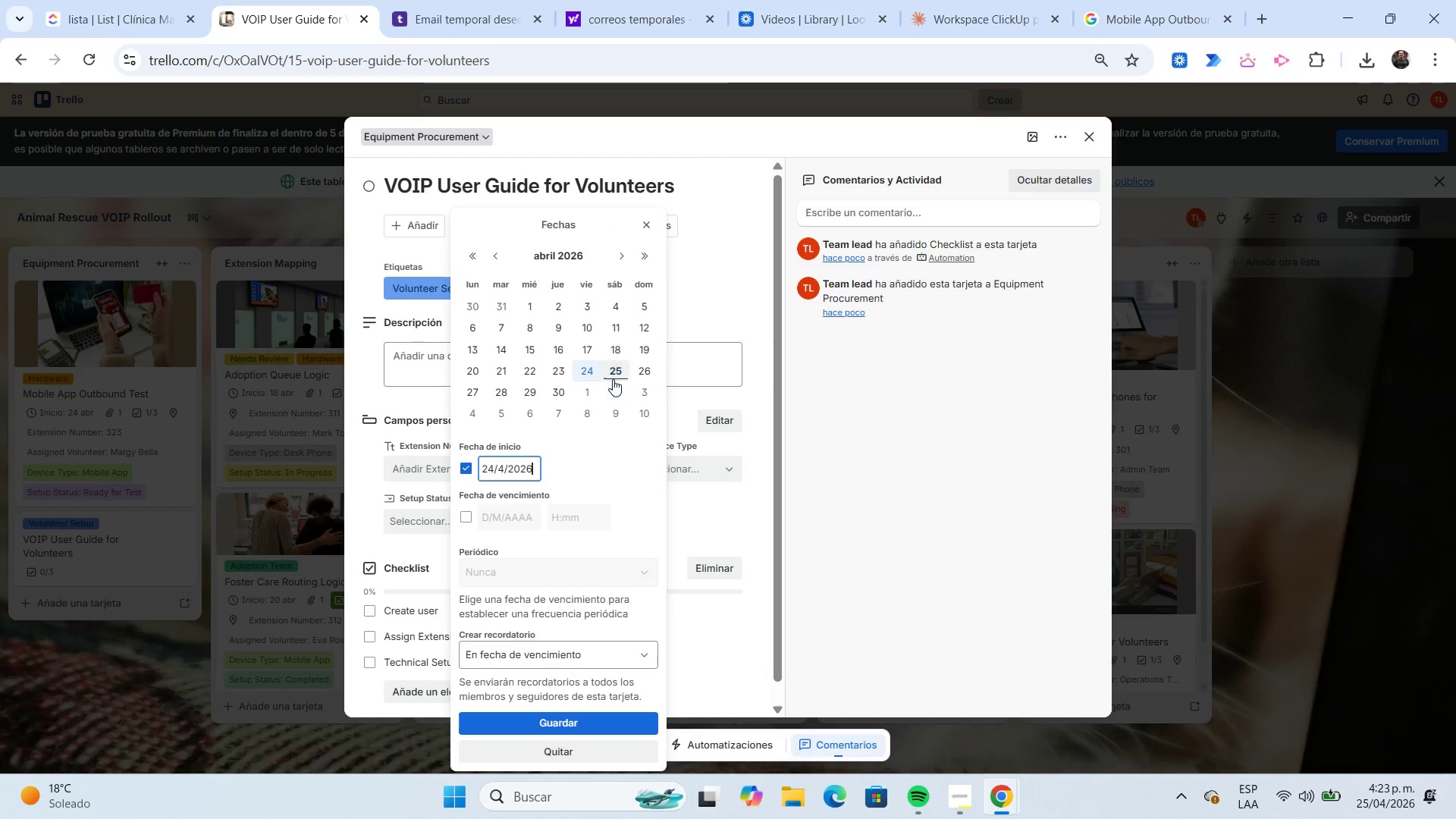 
left_click([612, 373])
 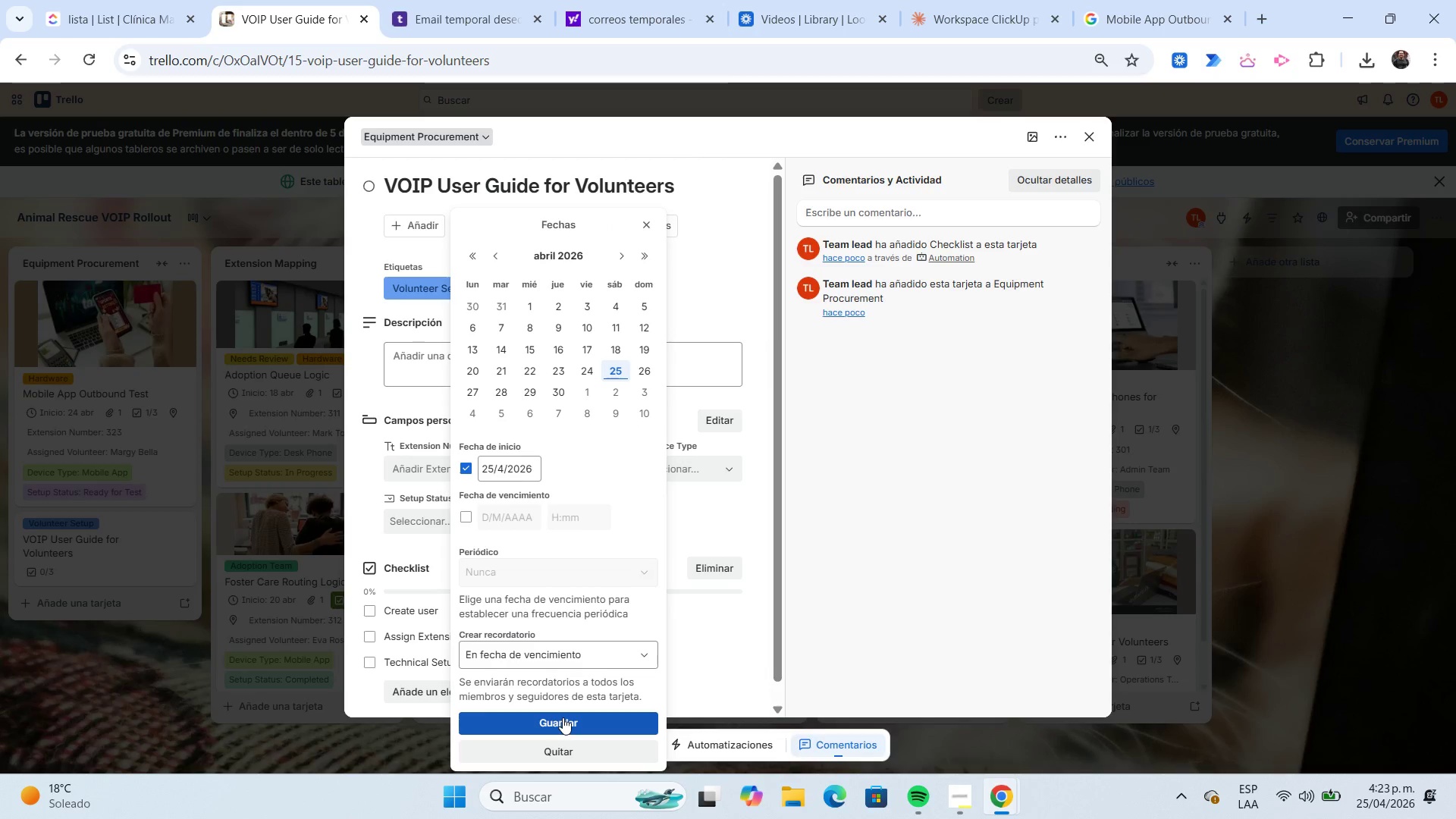 
left_click([563, 717])
 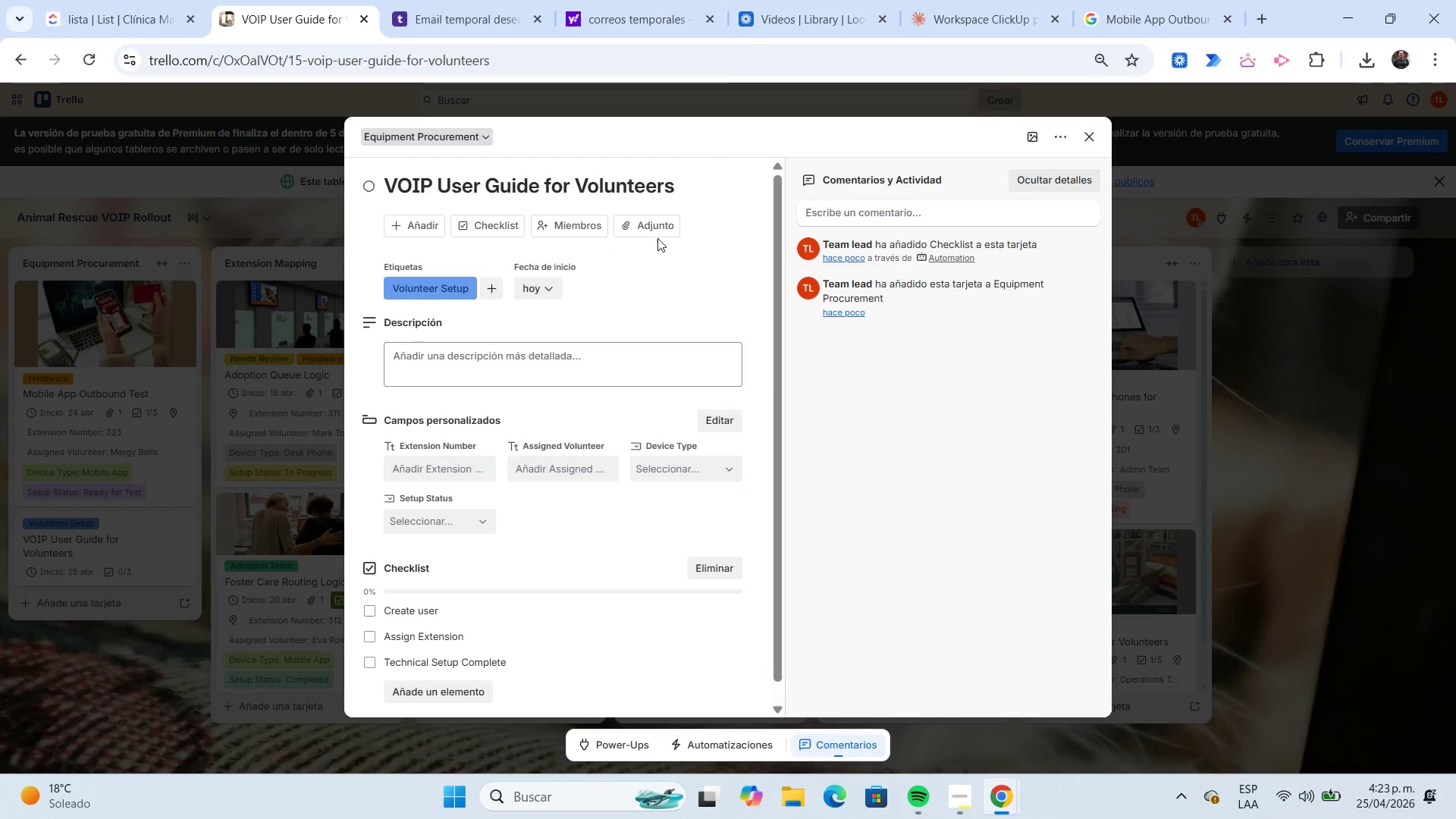 
left_click([698, 190])
 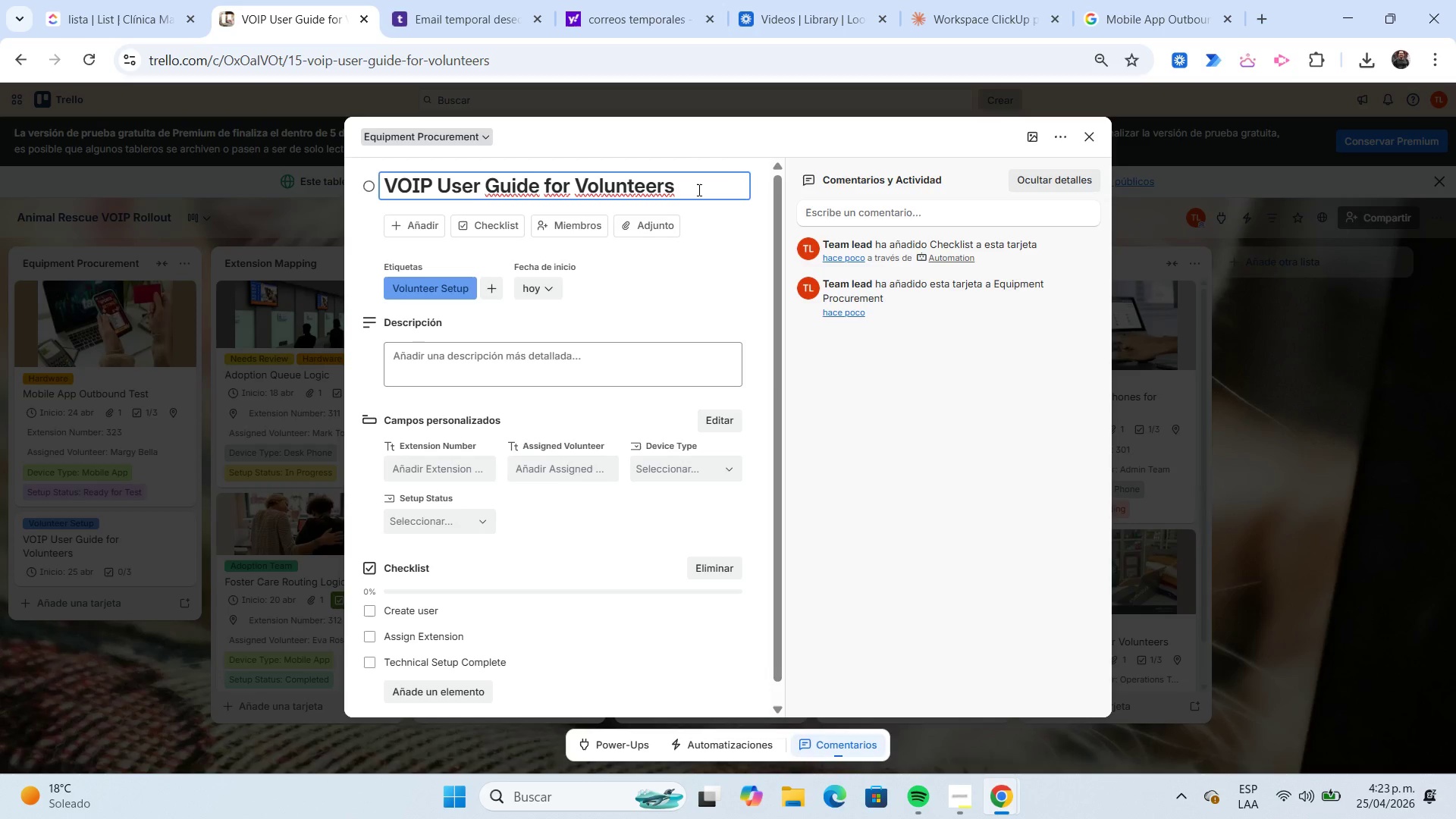 
key(Shift+Home)
 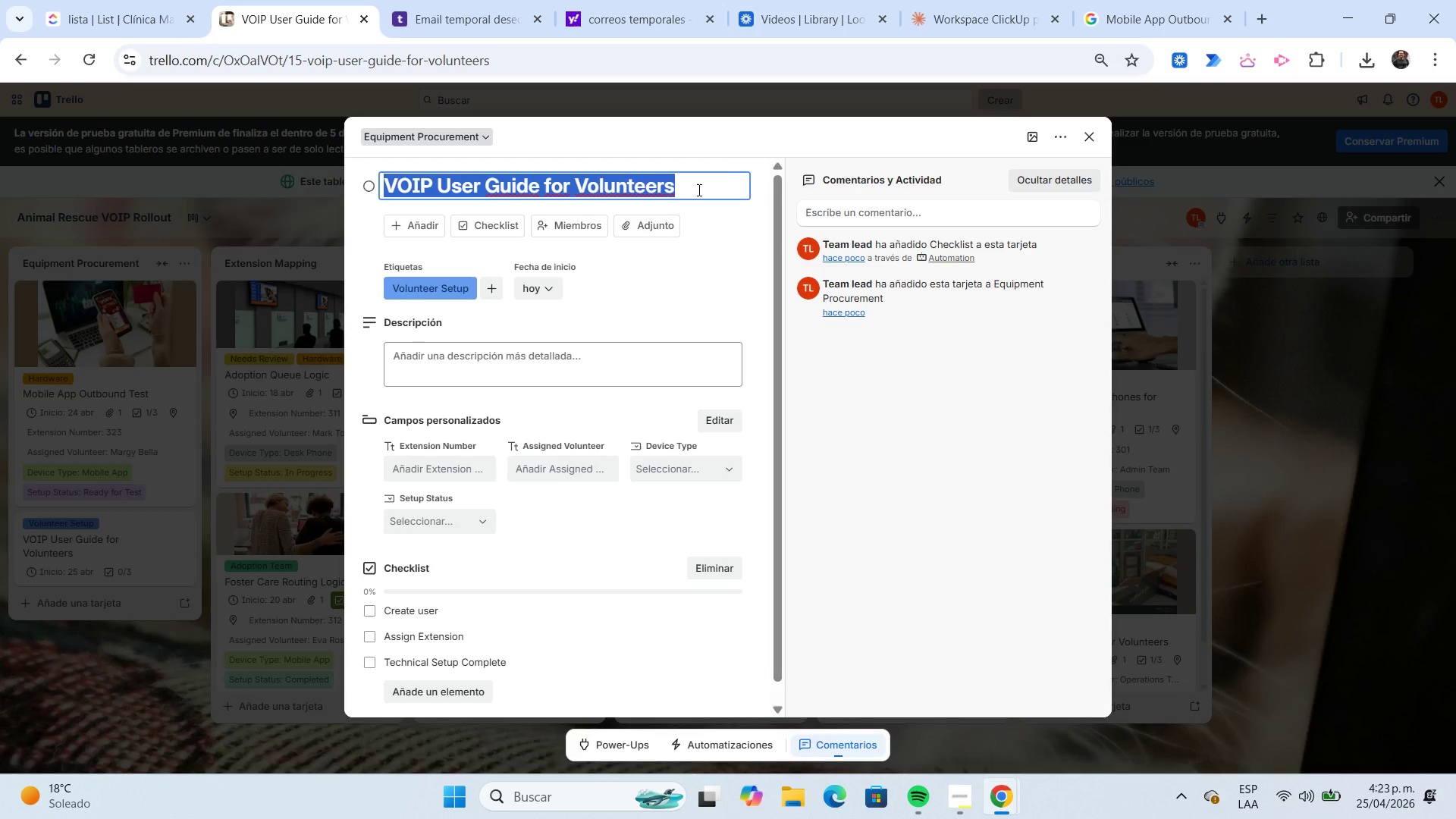 
key(Control+C)
 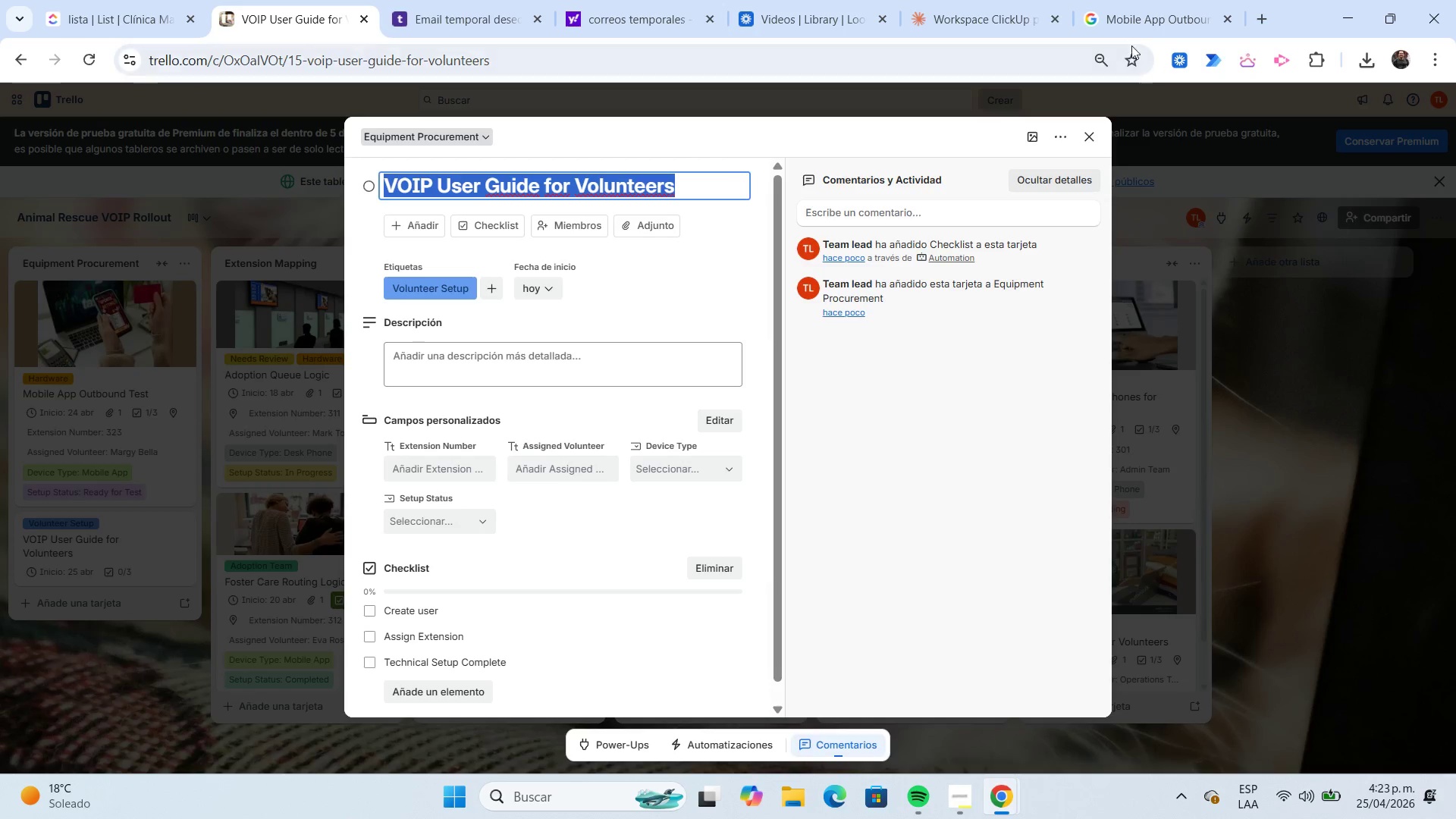 
left_click([1124, 24])
 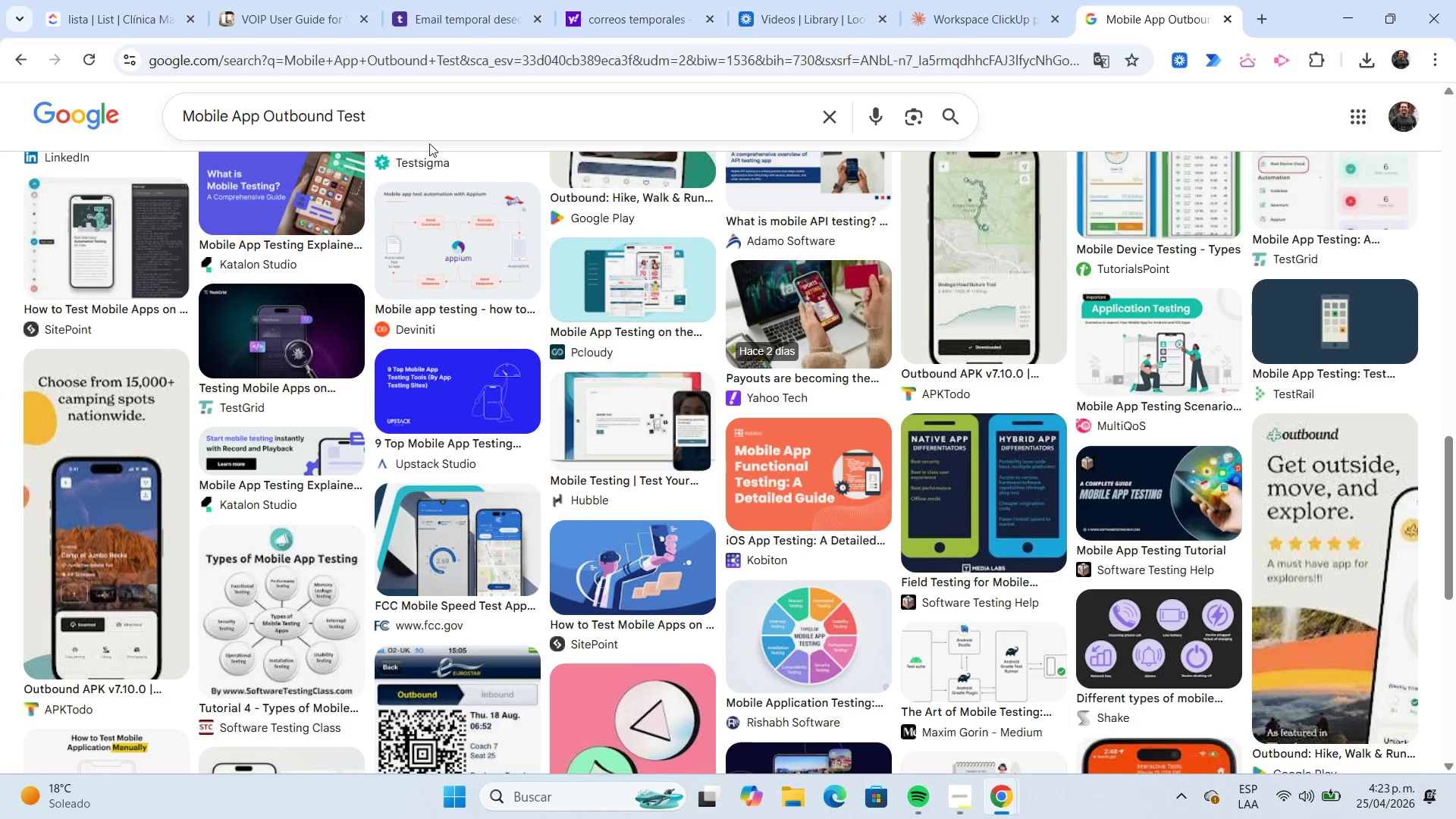 
left_click([422, 130])
 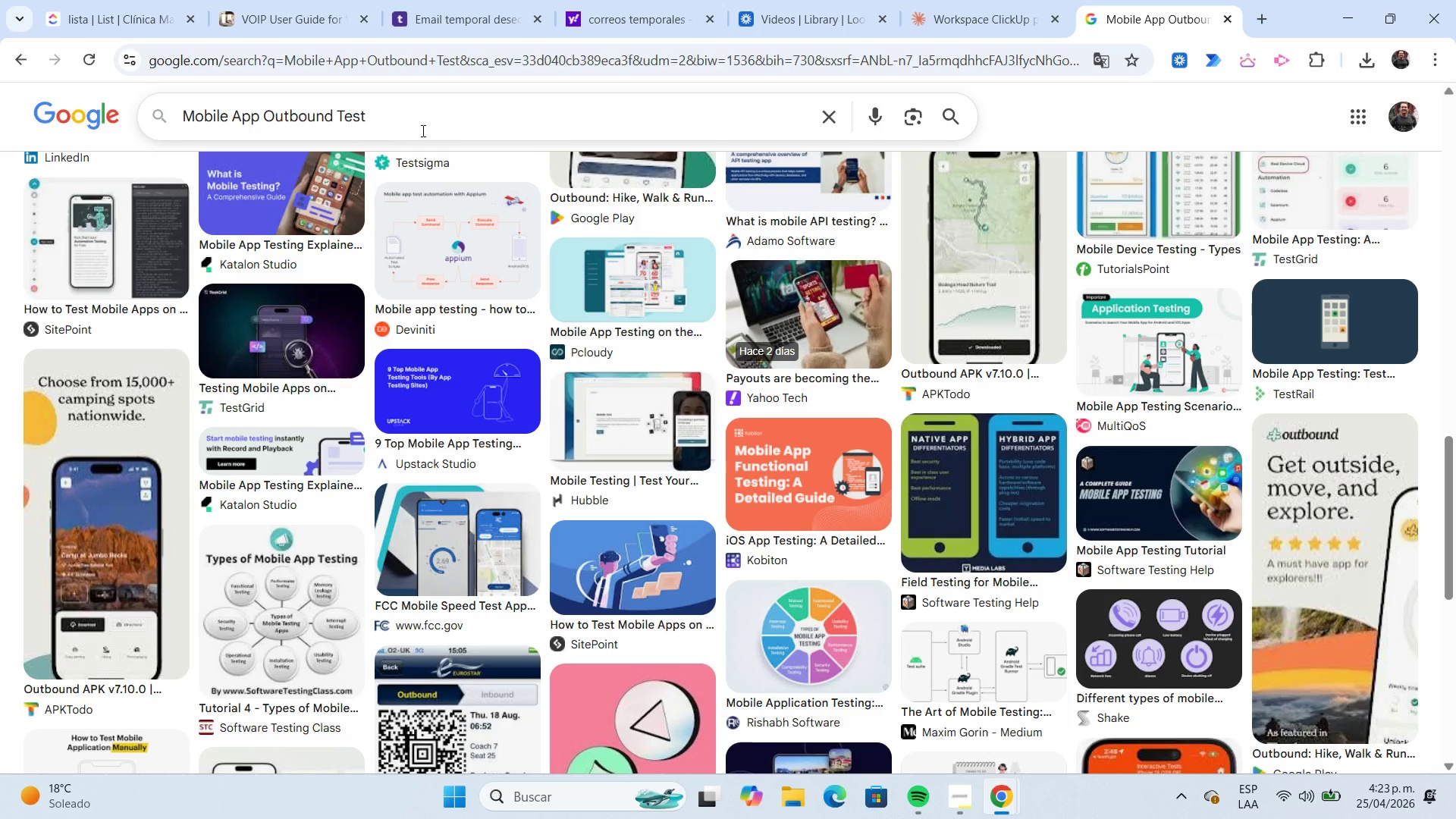 
key(Shift+Home)
 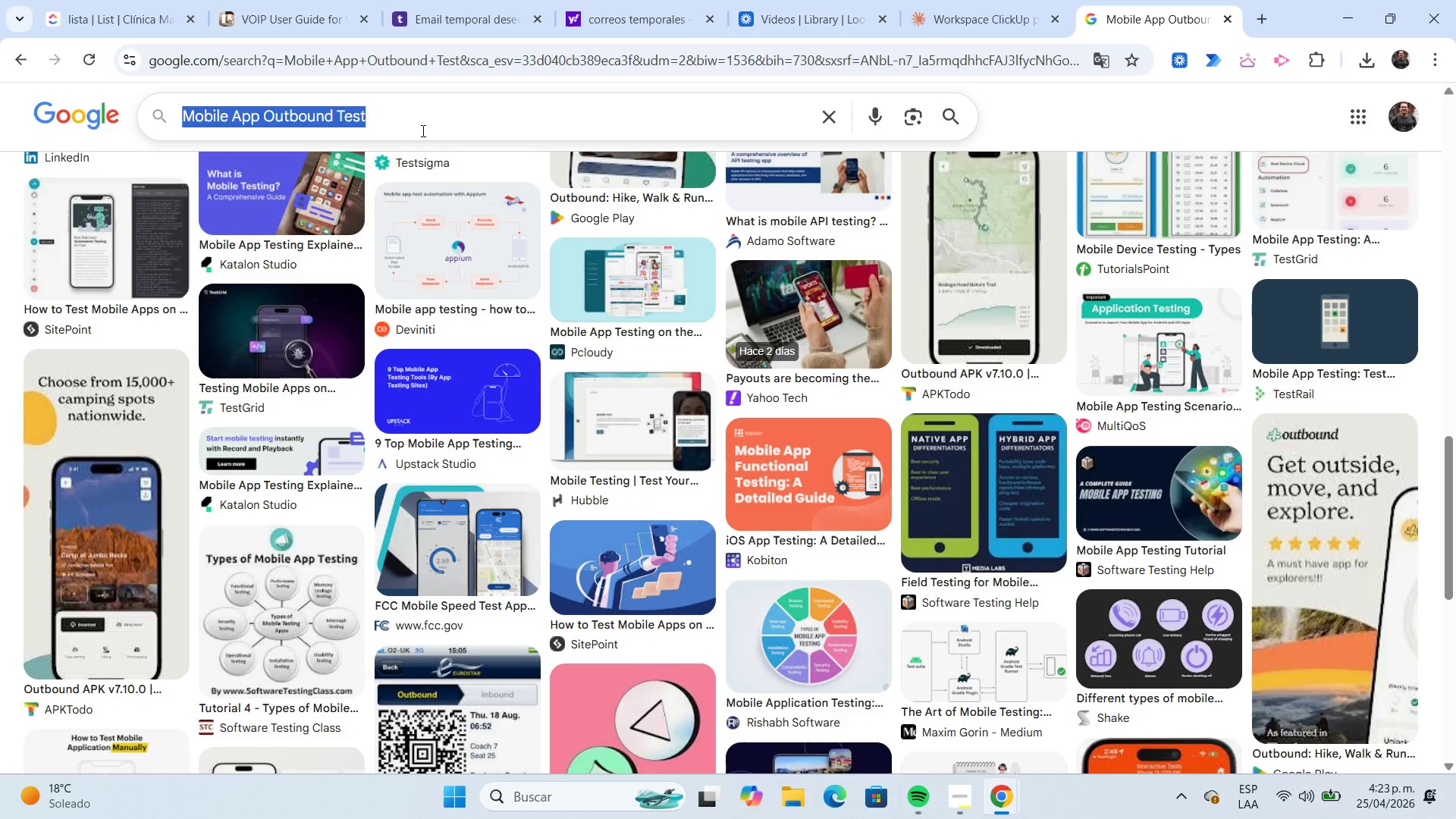 
key(Control+V)
 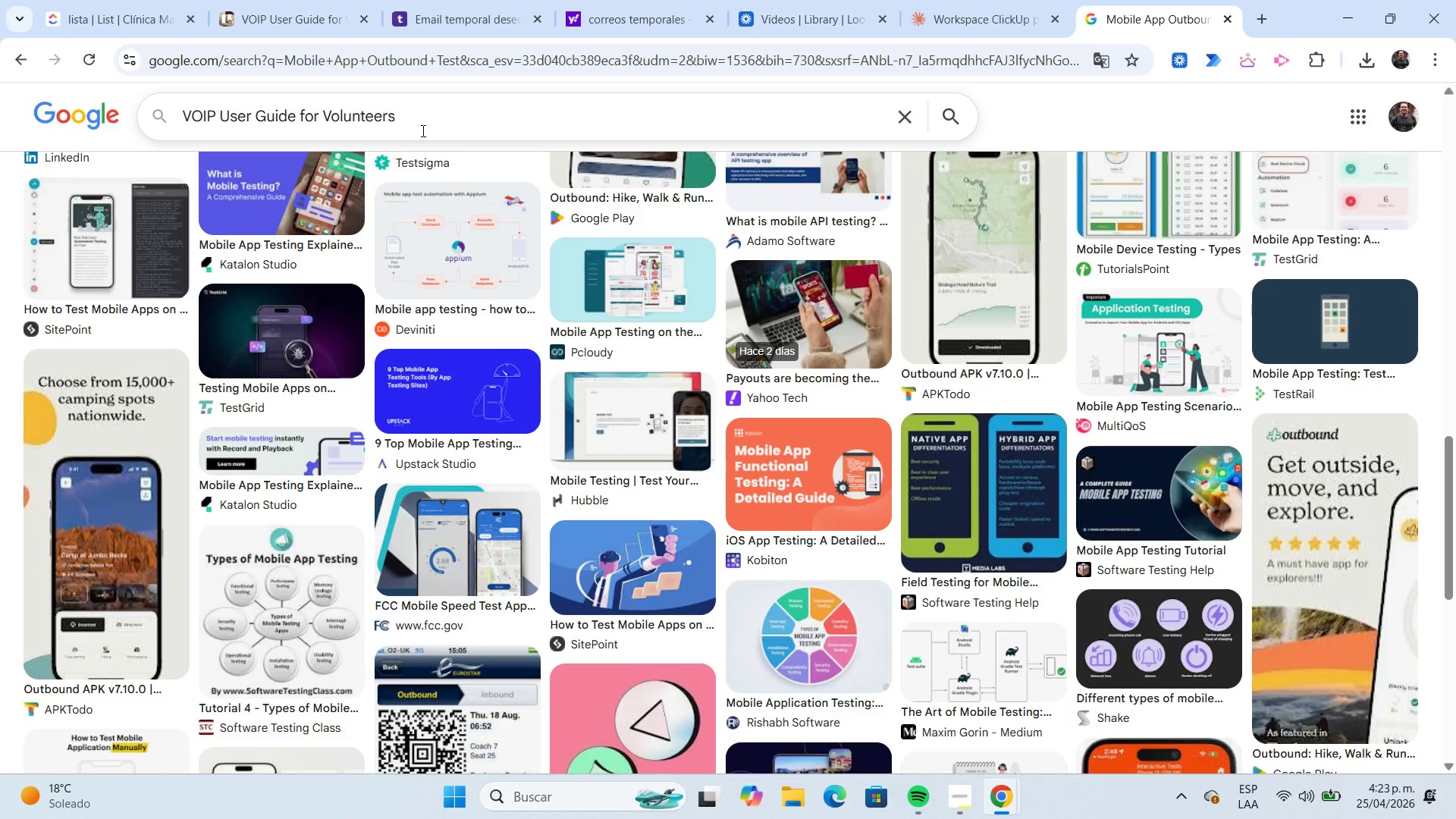 
key(Enter)
 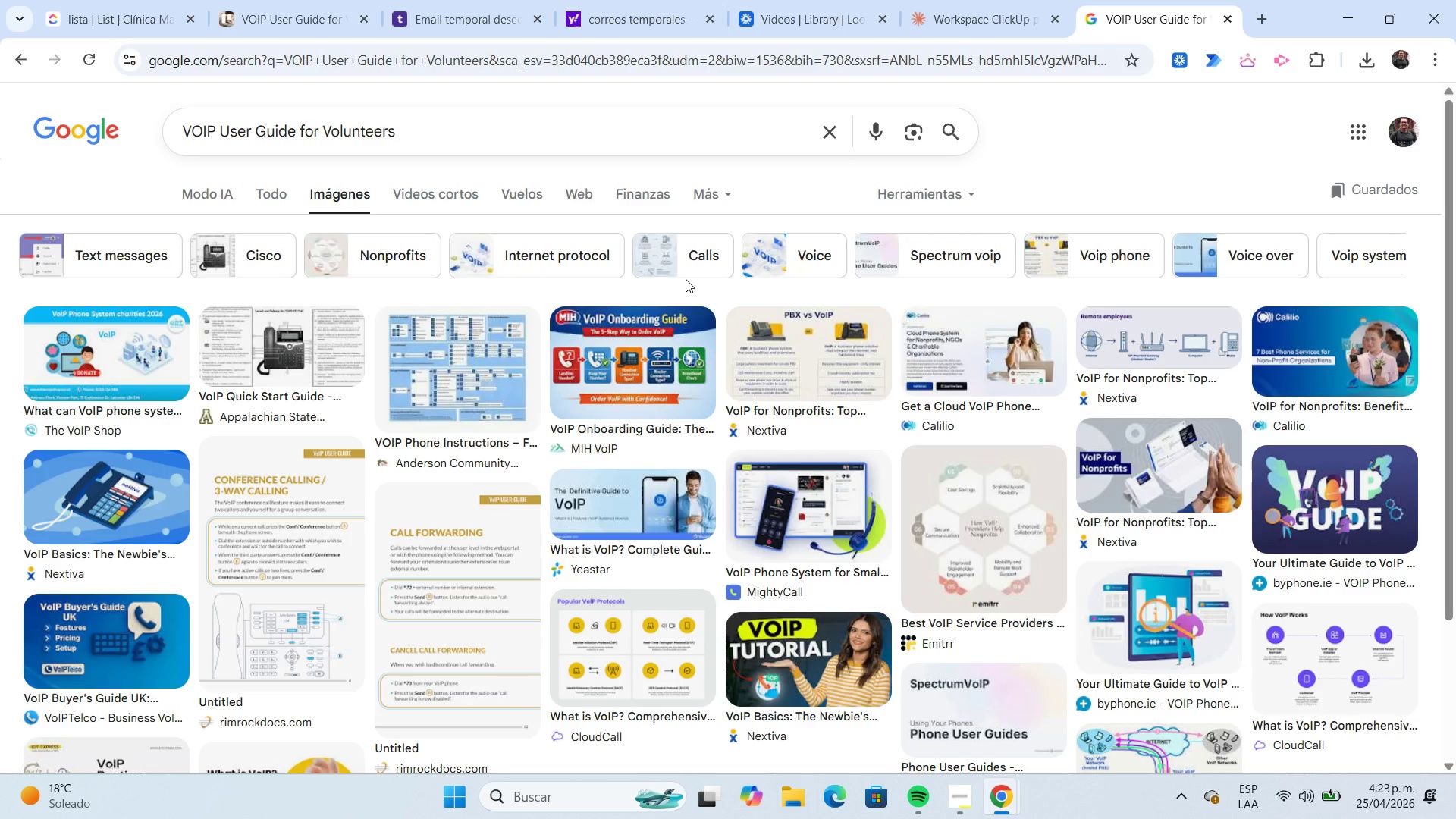 
scroll: coordinate [673, 337], scroll_direction: down, amount: 2.0
 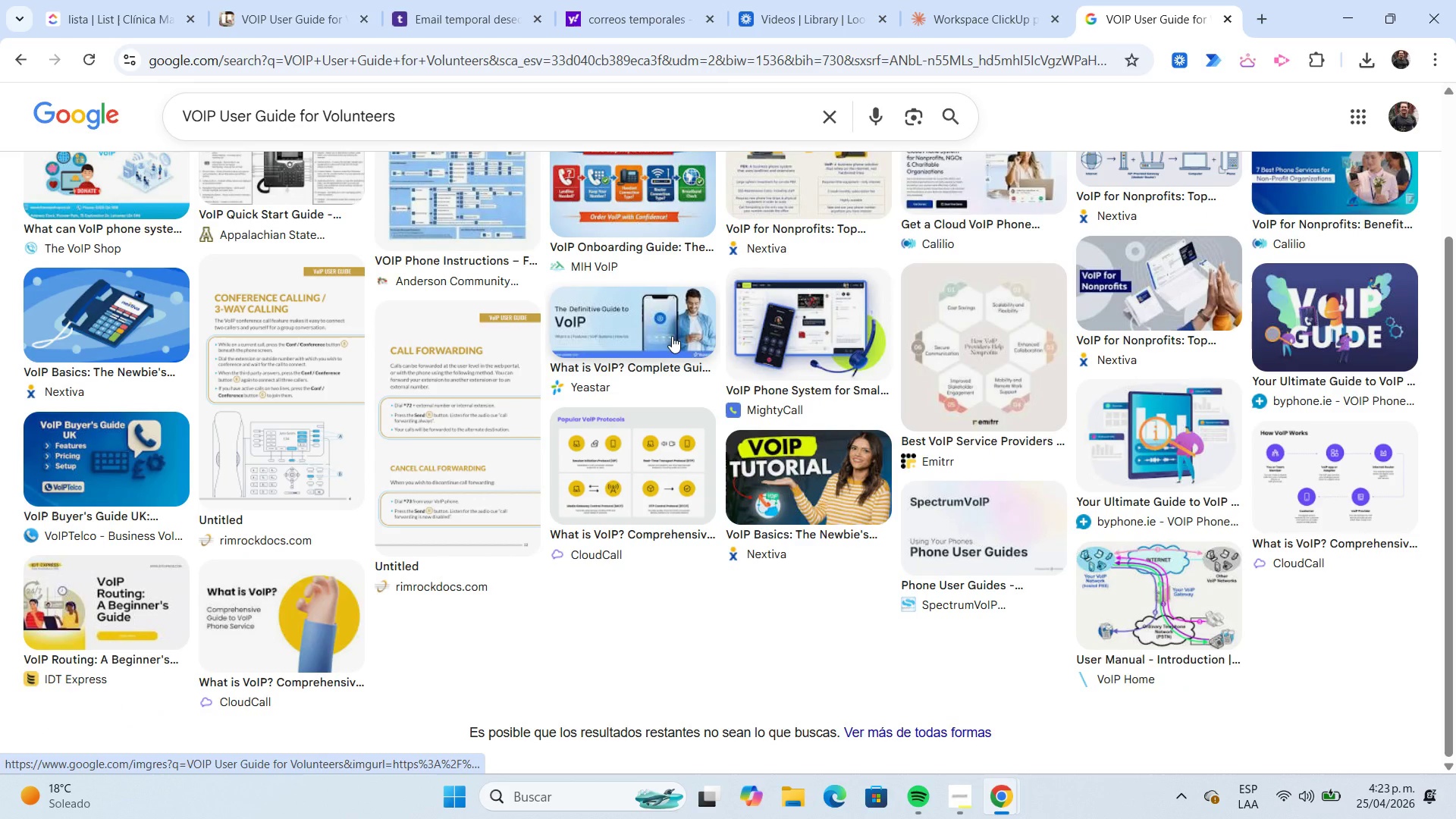 
scroll: coordinate [672, 336], scroll_direction: none, amount: 0.0
 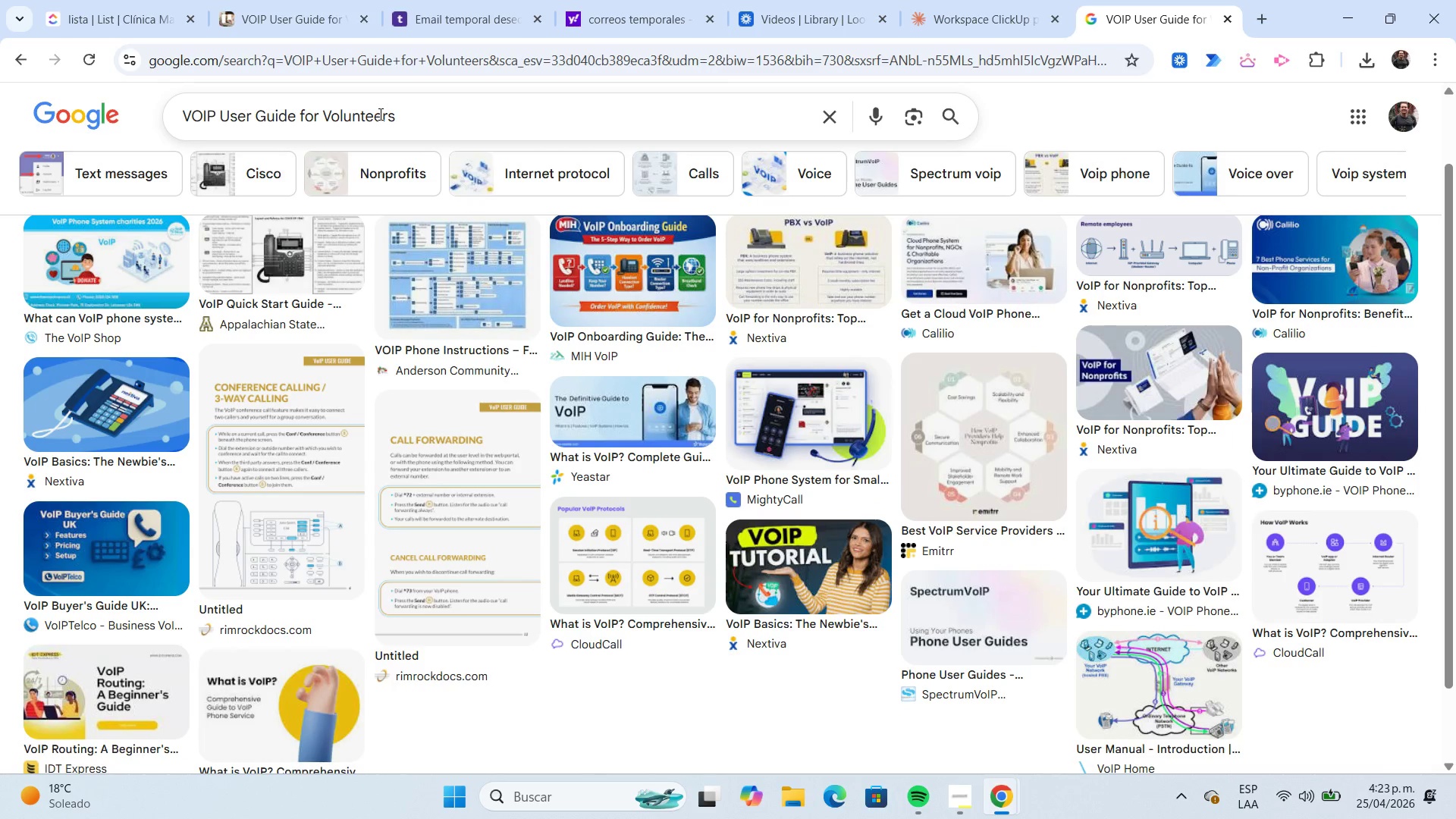 
left_click([427, 110])
 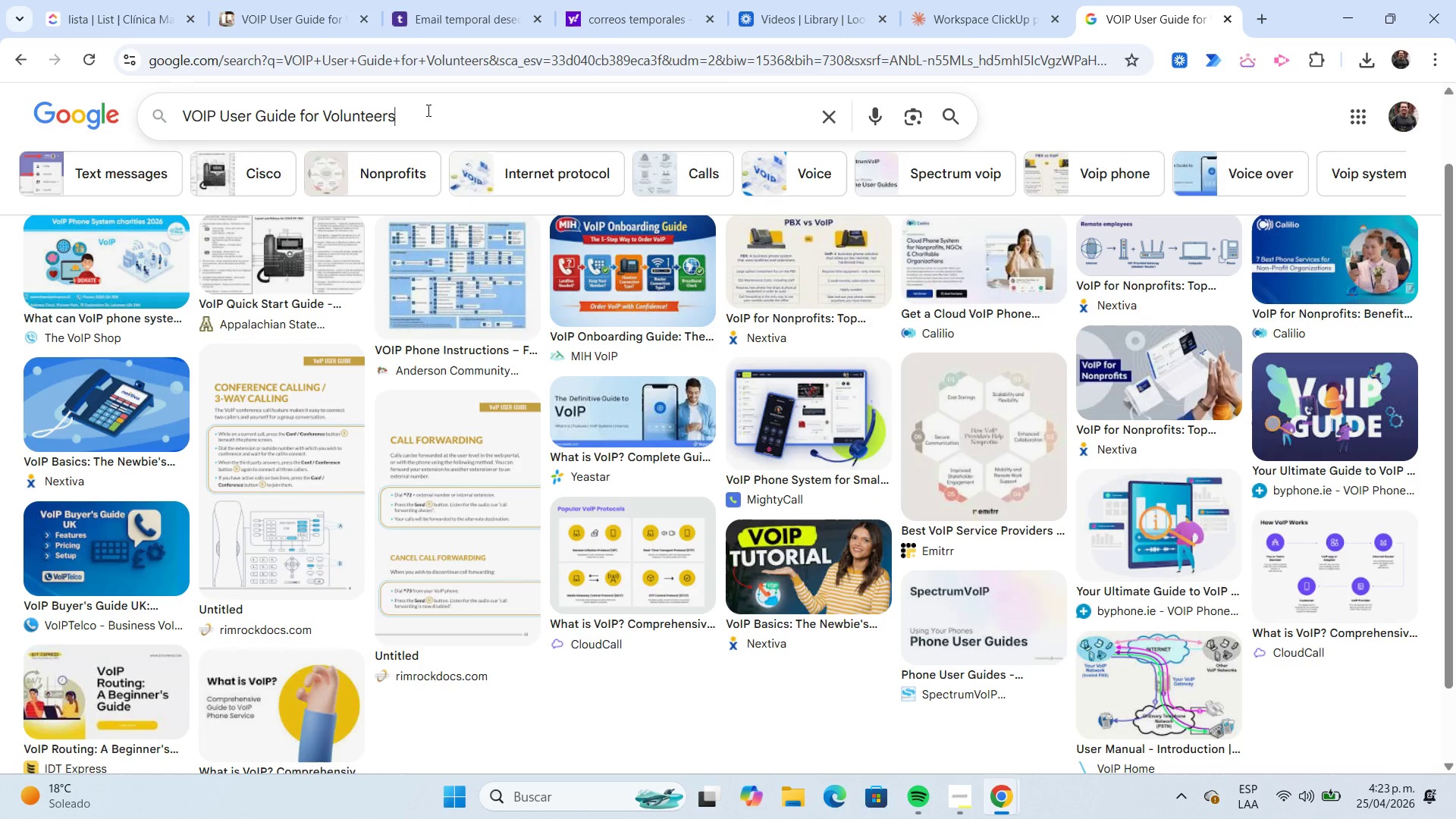 
hold_key(key=Backspace, duration=1.0)
 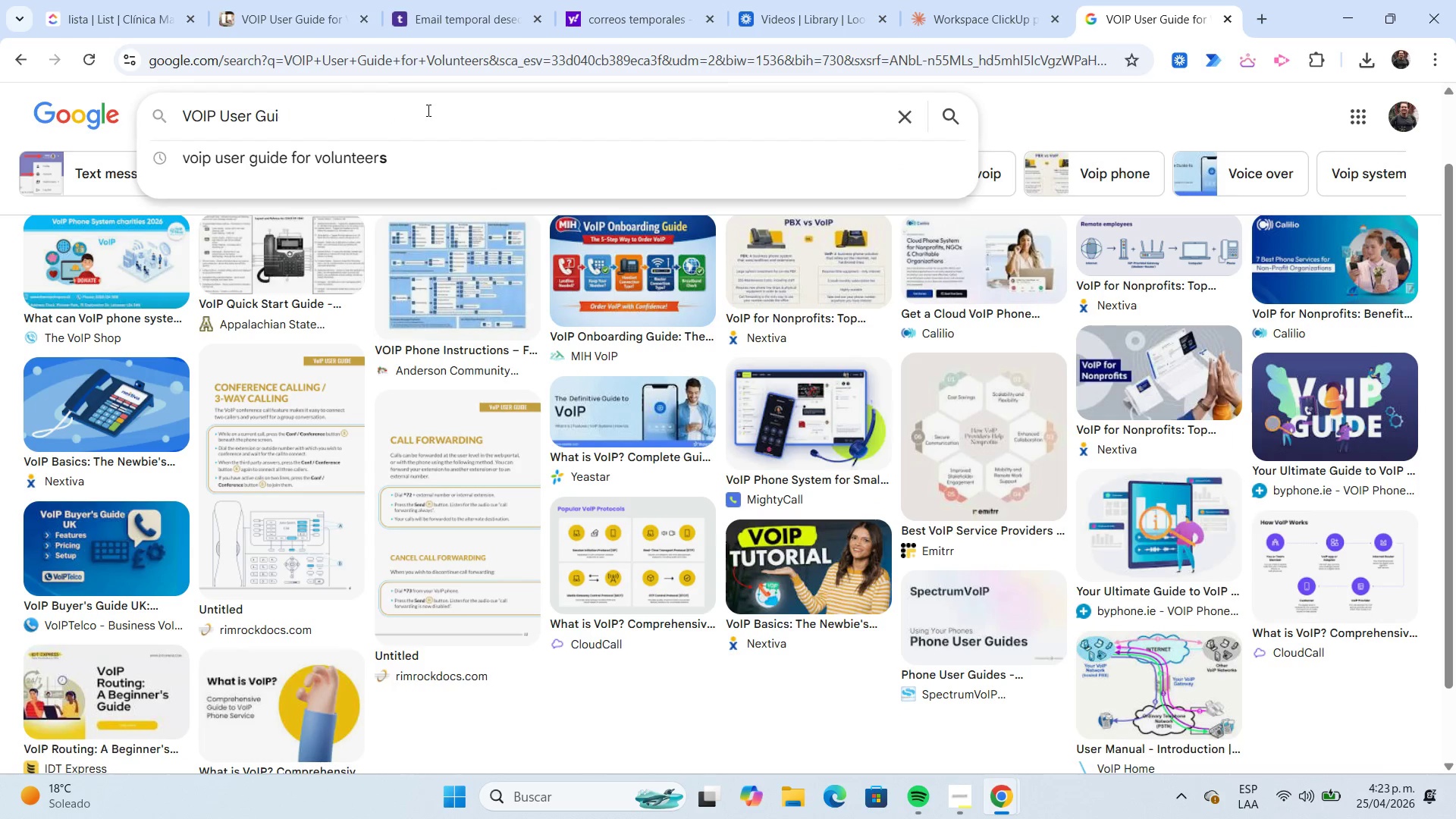 
key(Backspace)
 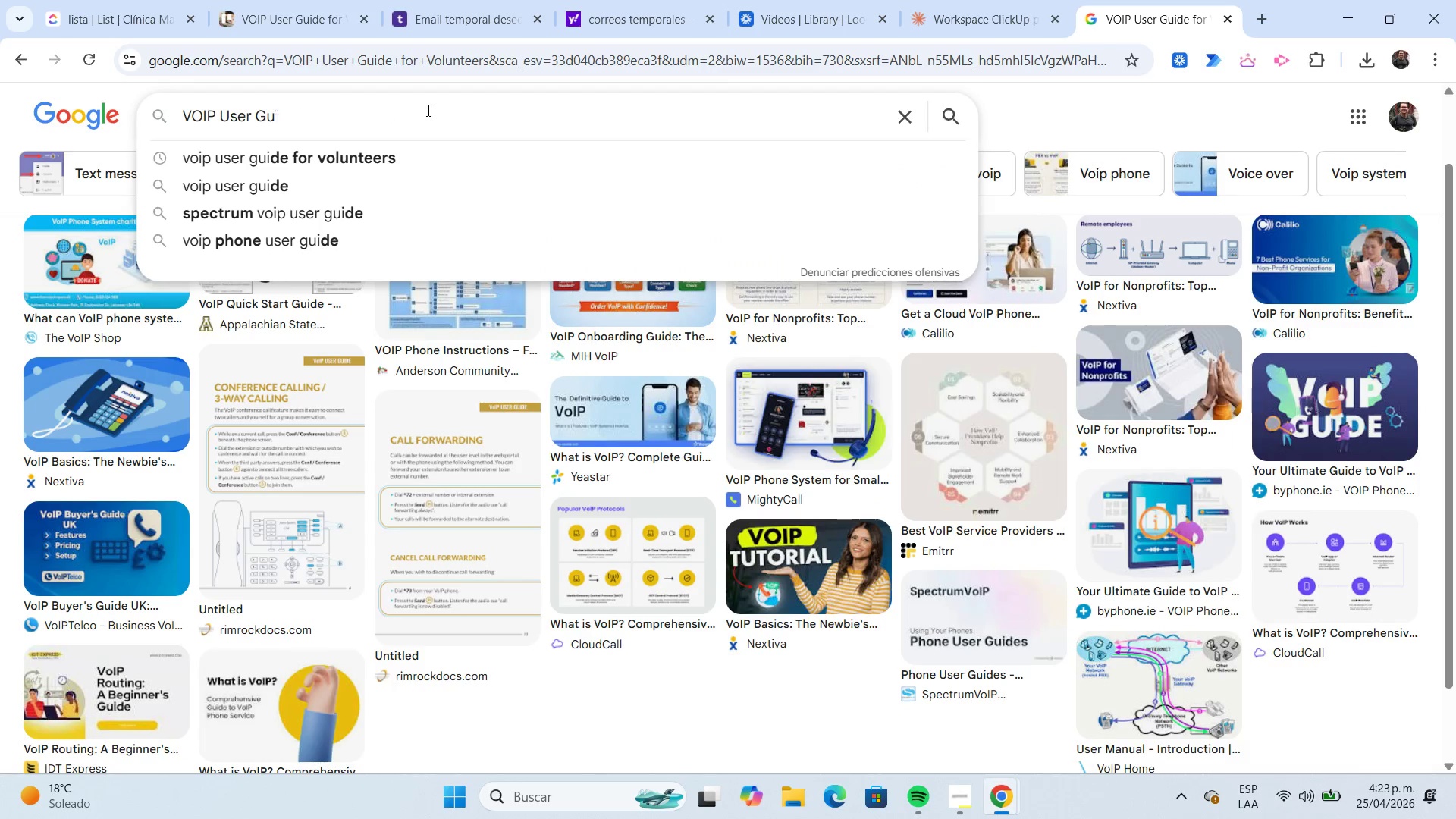 
key(Backspace)
 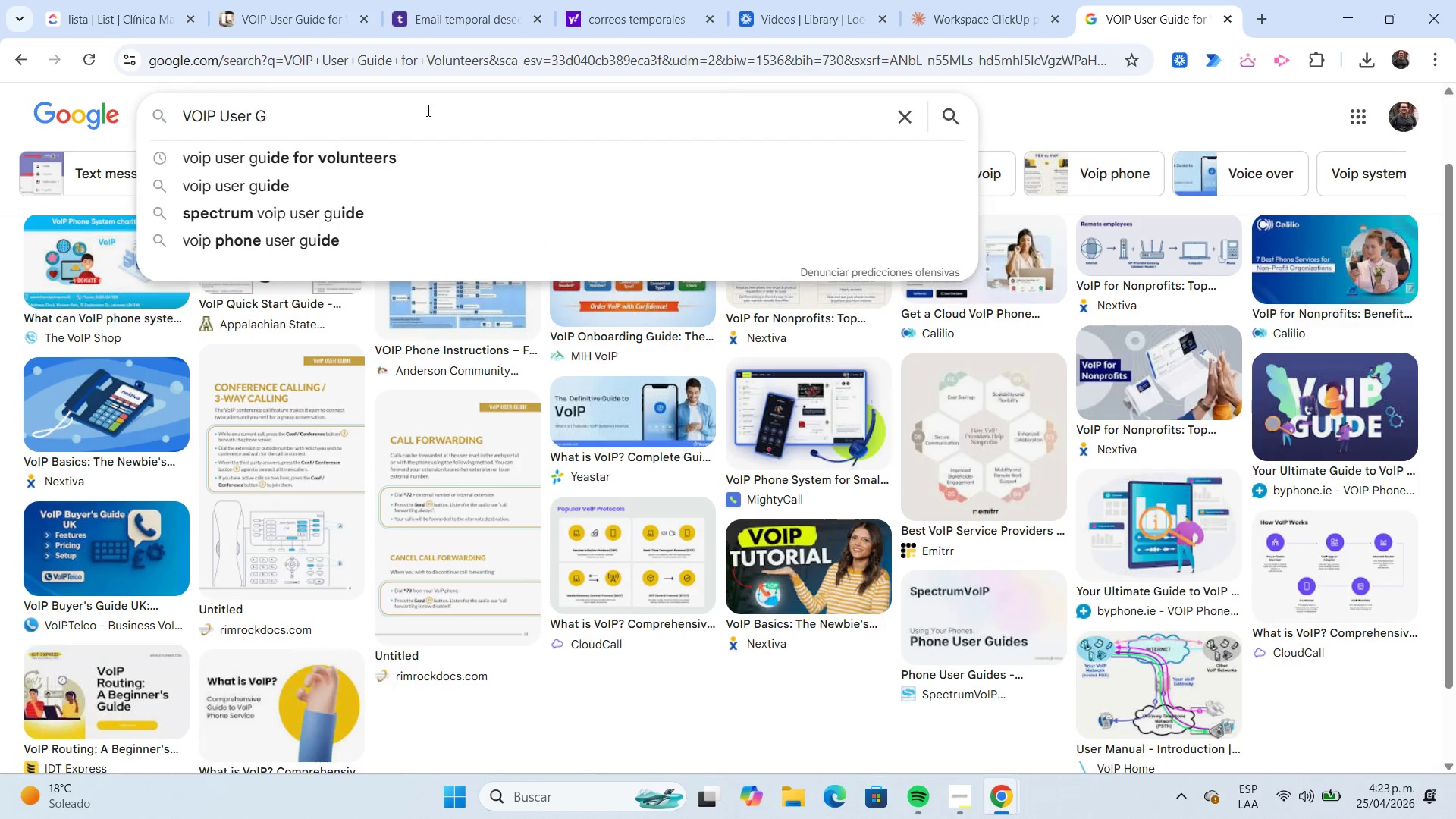 
key(Backspace)
 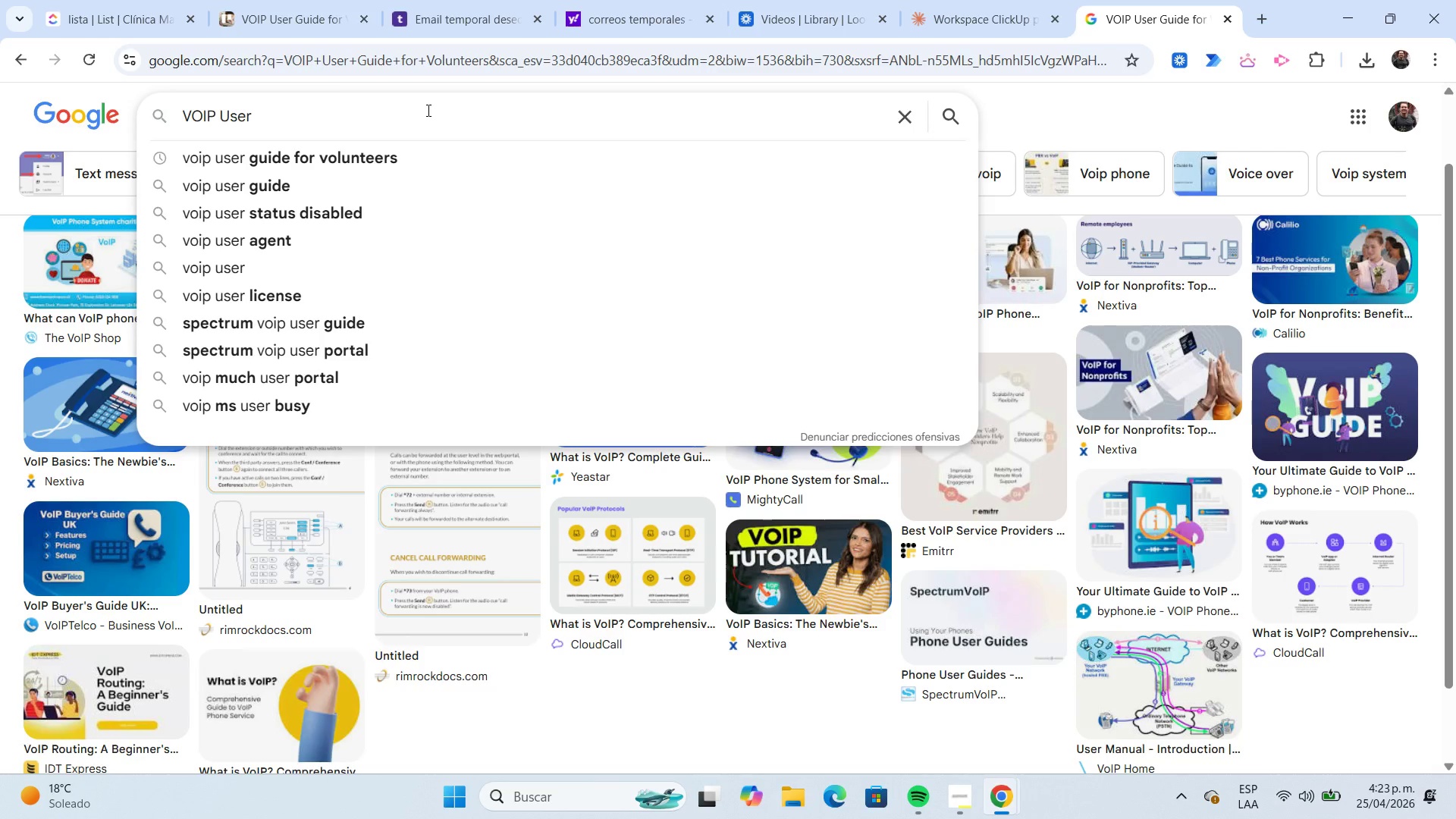 
key(Enter)
 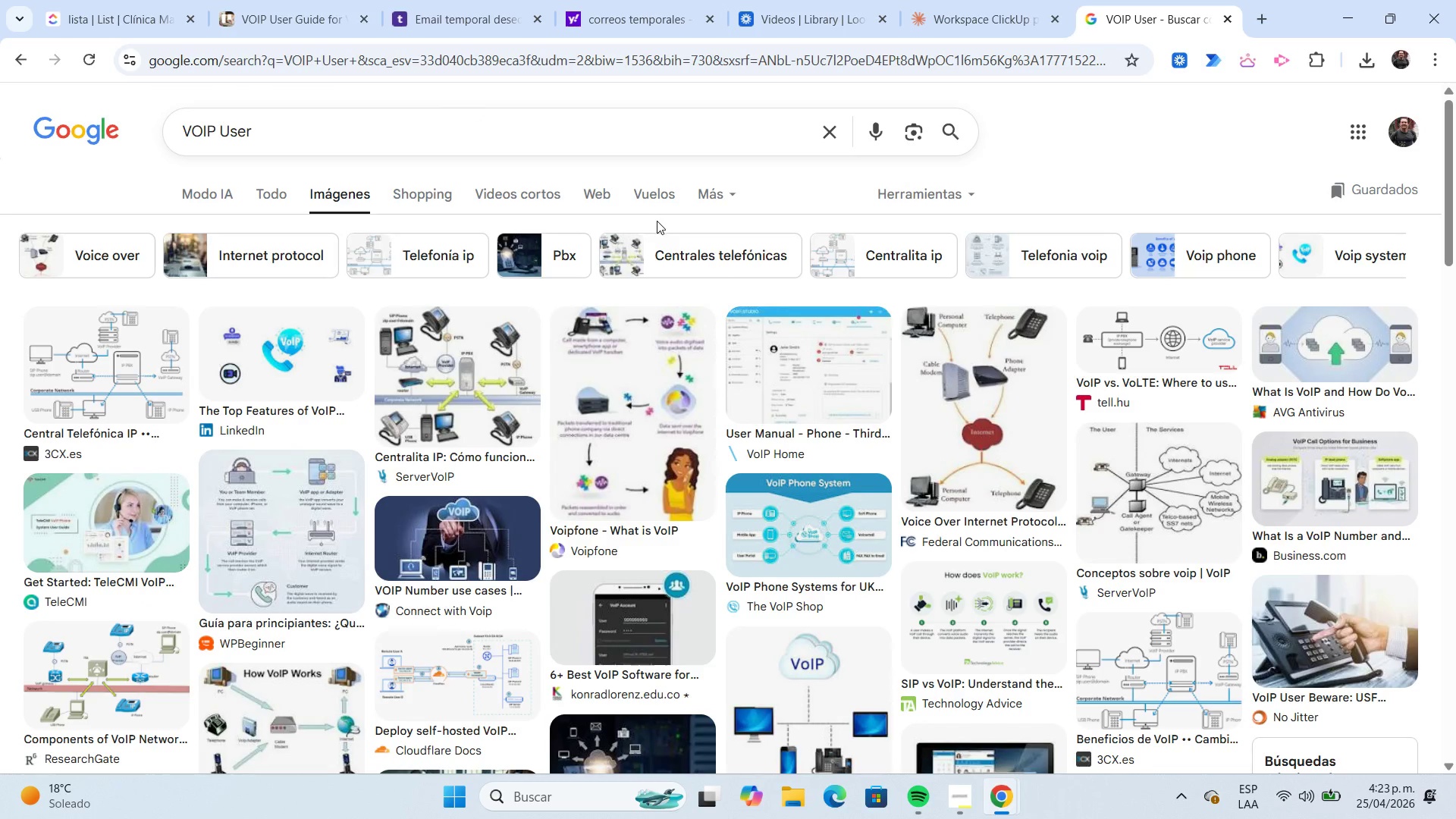 
scroll: coordinate [863, 350], scroll_direction: down, amount: 4.0
 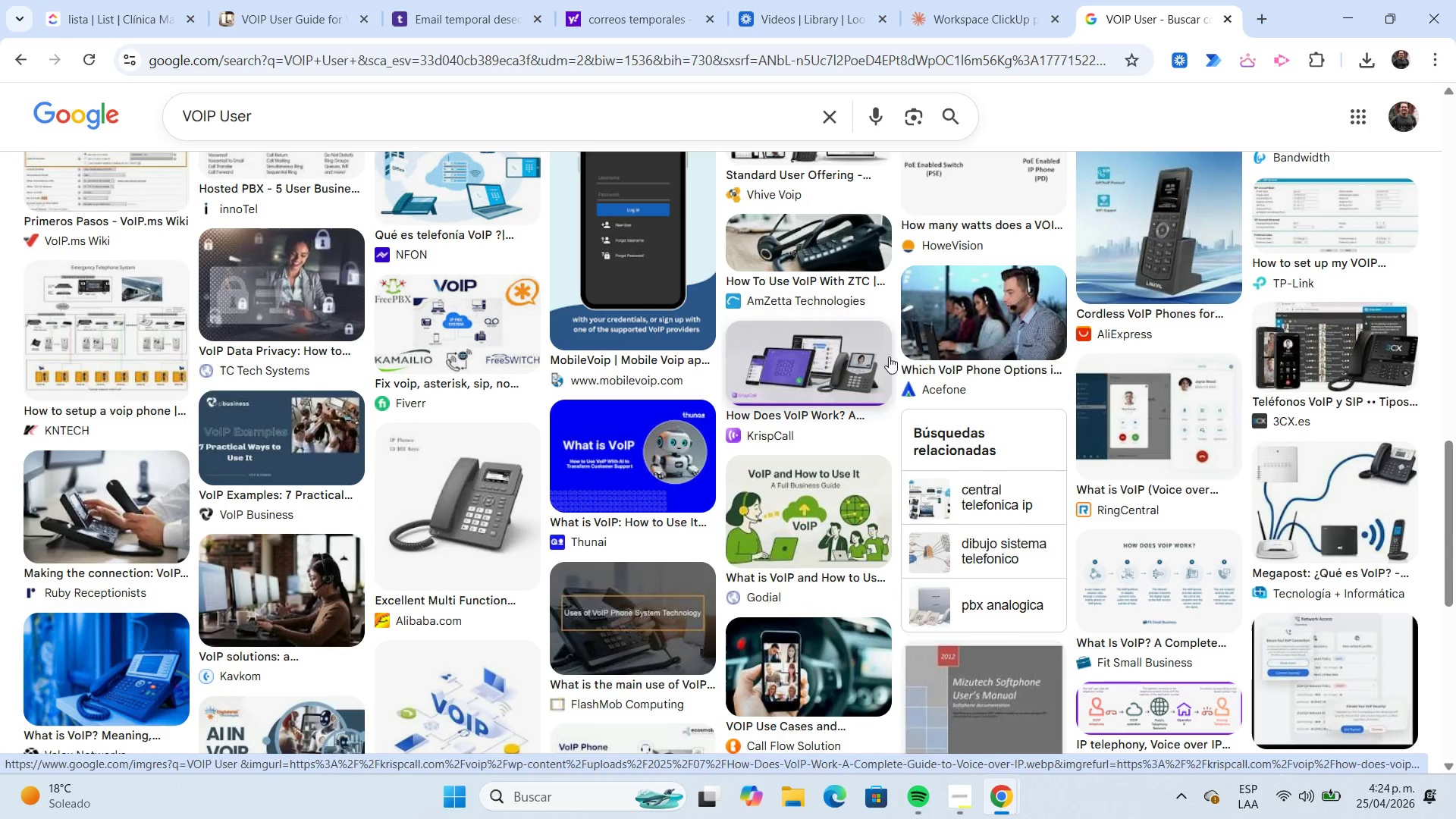 
right_click([997, 330])
 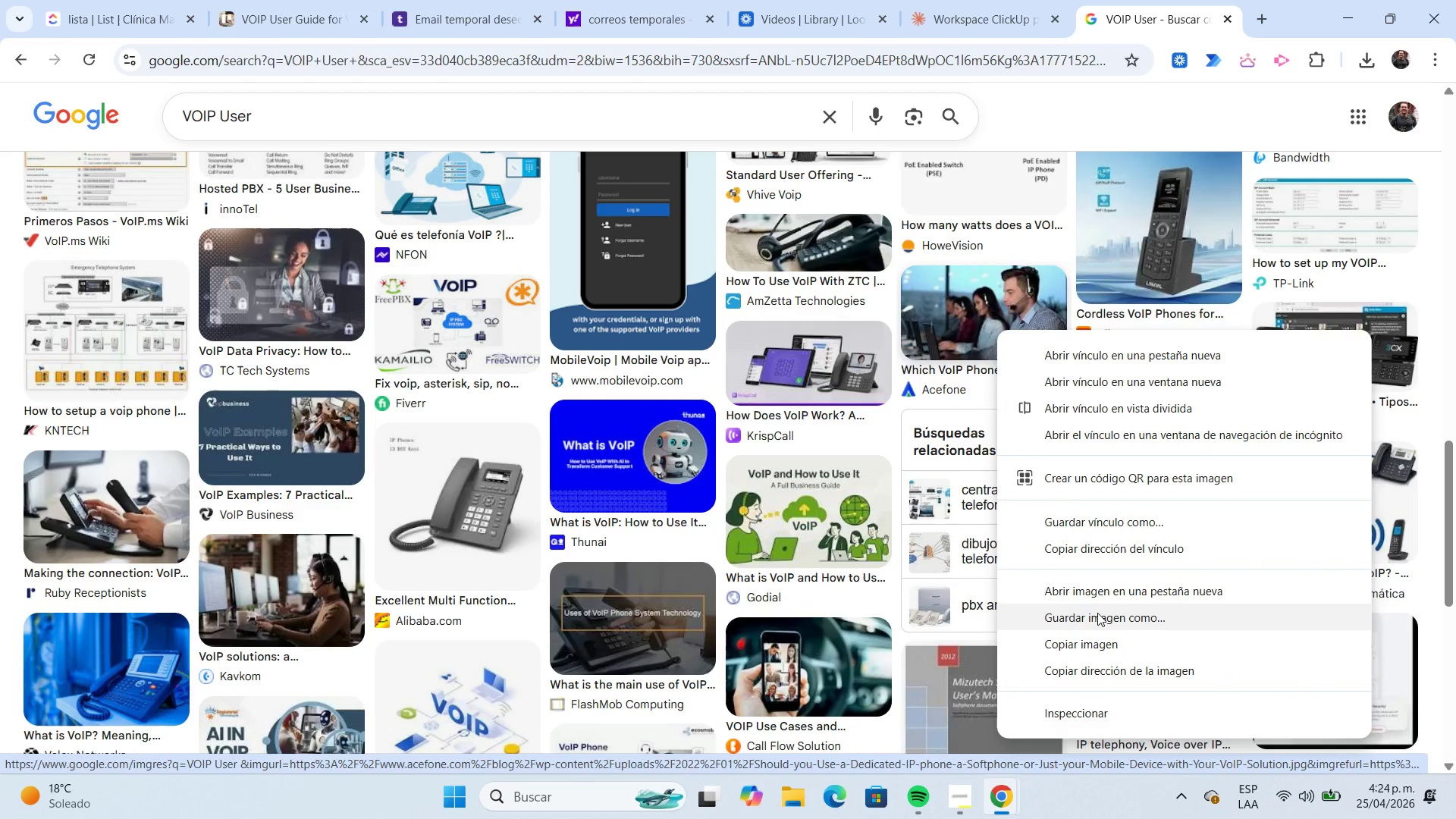 
left_click([1098, 616])
 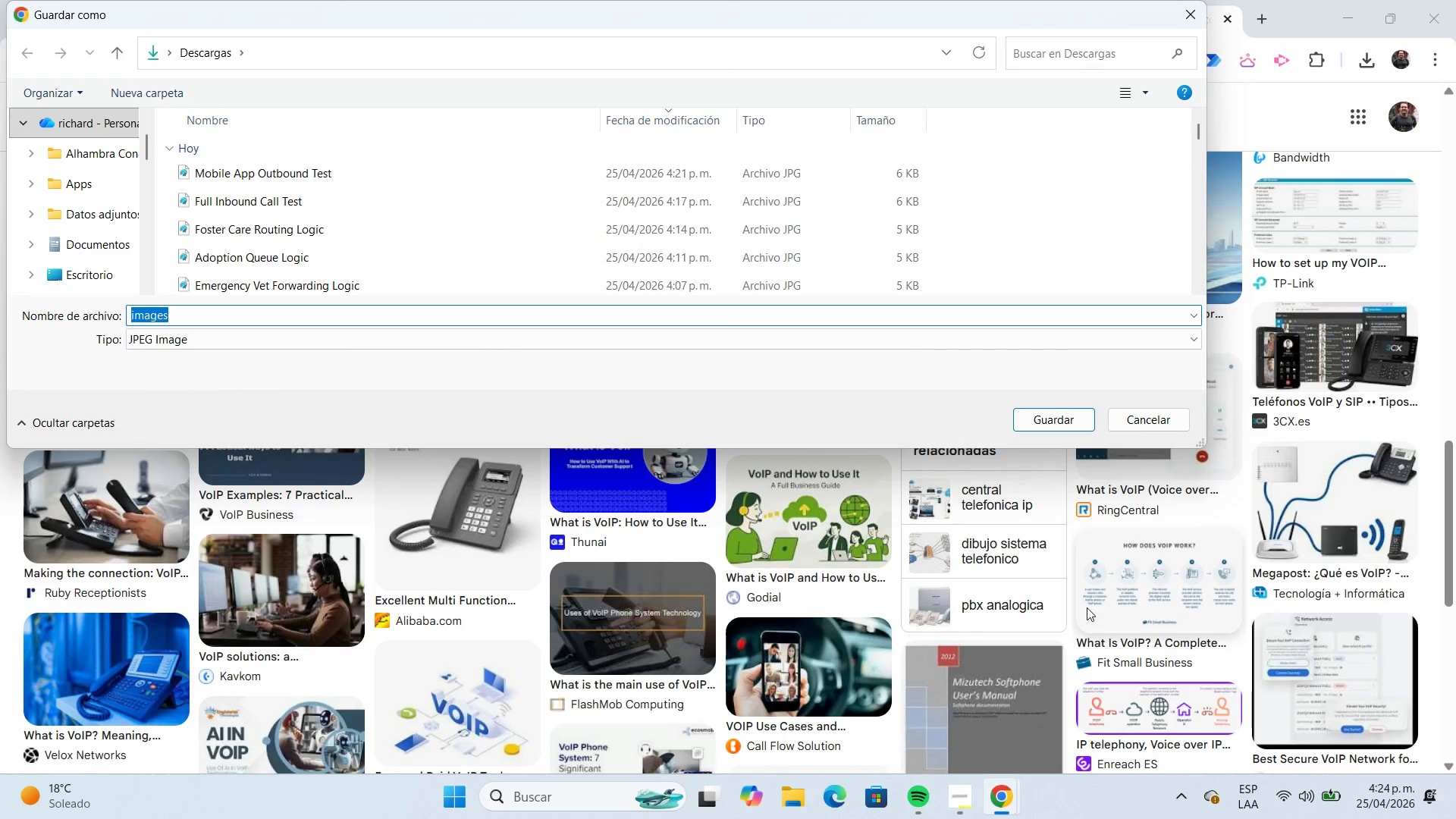 
key(Control+V)
 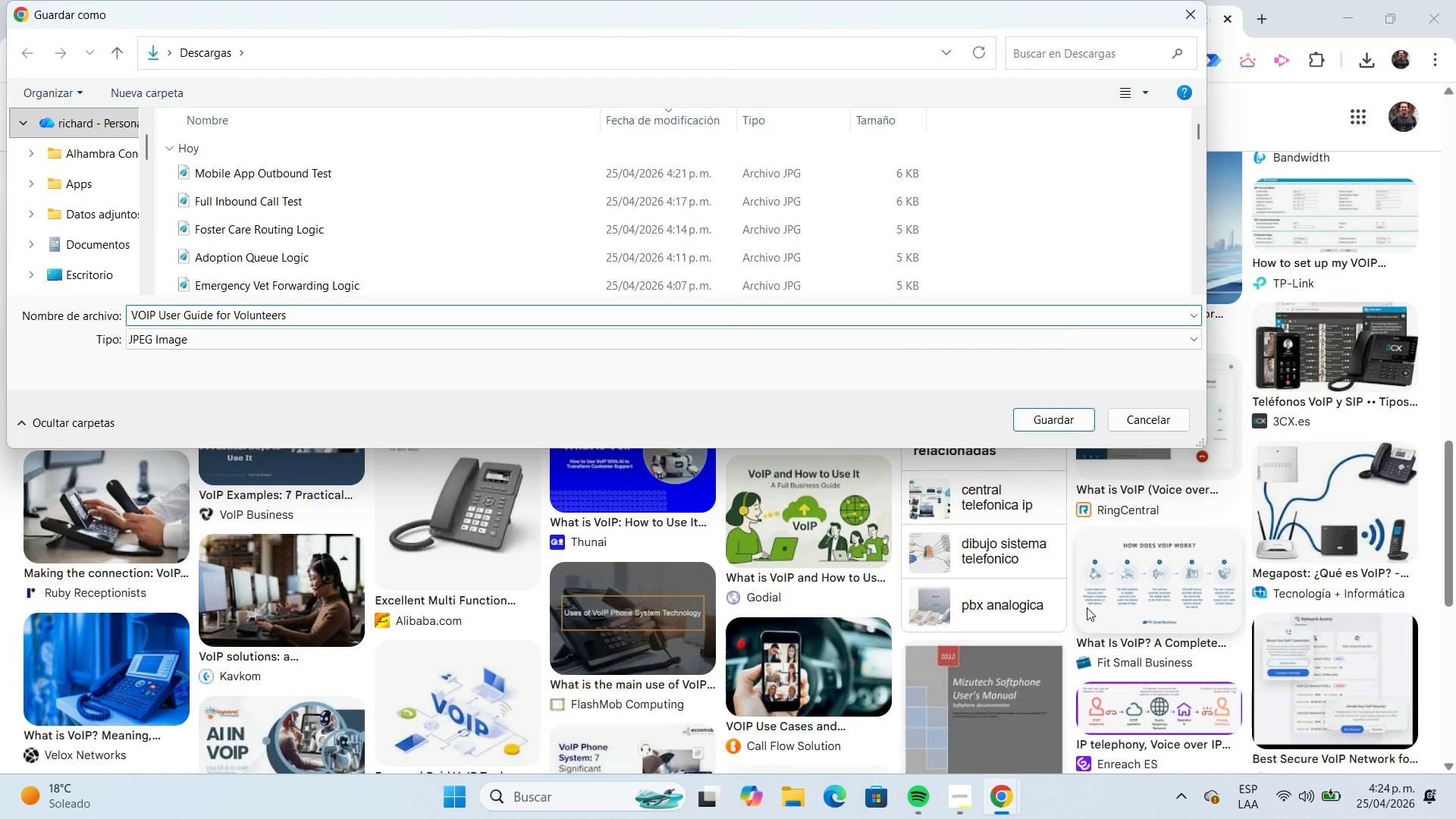 
key(Enter)
 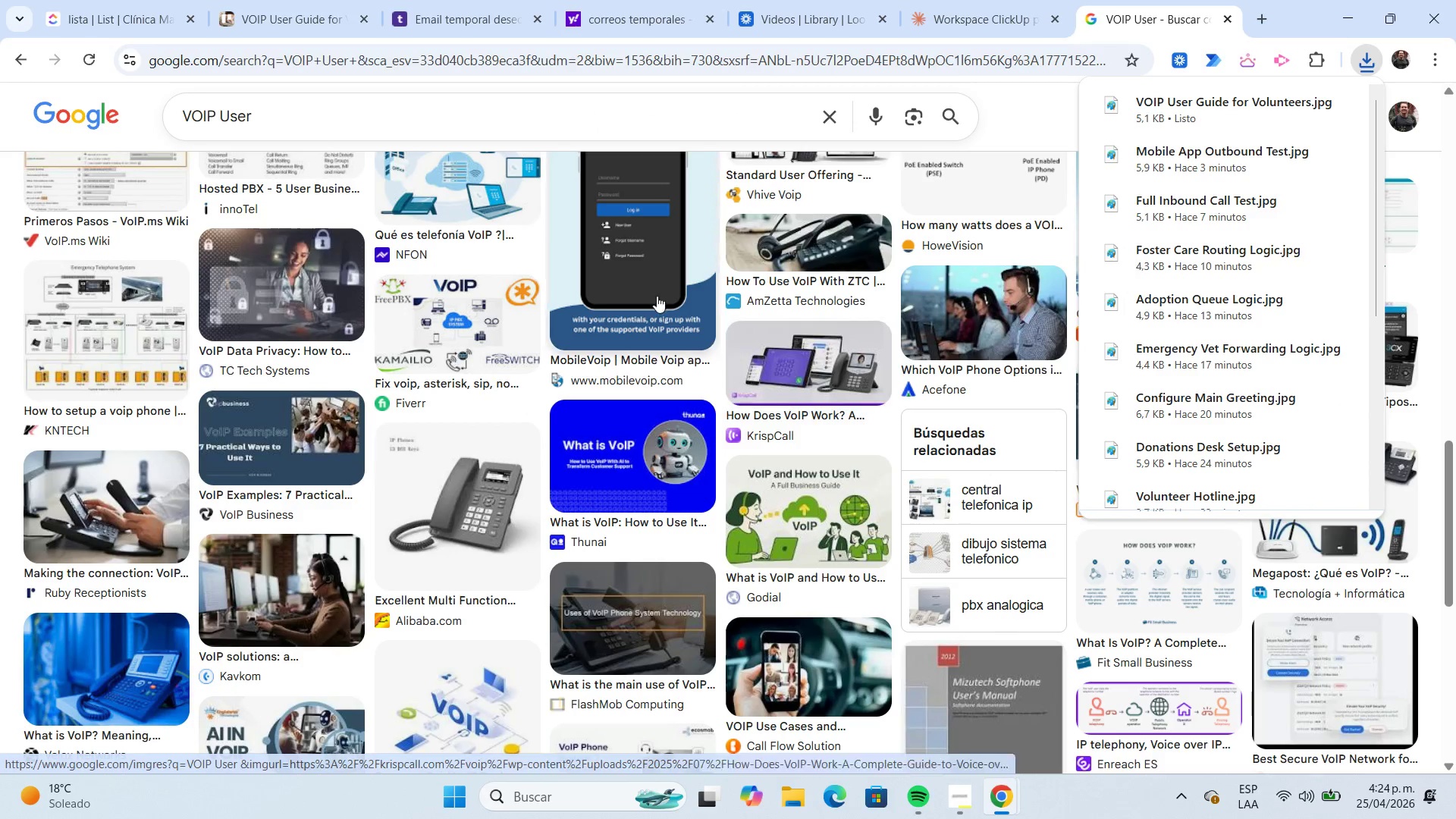 
left_click([294, 32])
 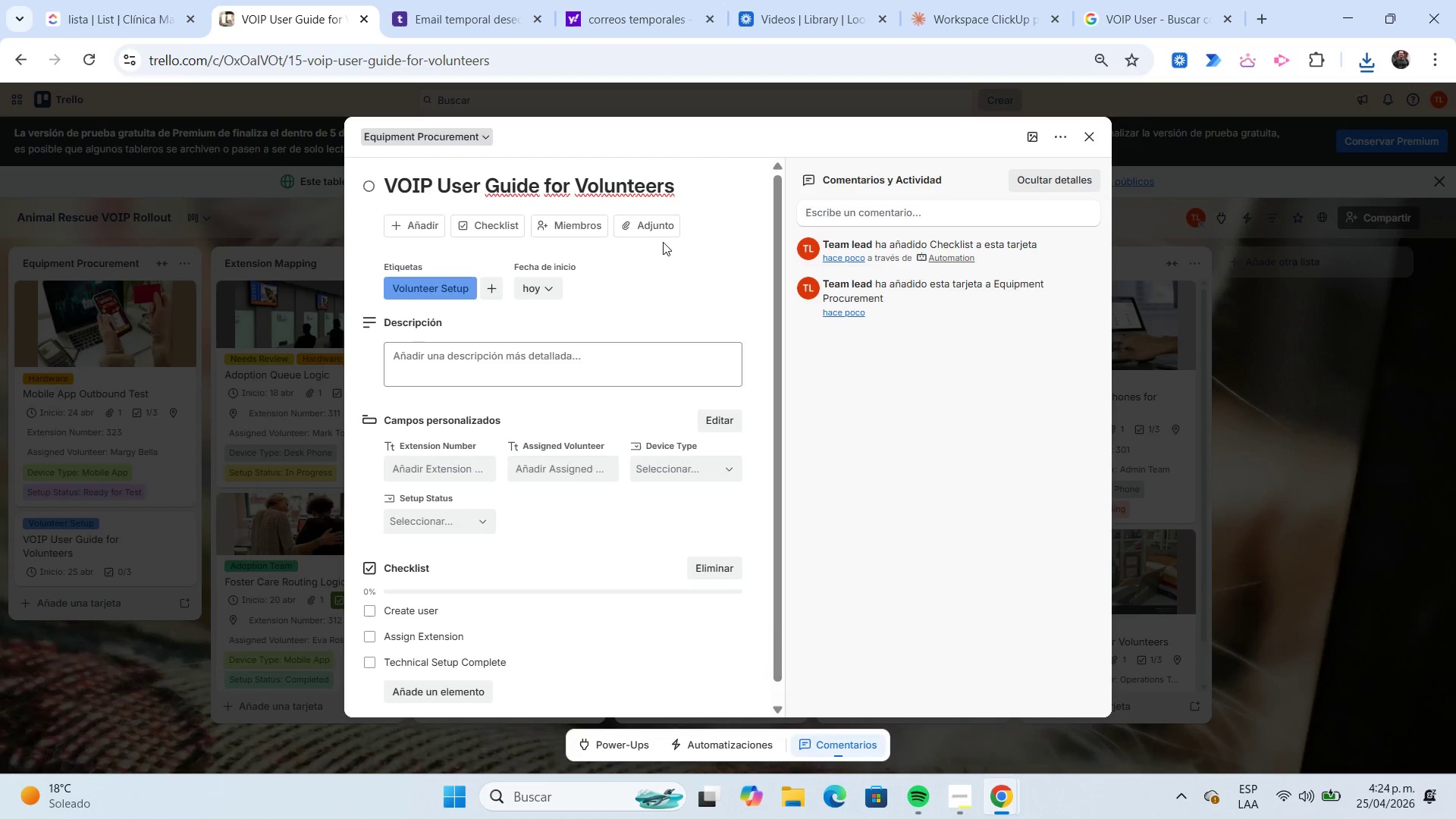 
left_click([656, 230])
 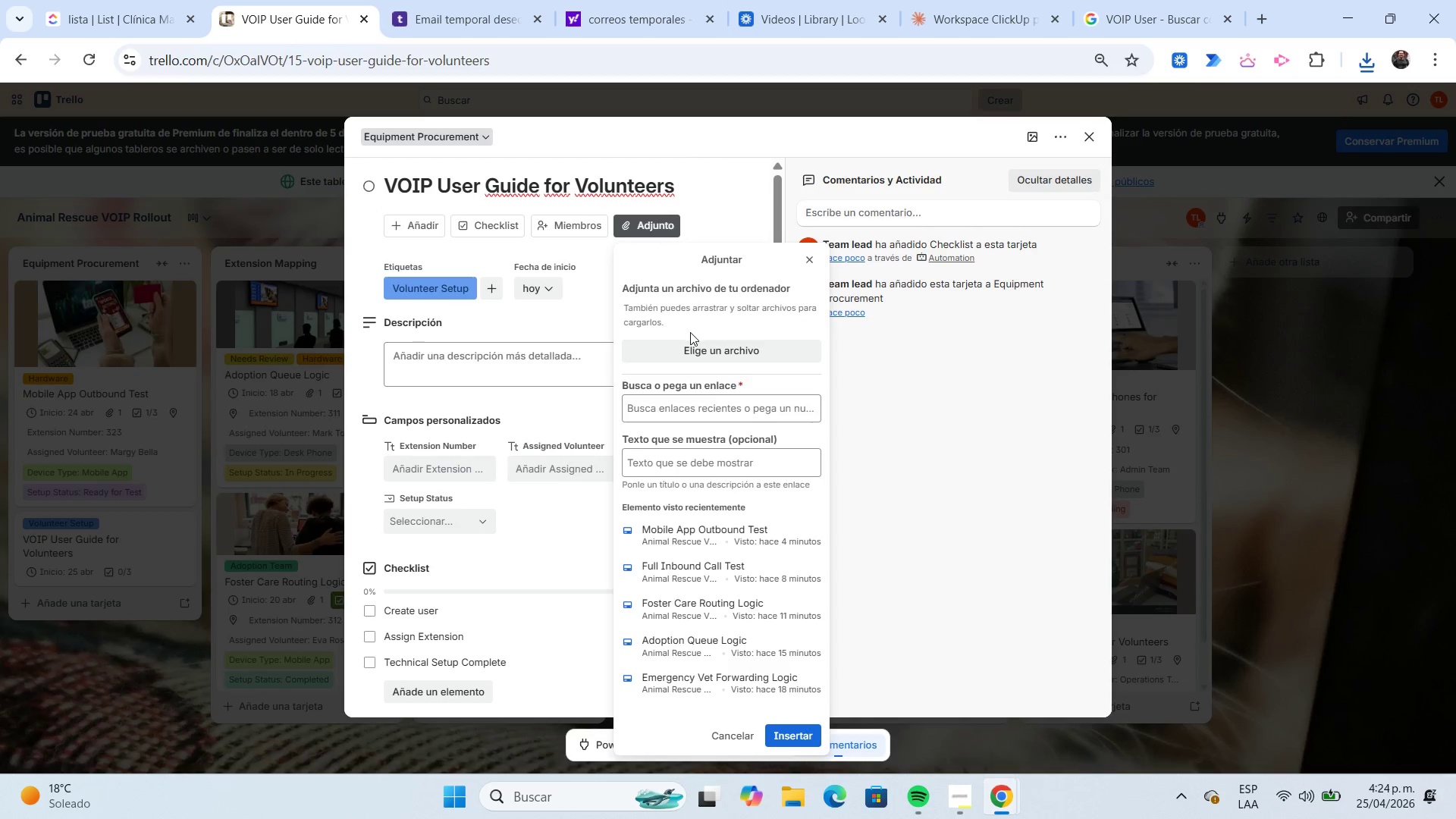 
left_click([696, 348])
 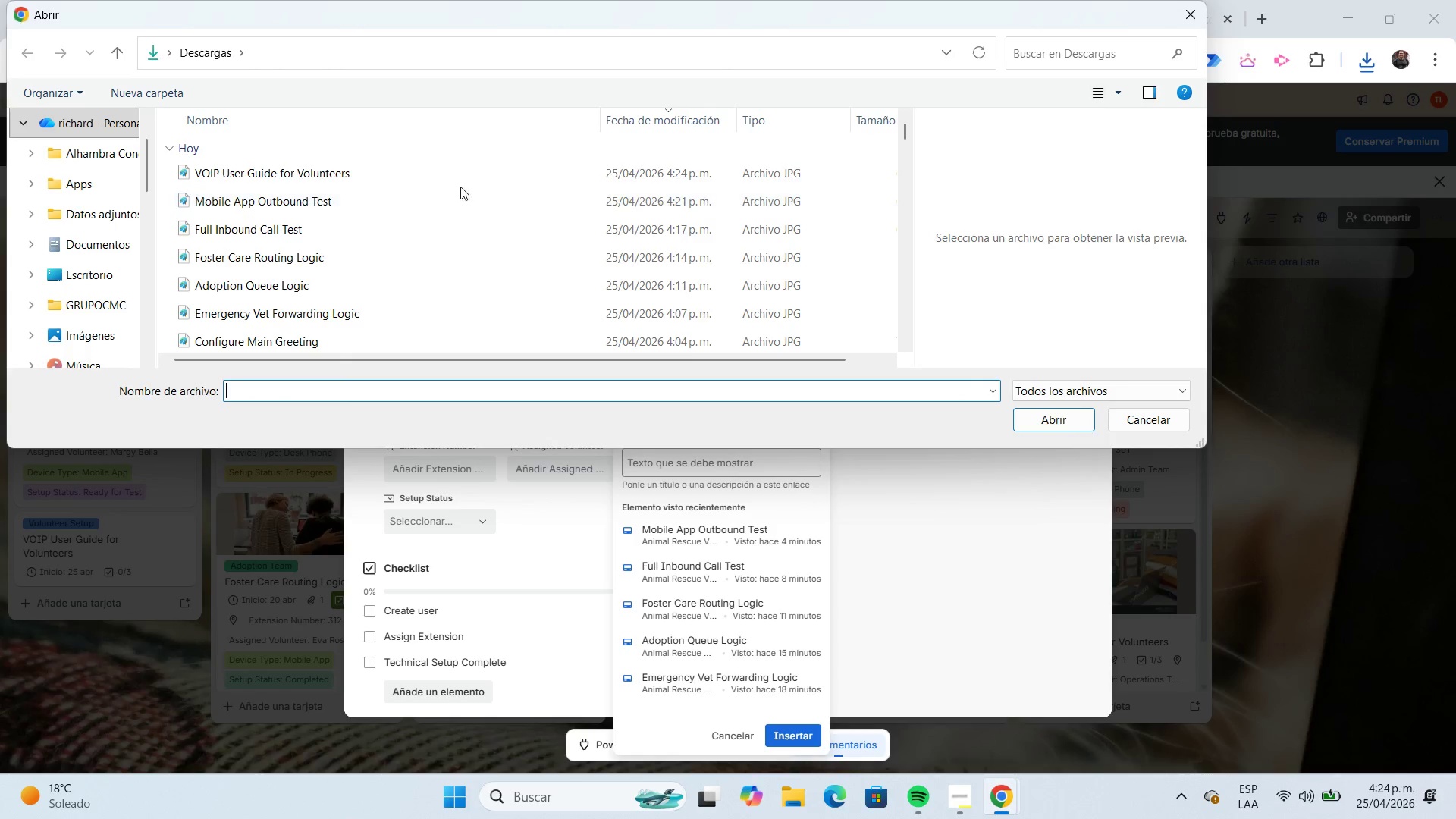 
left_click([455, 182])
 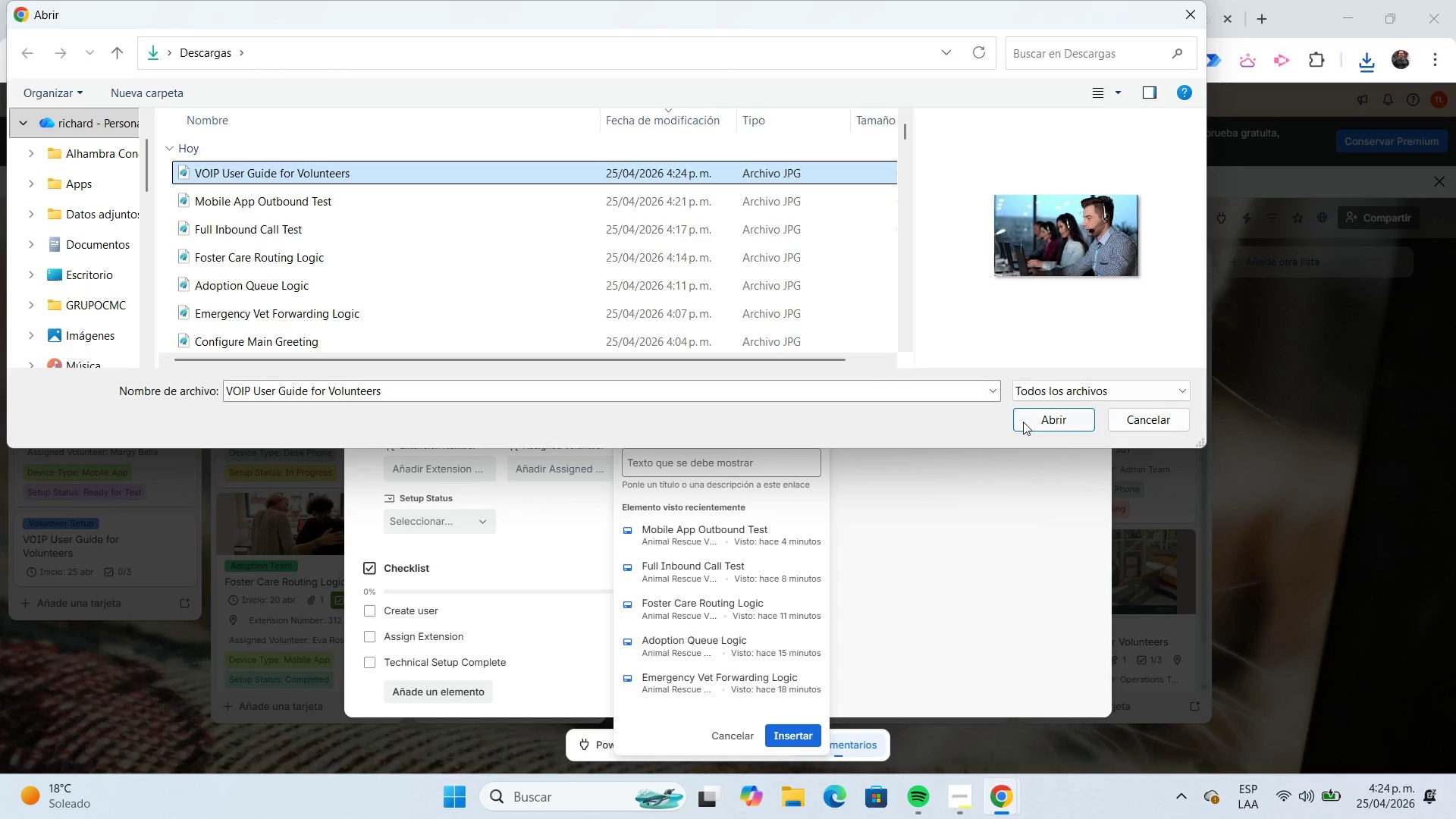 
left_click([1024, 422])
 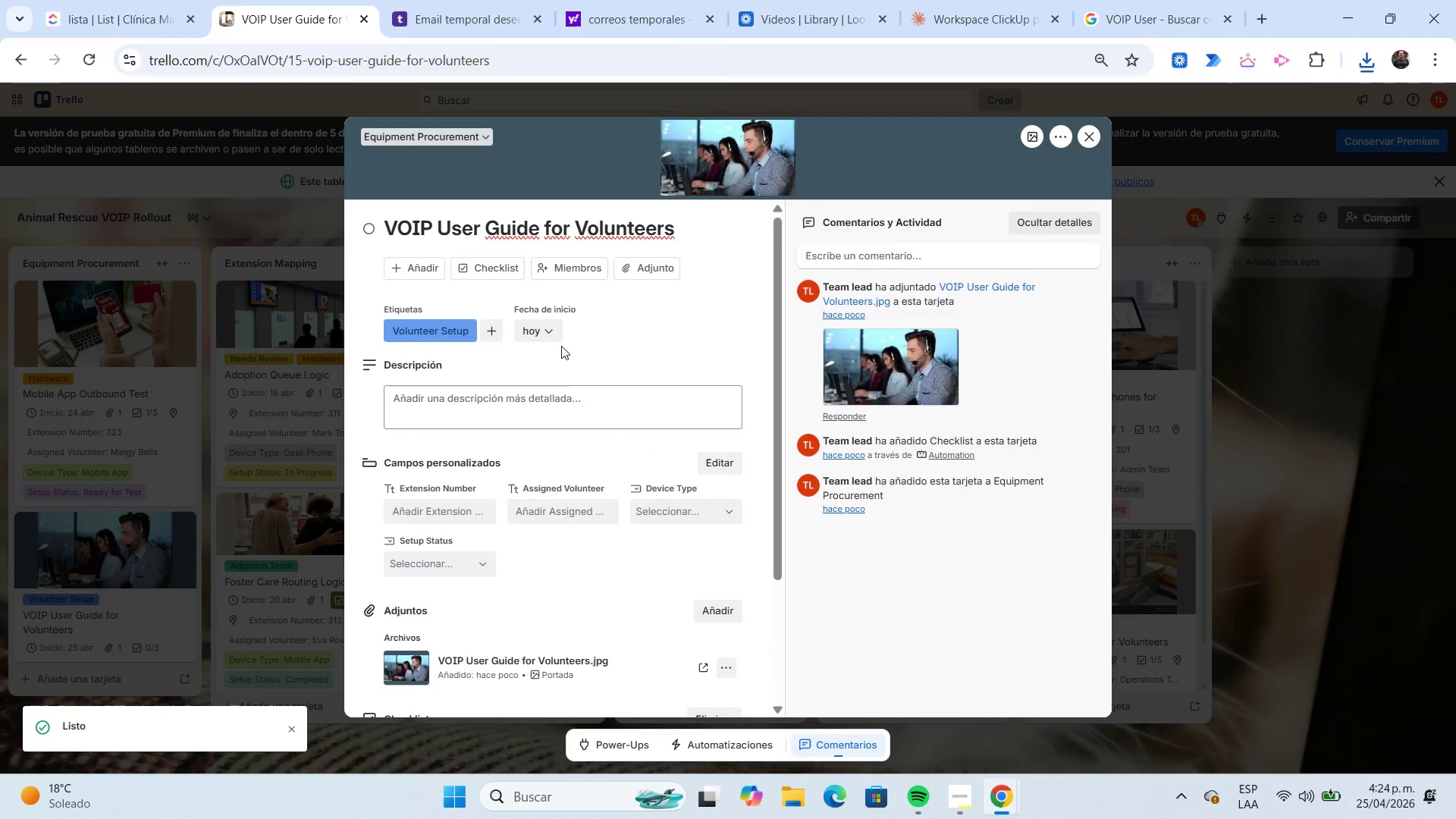 
left_click([413, 271])
 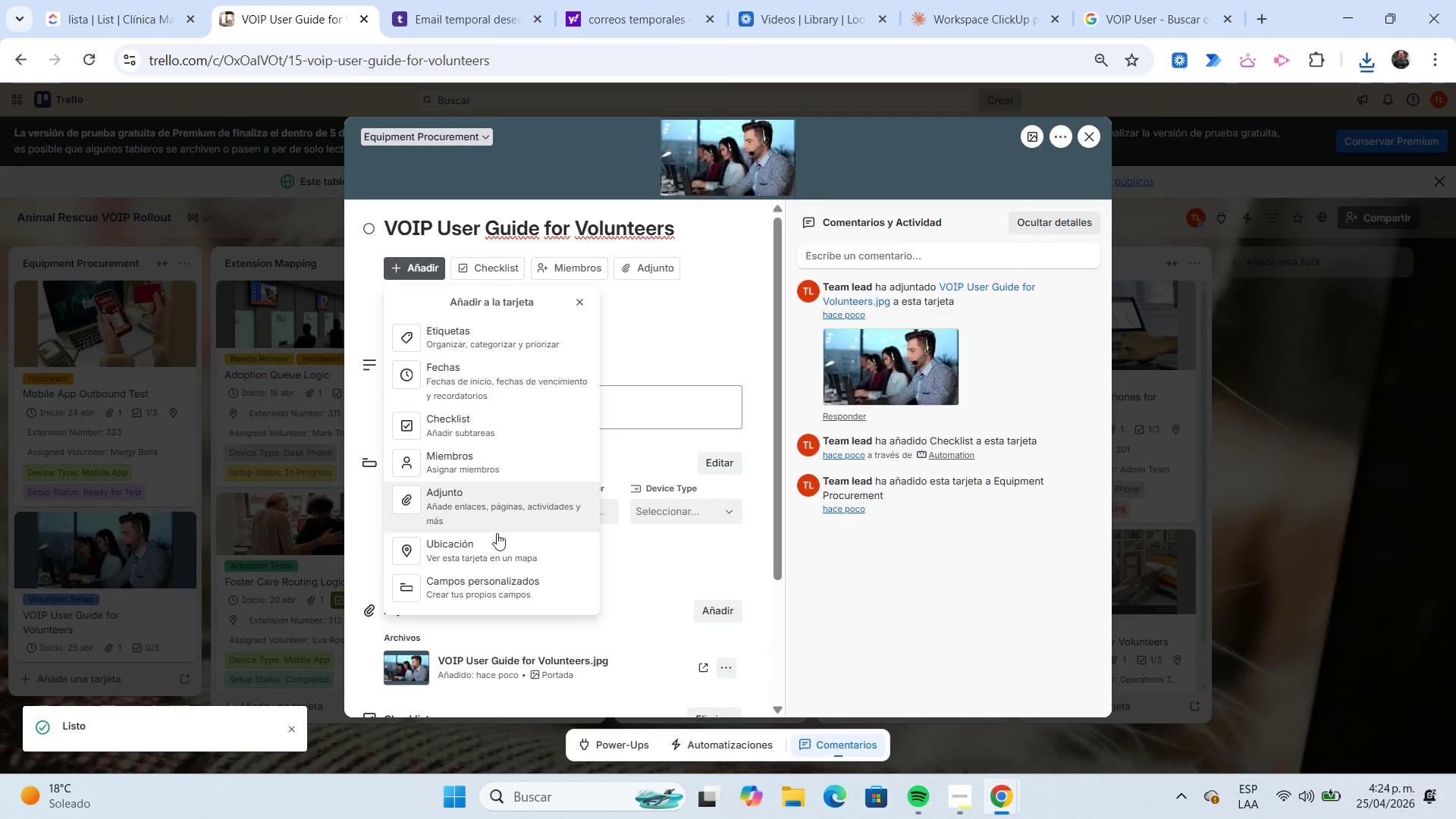 
left_click([497, 541])
 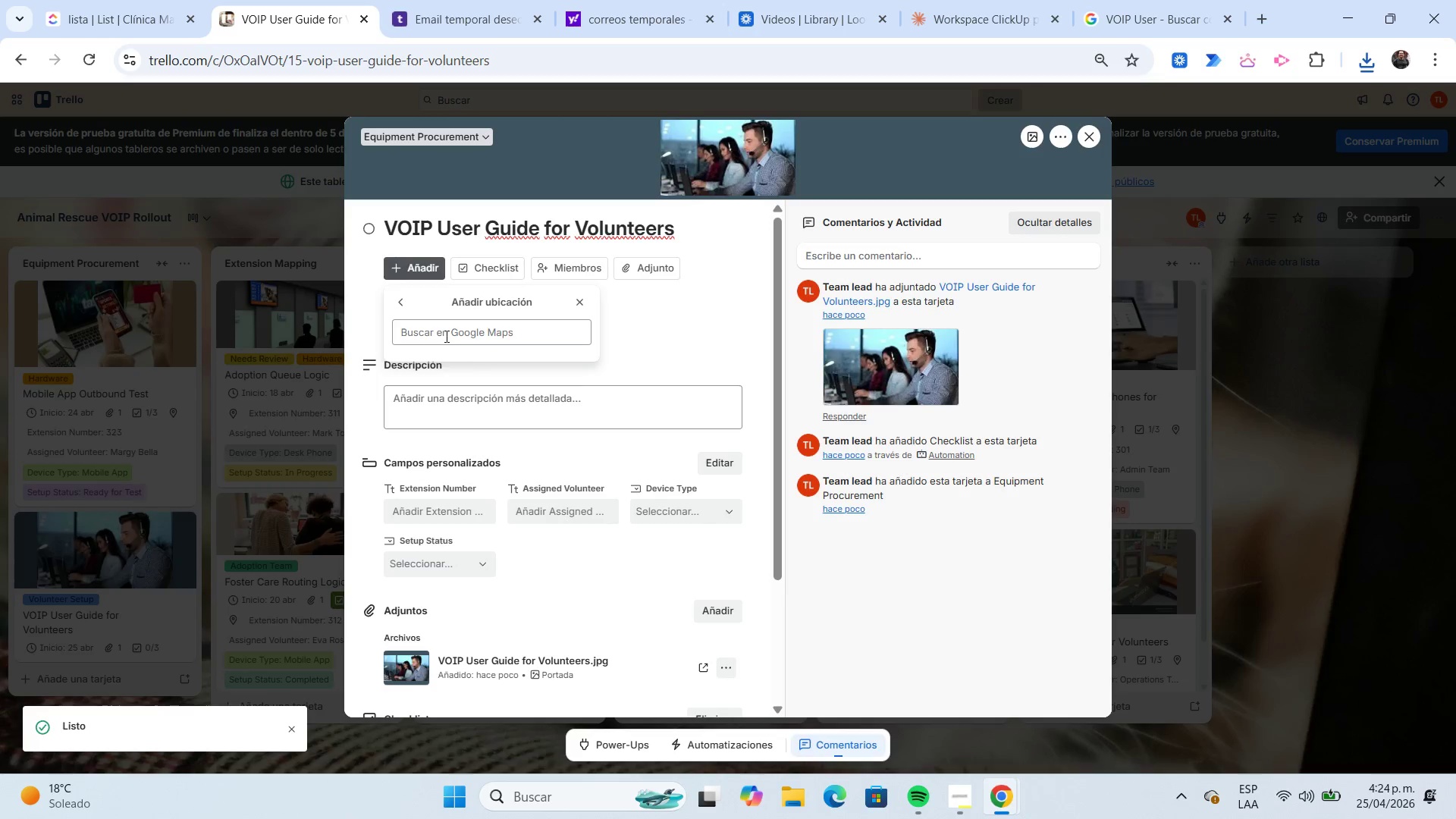 
left_click([444, 335])
 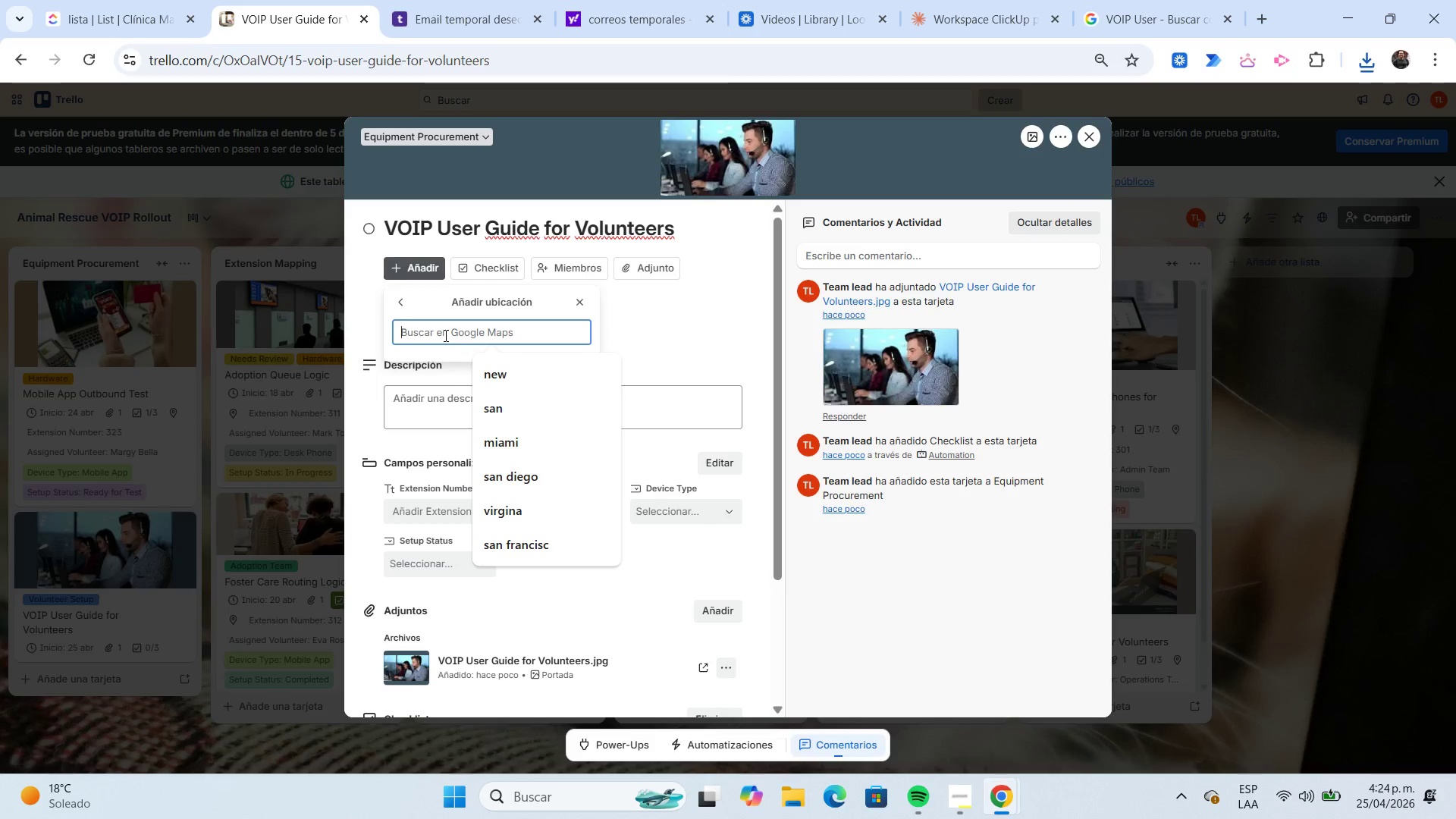 
wait(7.0)
 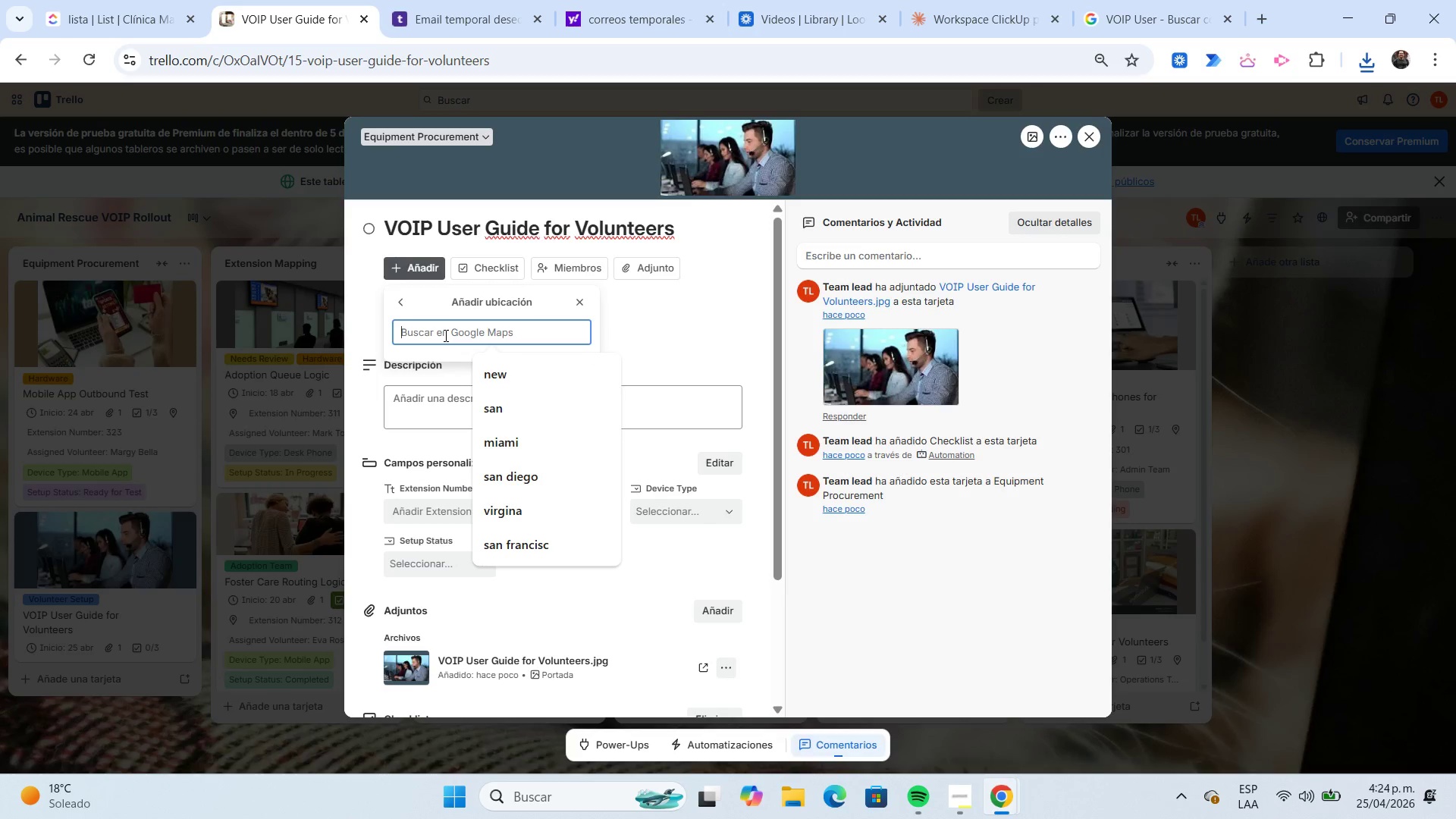 
type(boston)
 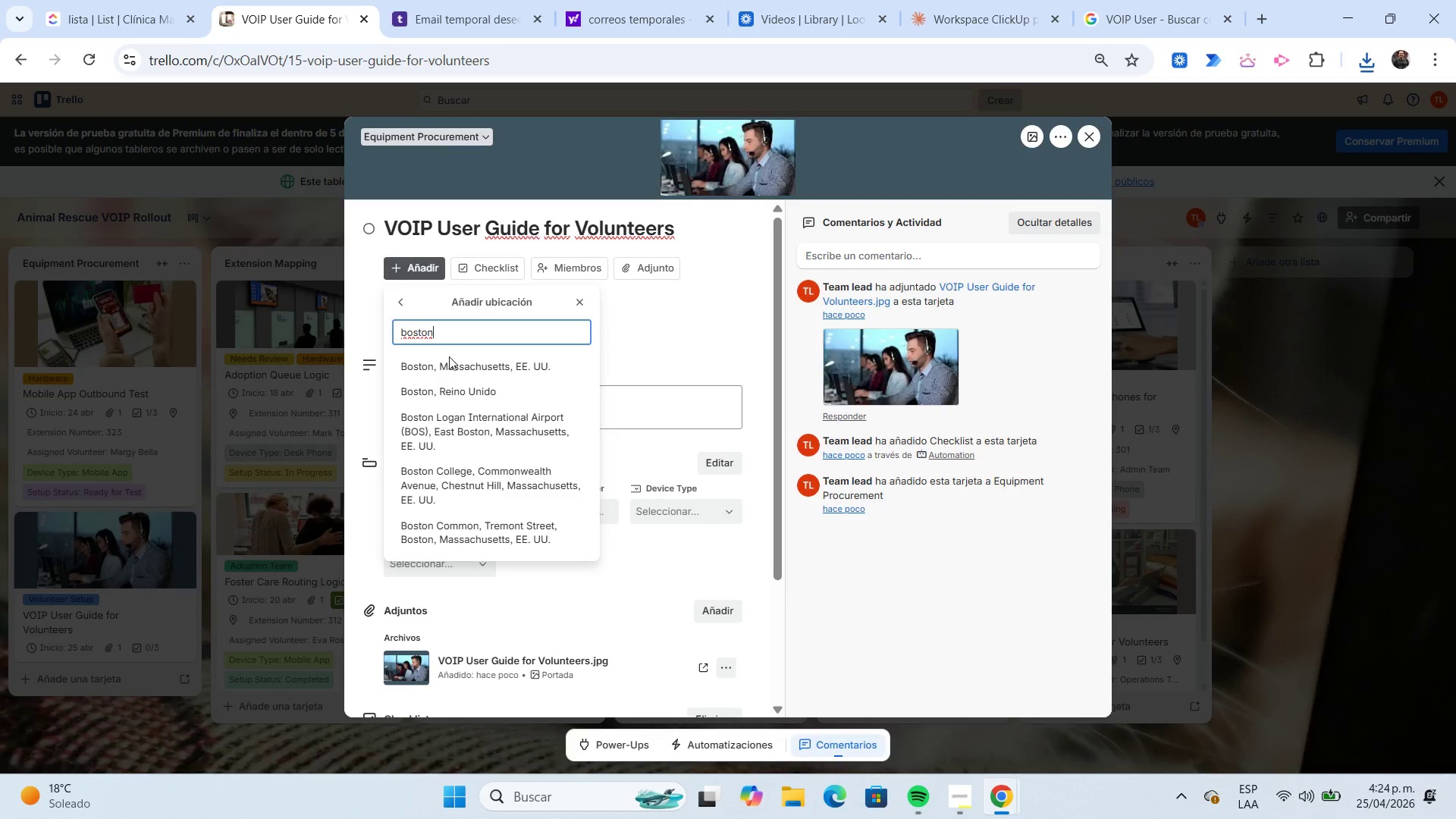 
wait(8.42)
 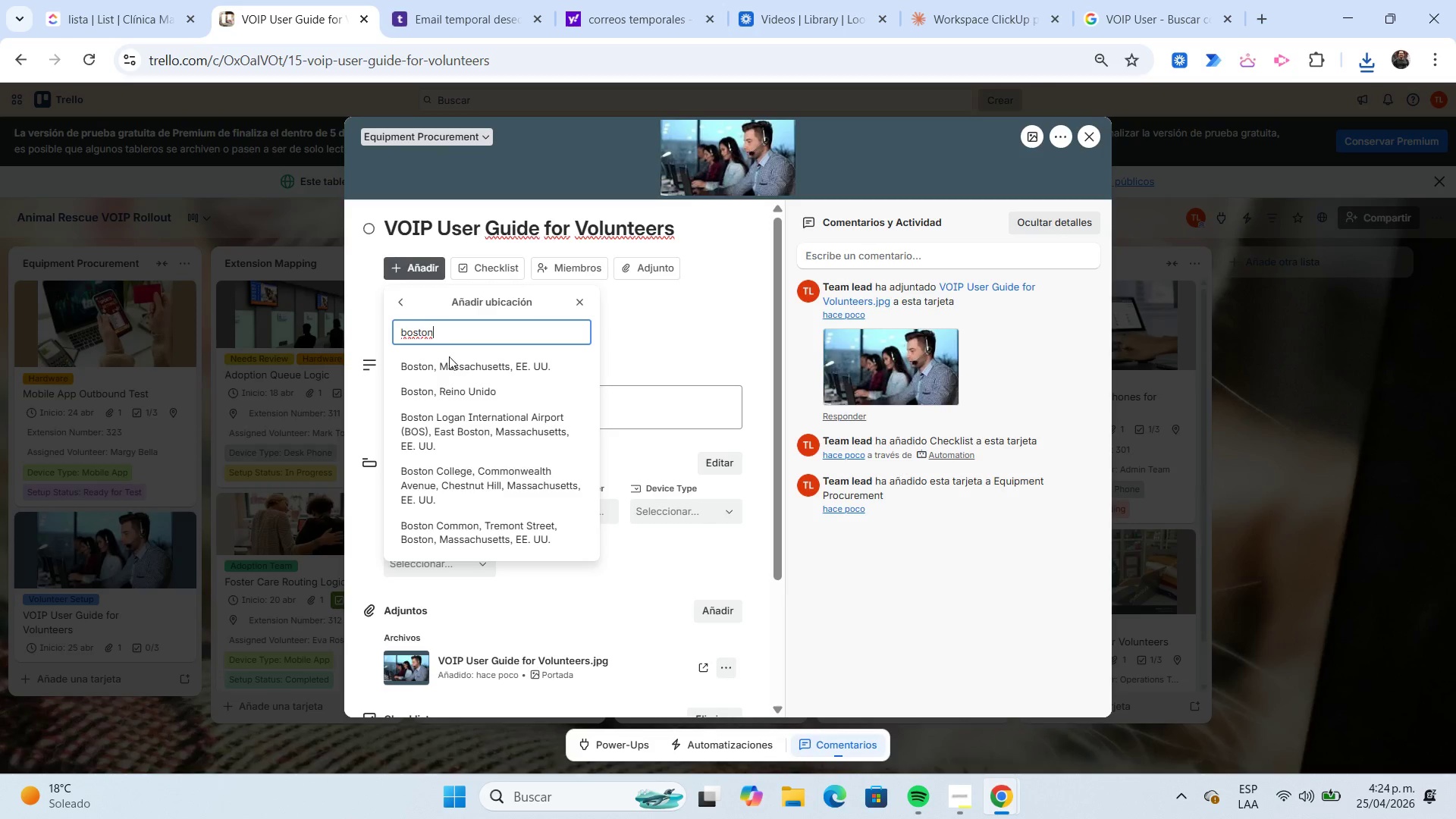 
left_click([475, 527])
 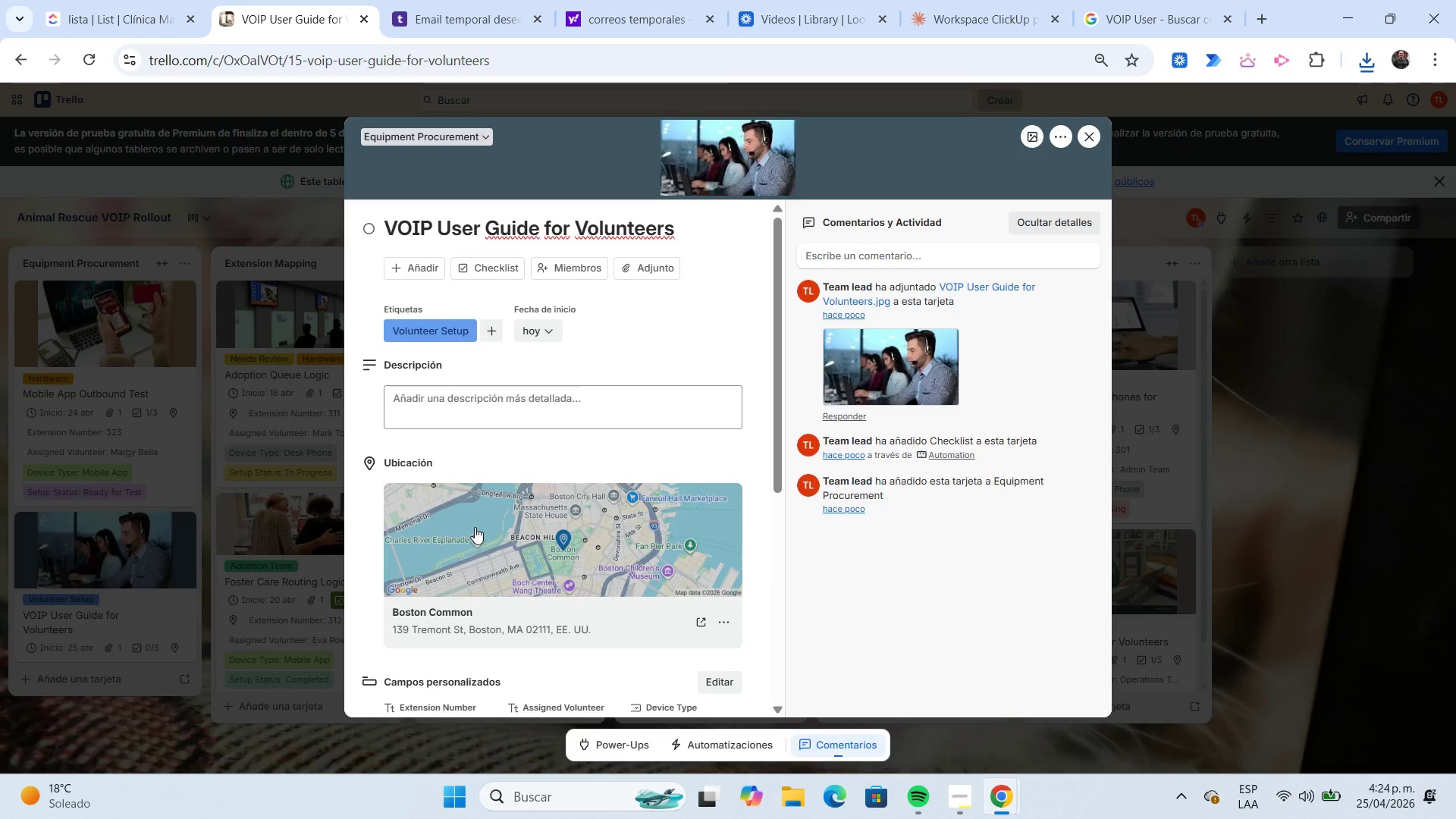 
scroll: coordinate [475, 527], scroll_direction: down, amount: 1.0
 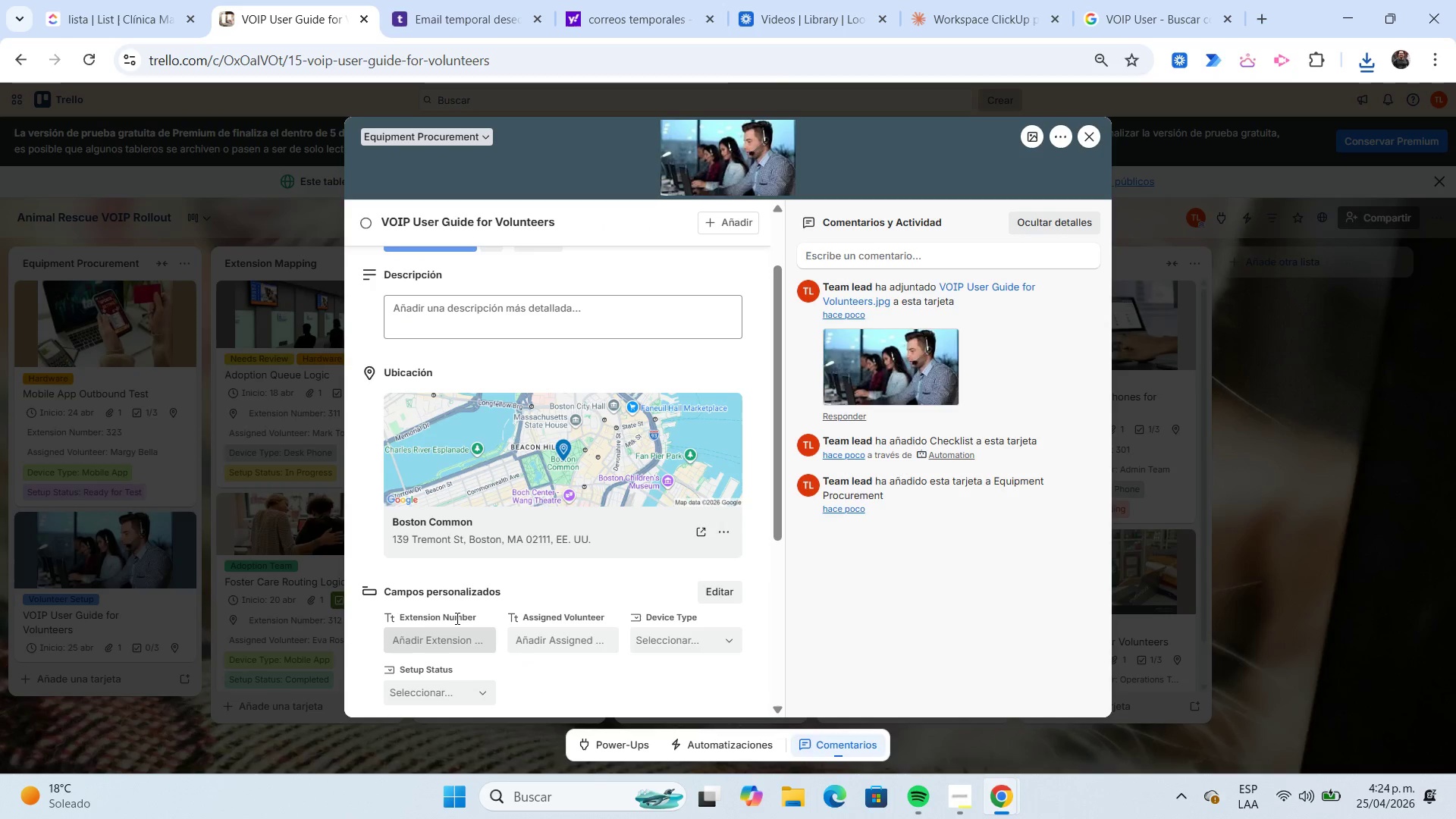 
left_click([453, 636])
 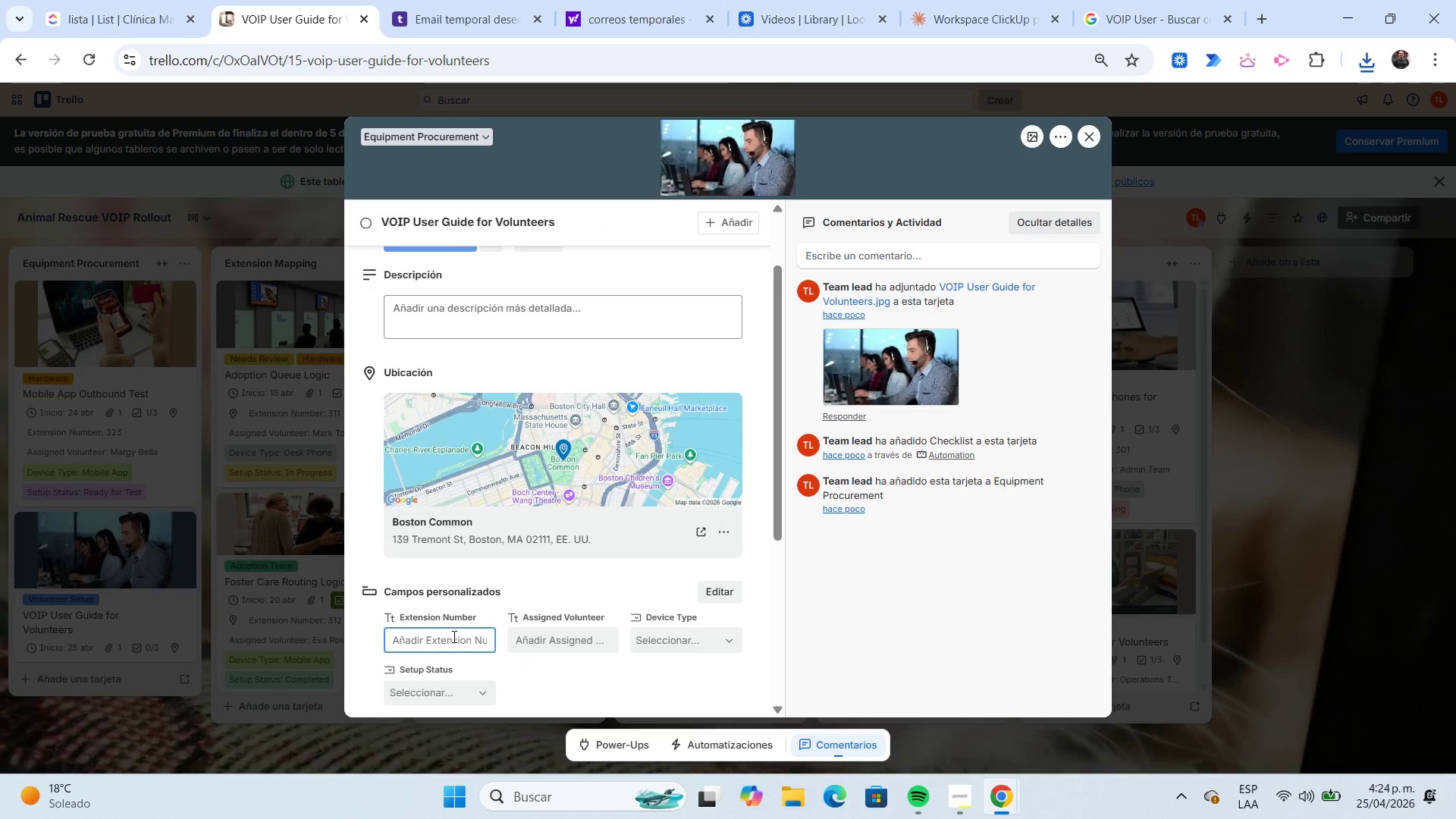 
key(Numpad3)
 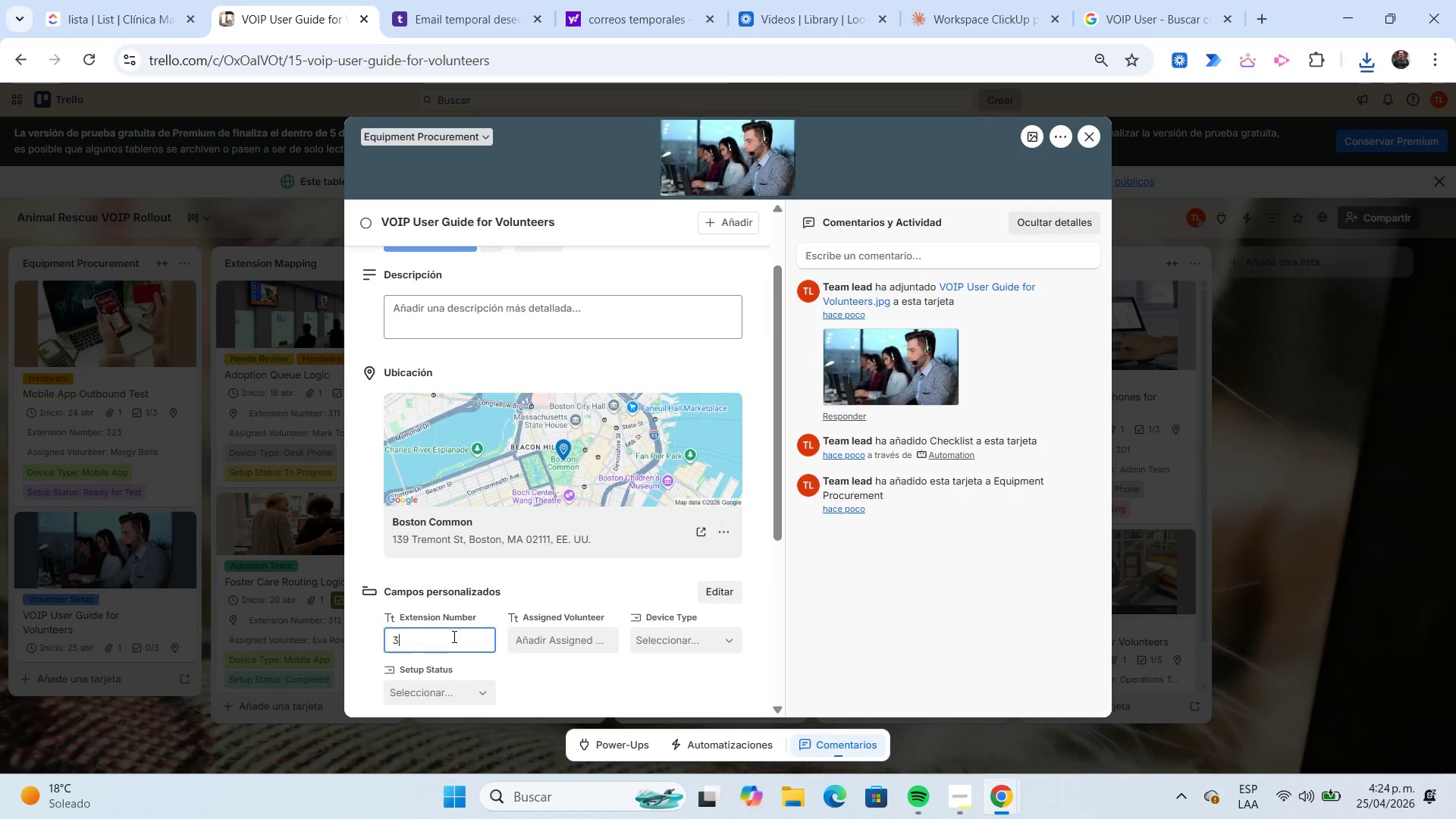 
key(Numpad6)
 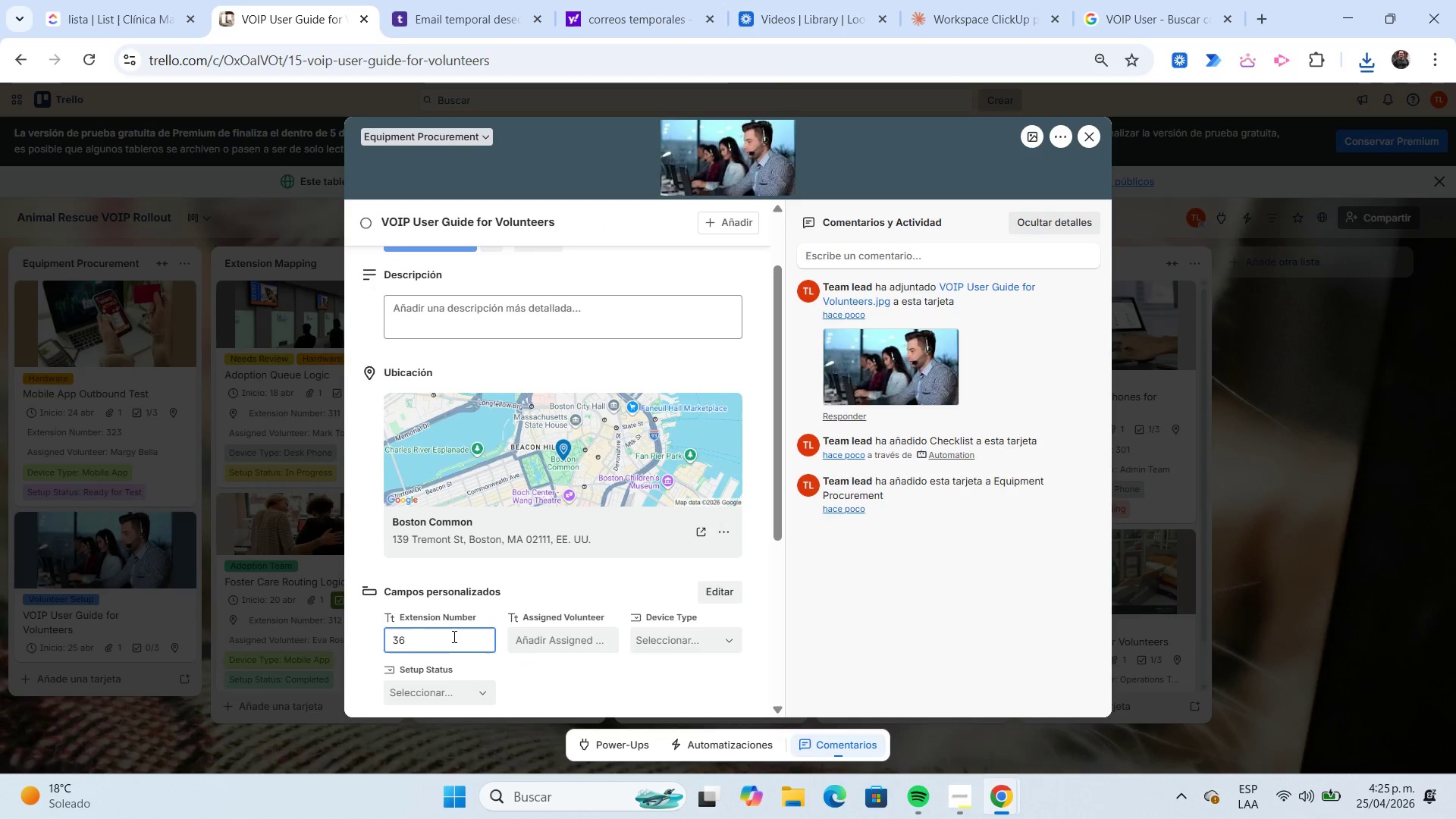 
key(Numpad9)
 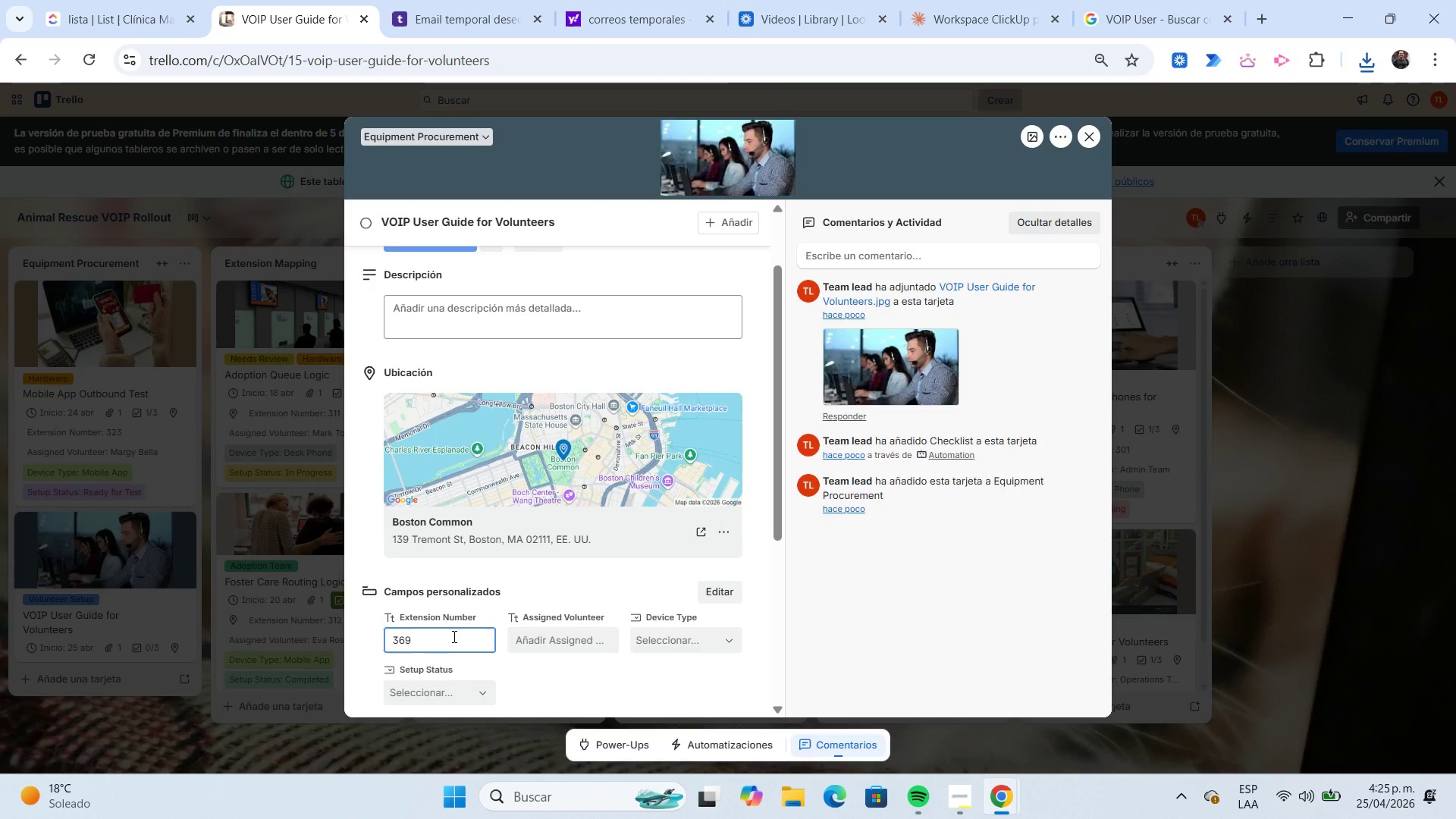 
scroll: coordinate [453, 636], scroll_direction: down, amount: 1.0
 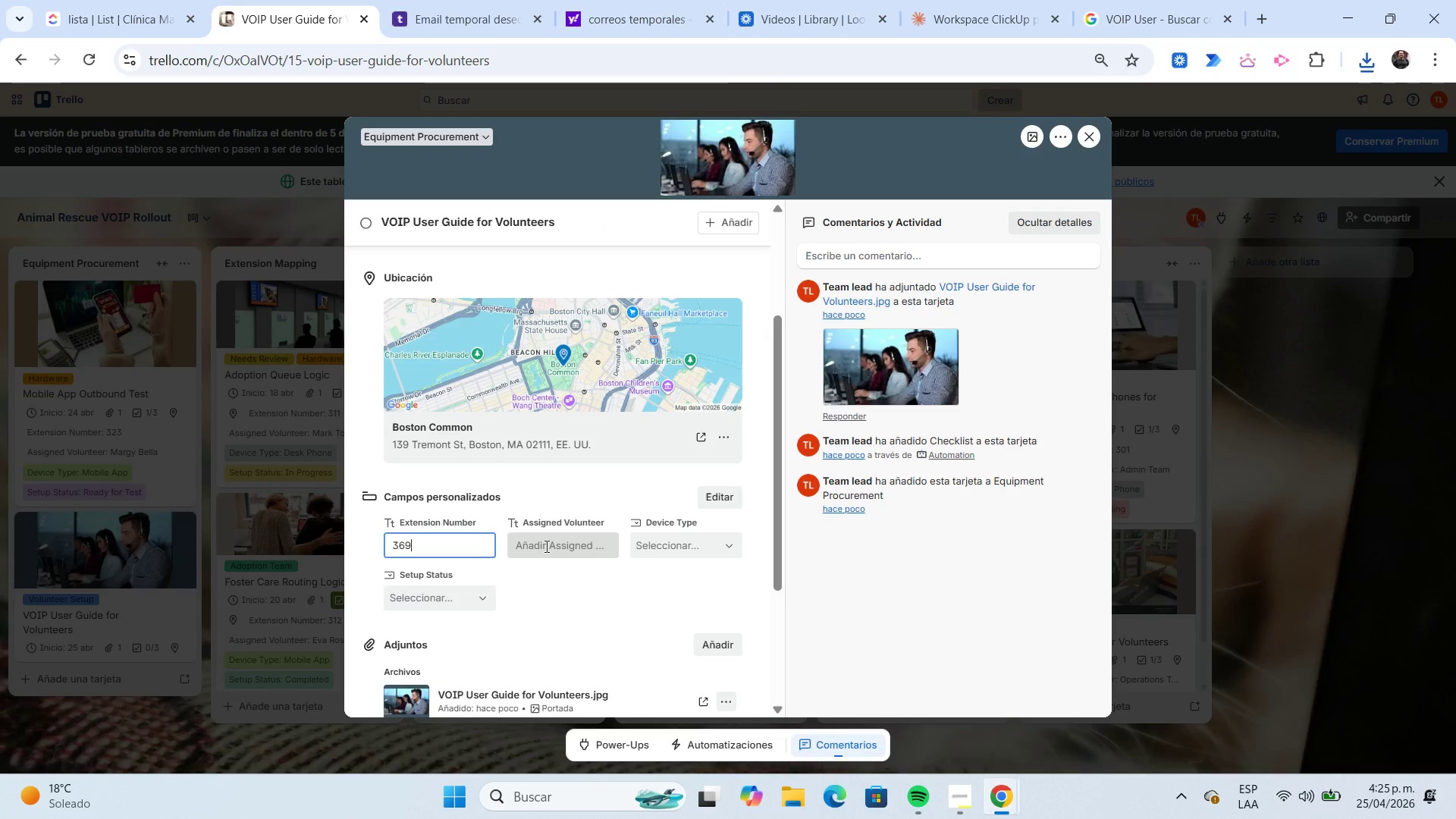 
left_click([545, 546])
 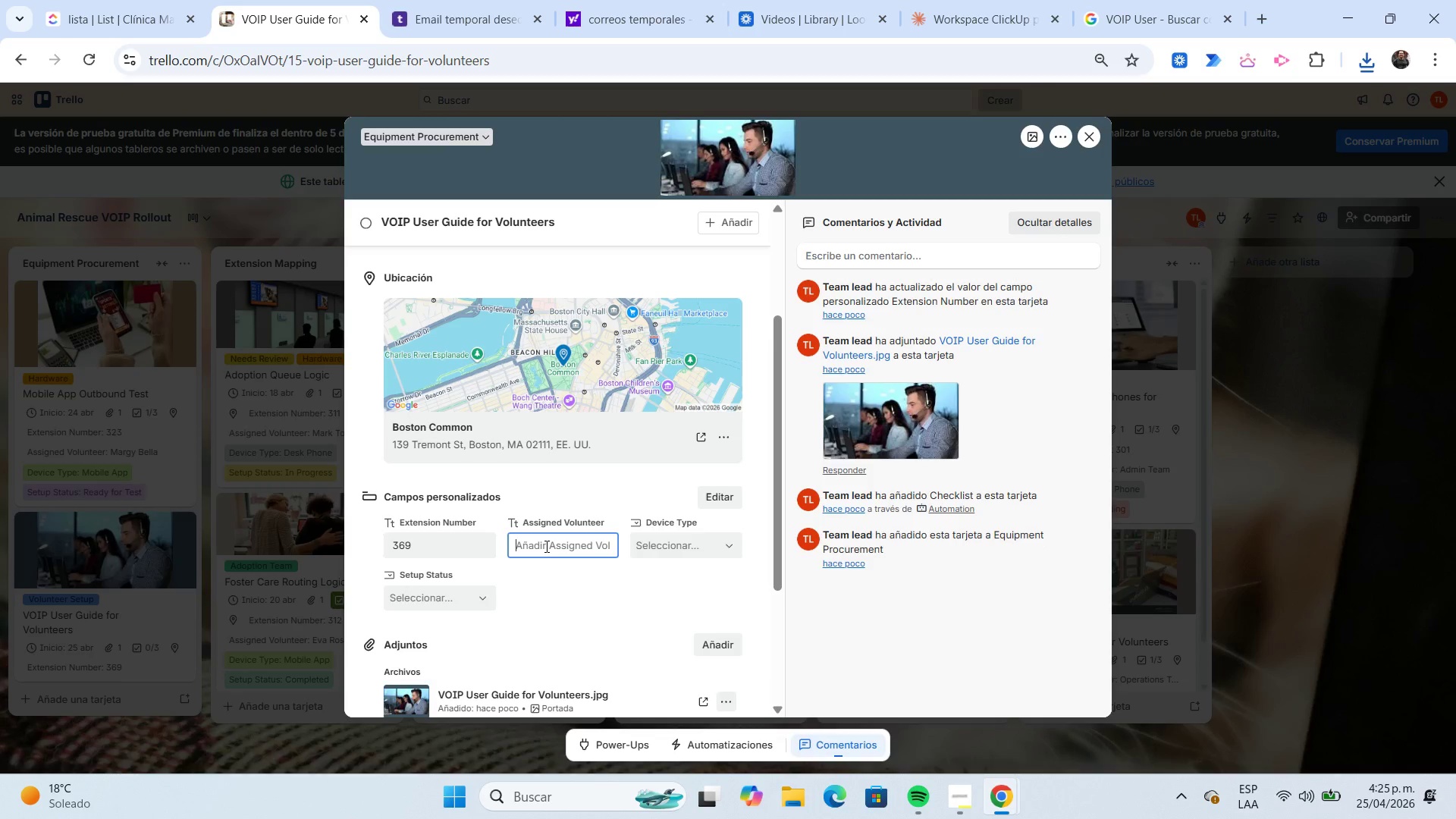 
type(Caroline Monroy)
 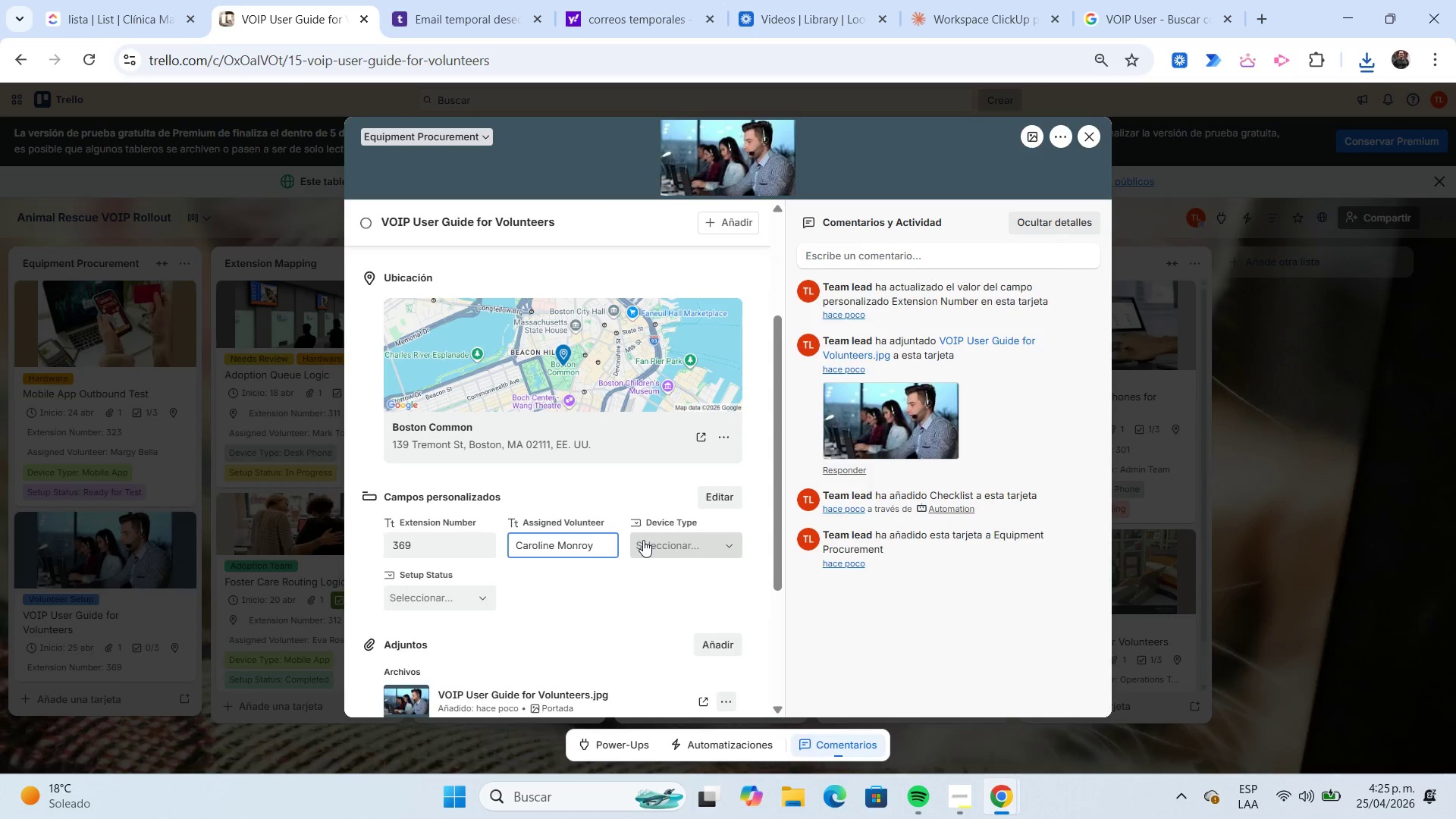 
left_click([643, 540])
 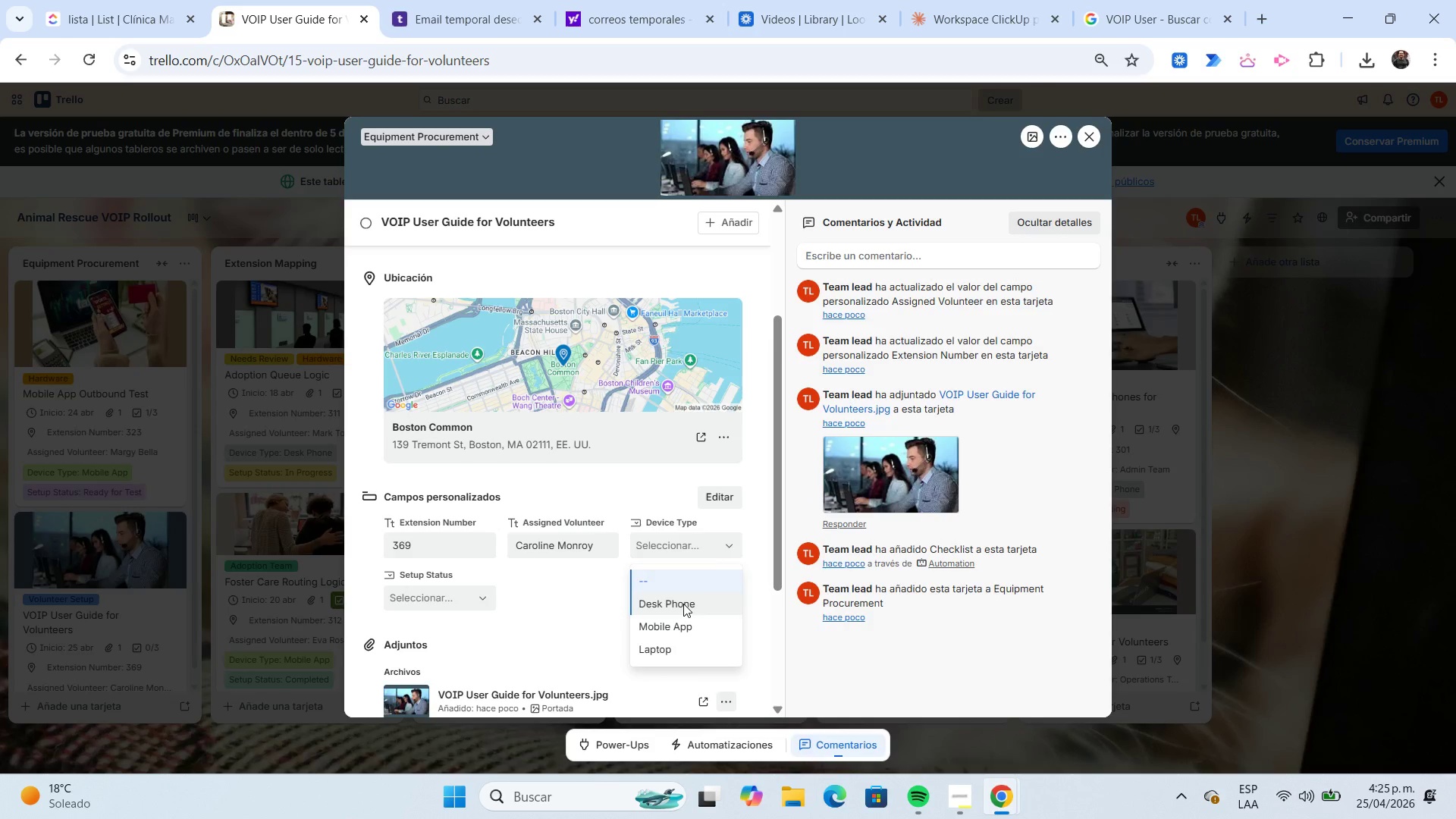 
left_click([683, 604])
 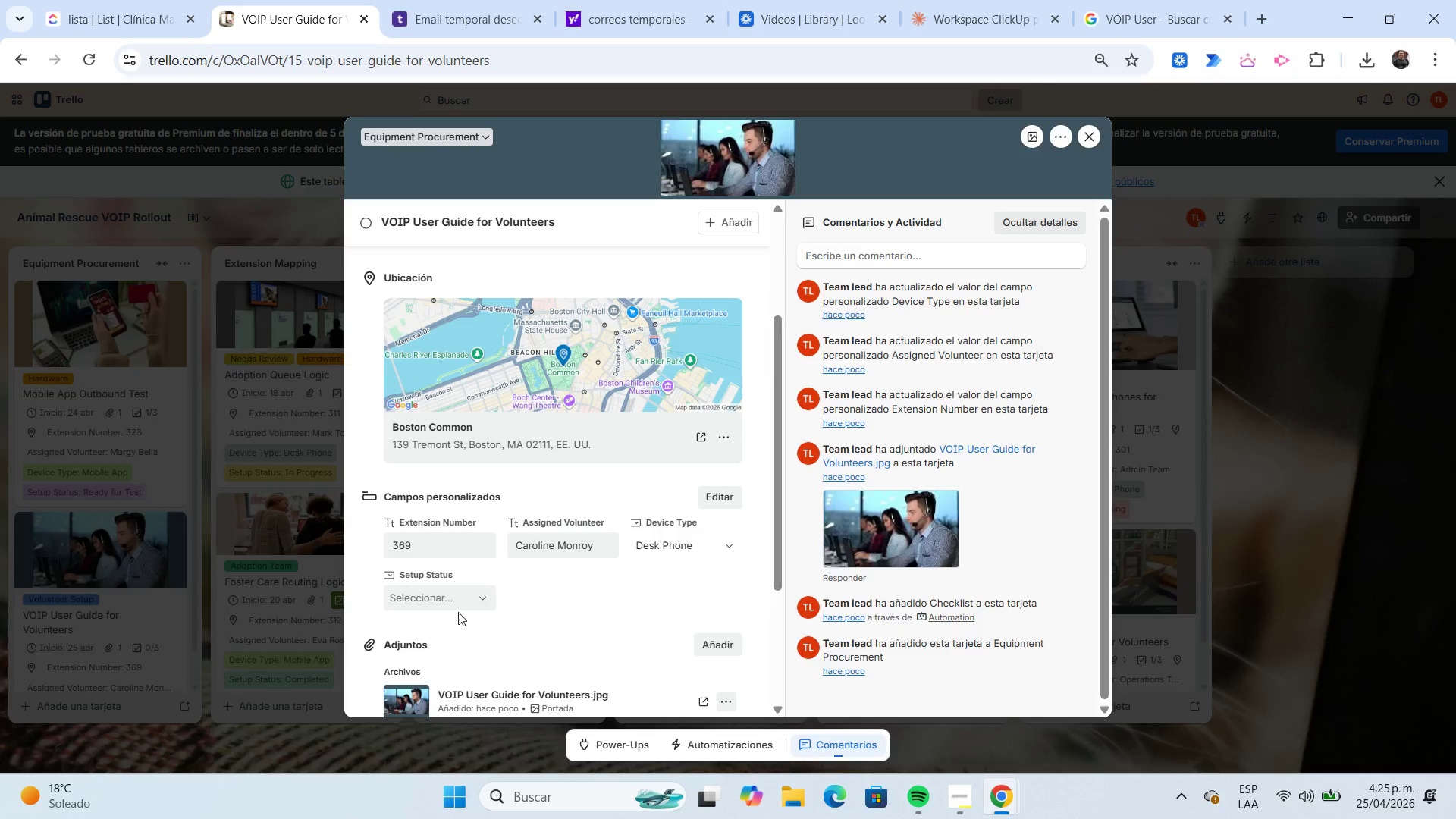 
mouse_move([486, 614])
 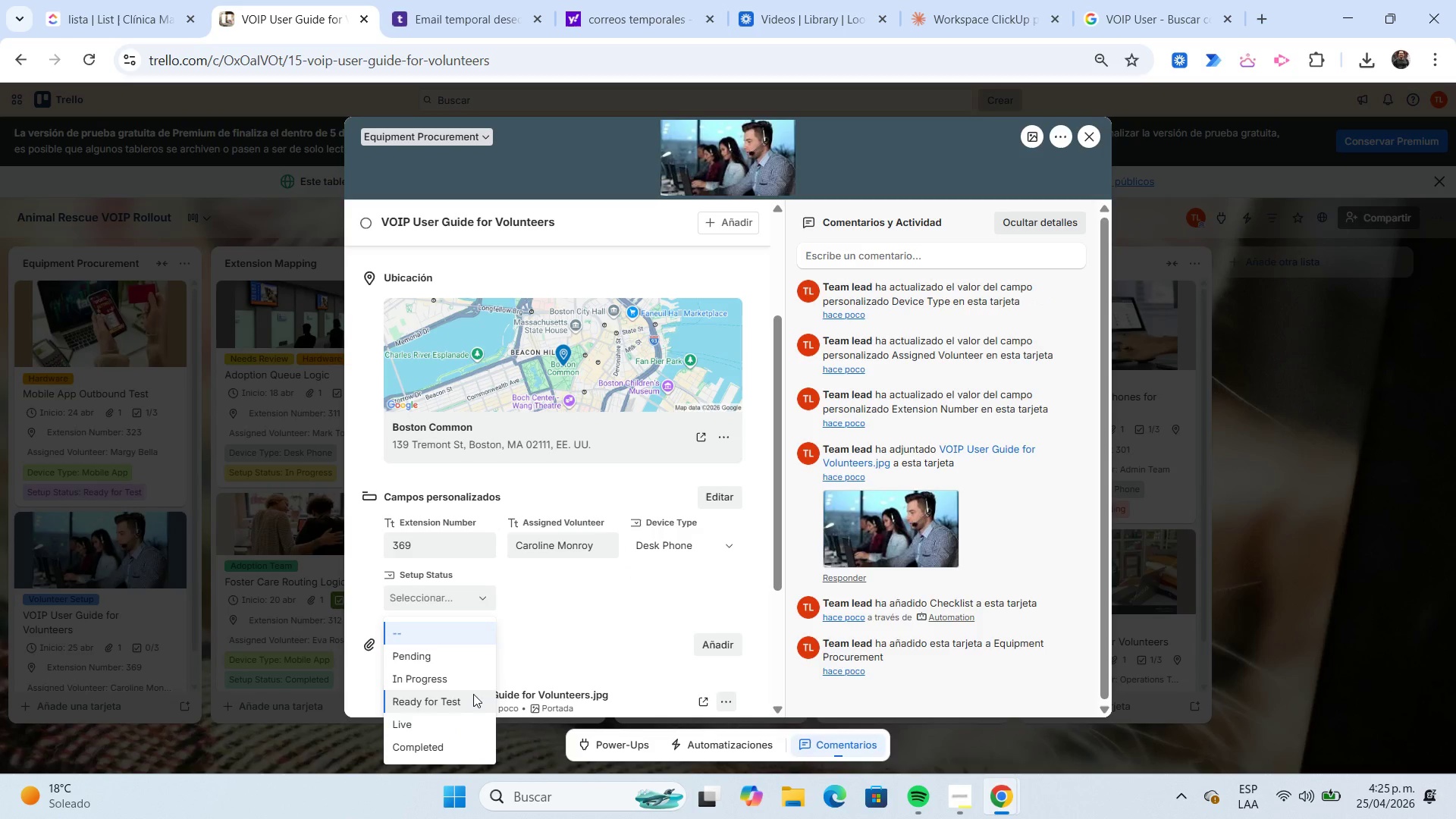 
left_click([474, 717])
 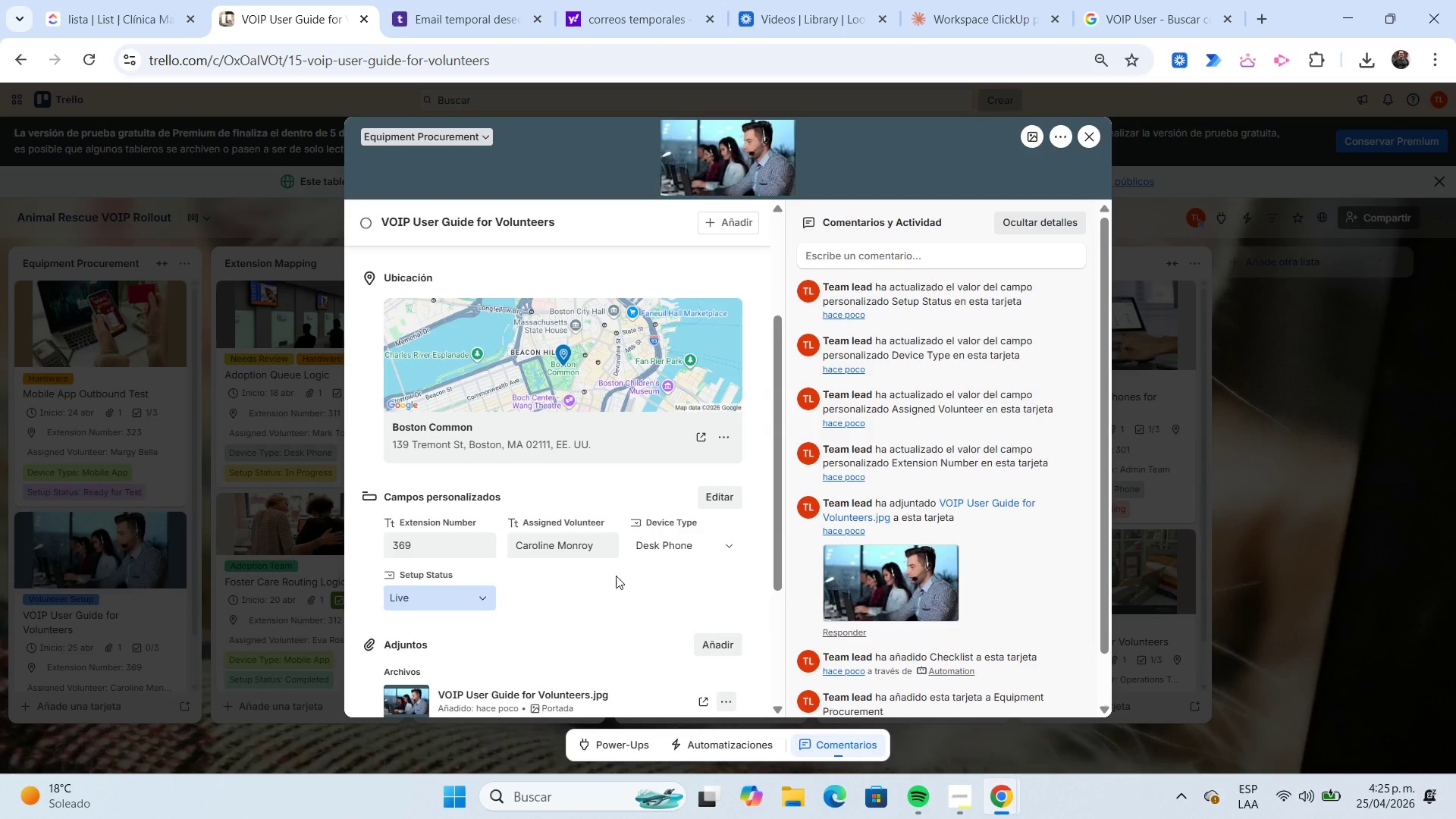 
scroll: coordinate [617, 563], scroll_direction: down, amount: 3.0
 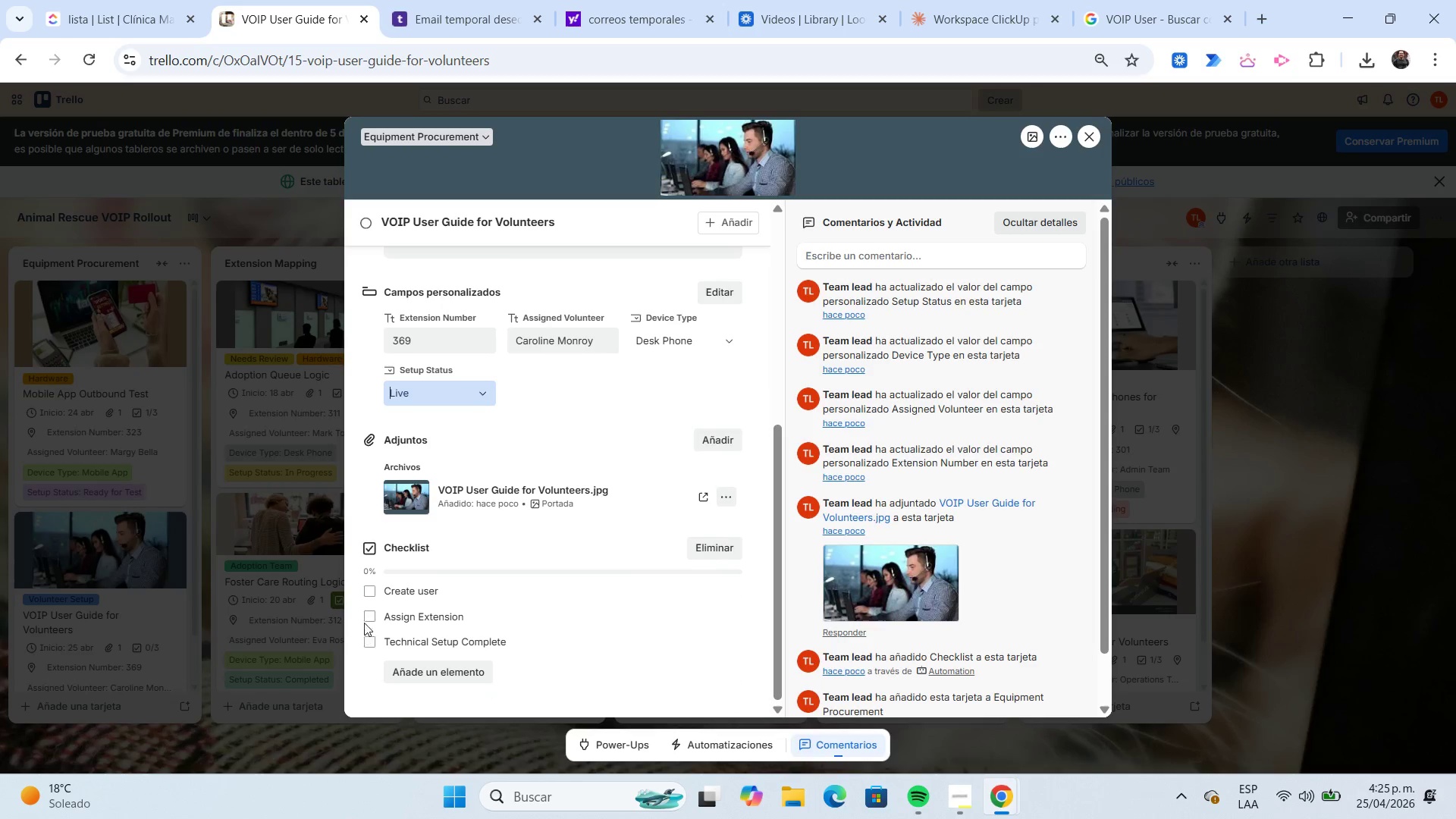 
left_click([366, 613])
 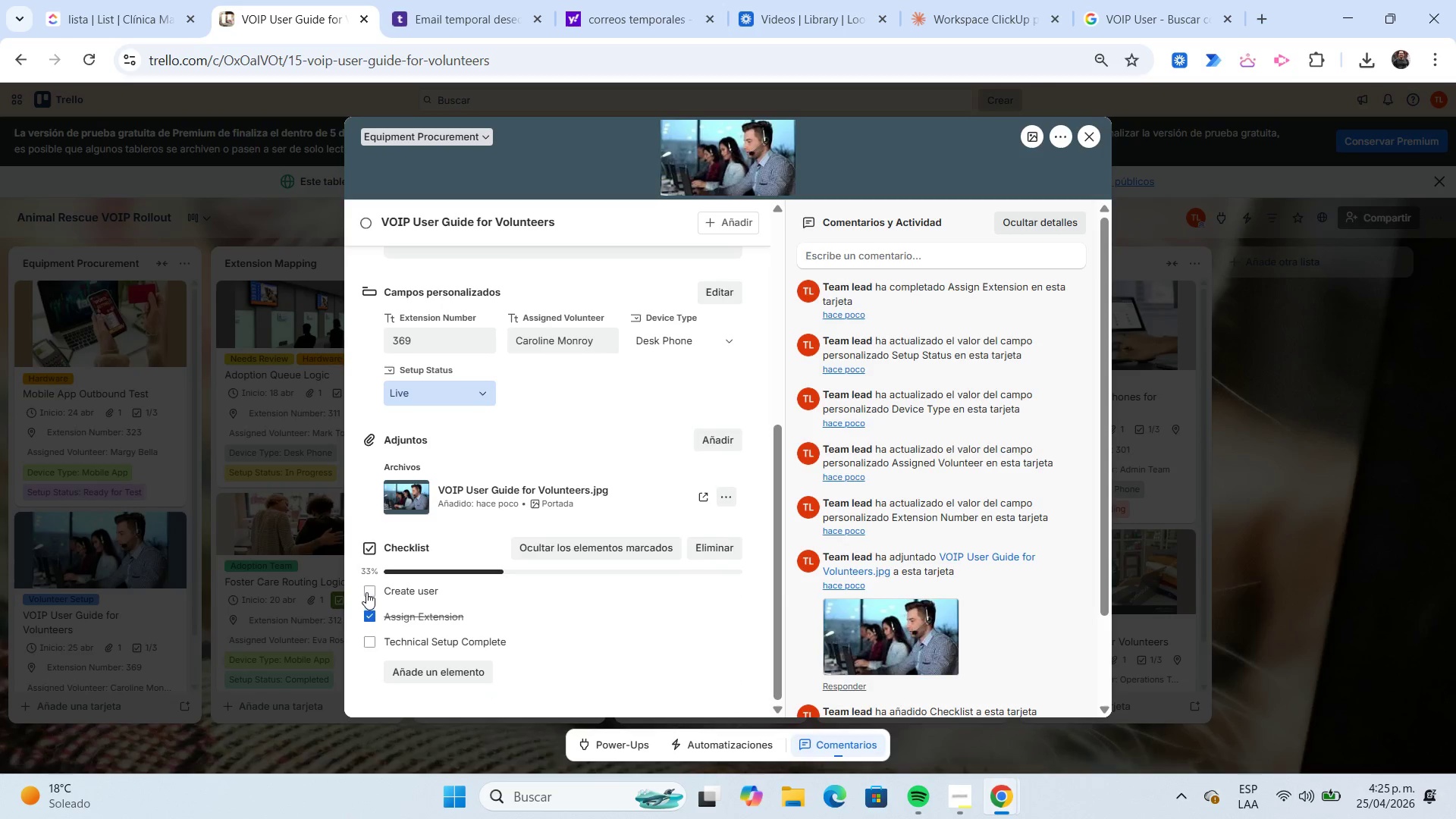 
left_click([366, 592])
 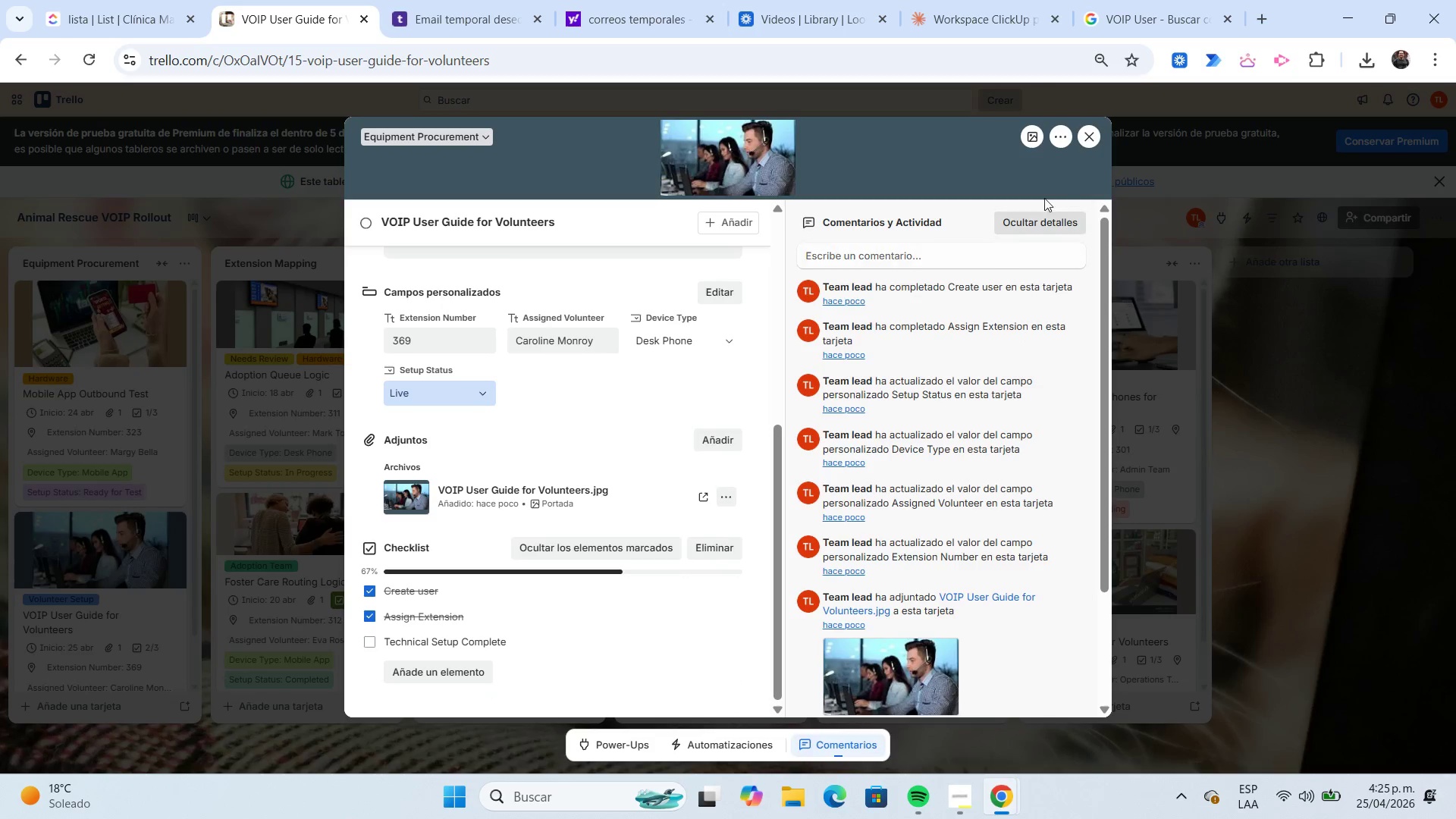 
left_click([1087, 142])
 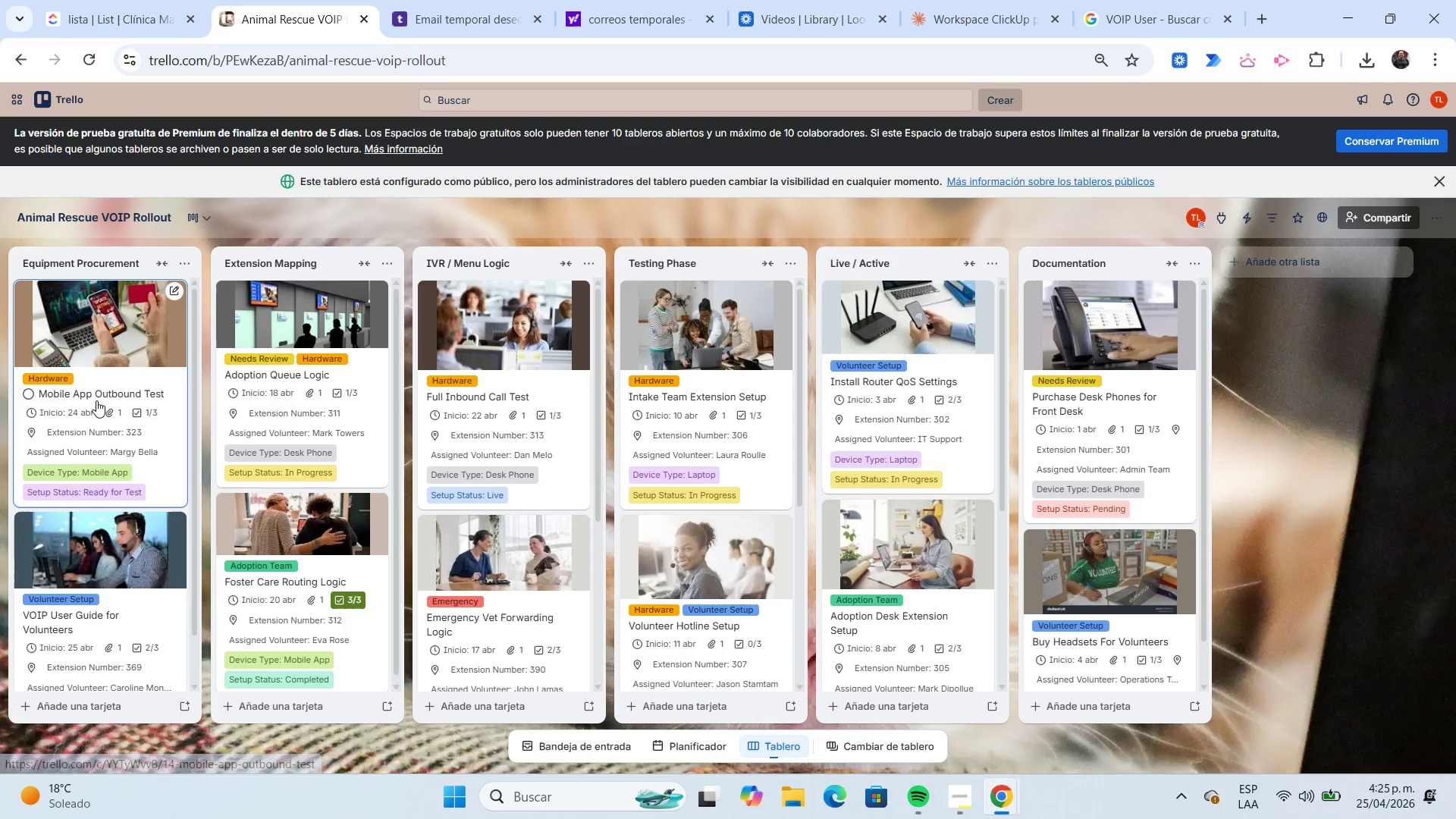 
scroll: coordinate [301, 472], scroll_direction: down, amount: 6.0
 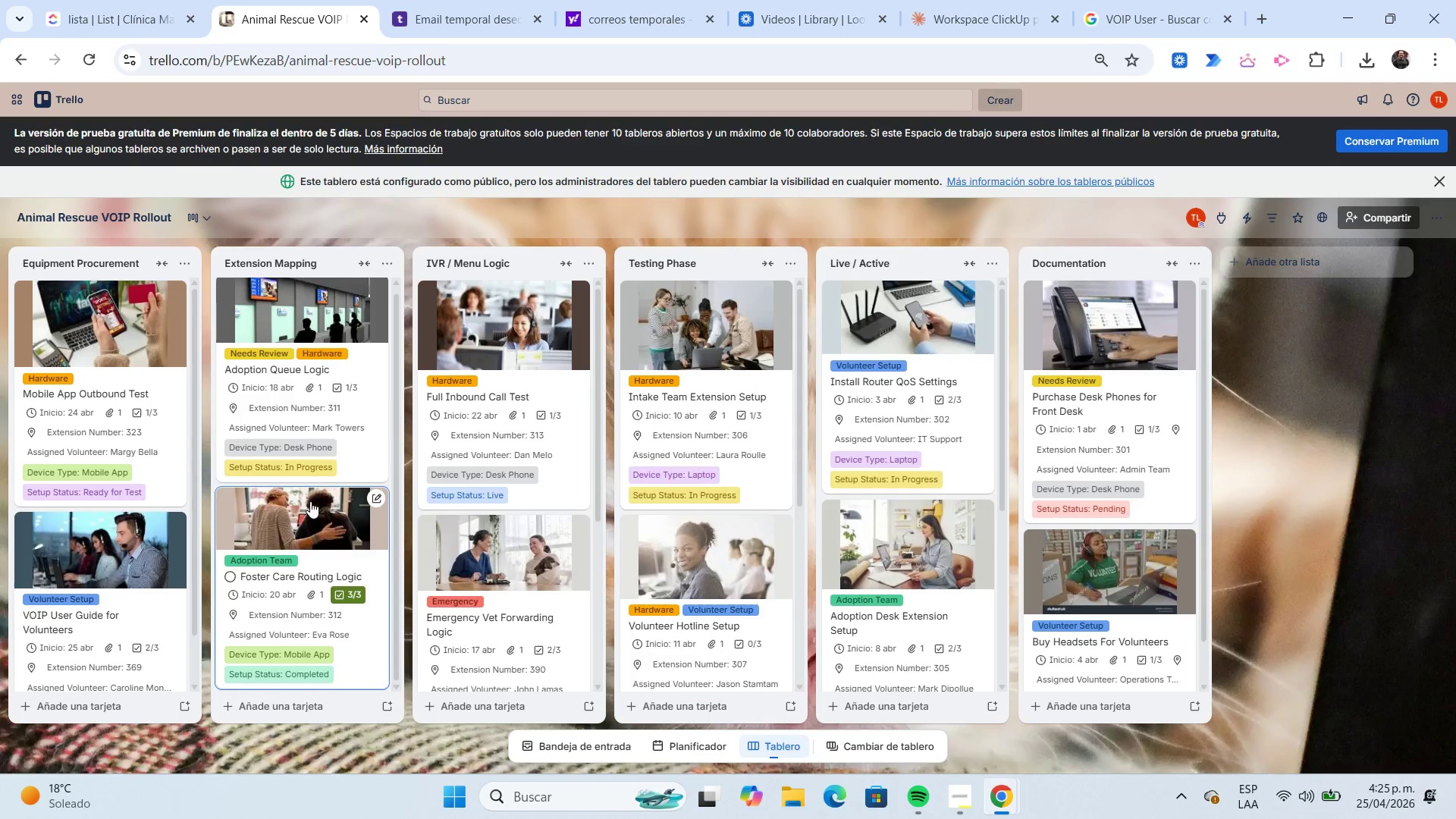 
scroll: coordinate [310, 501], scroll_direction: up, amount: 2.0
 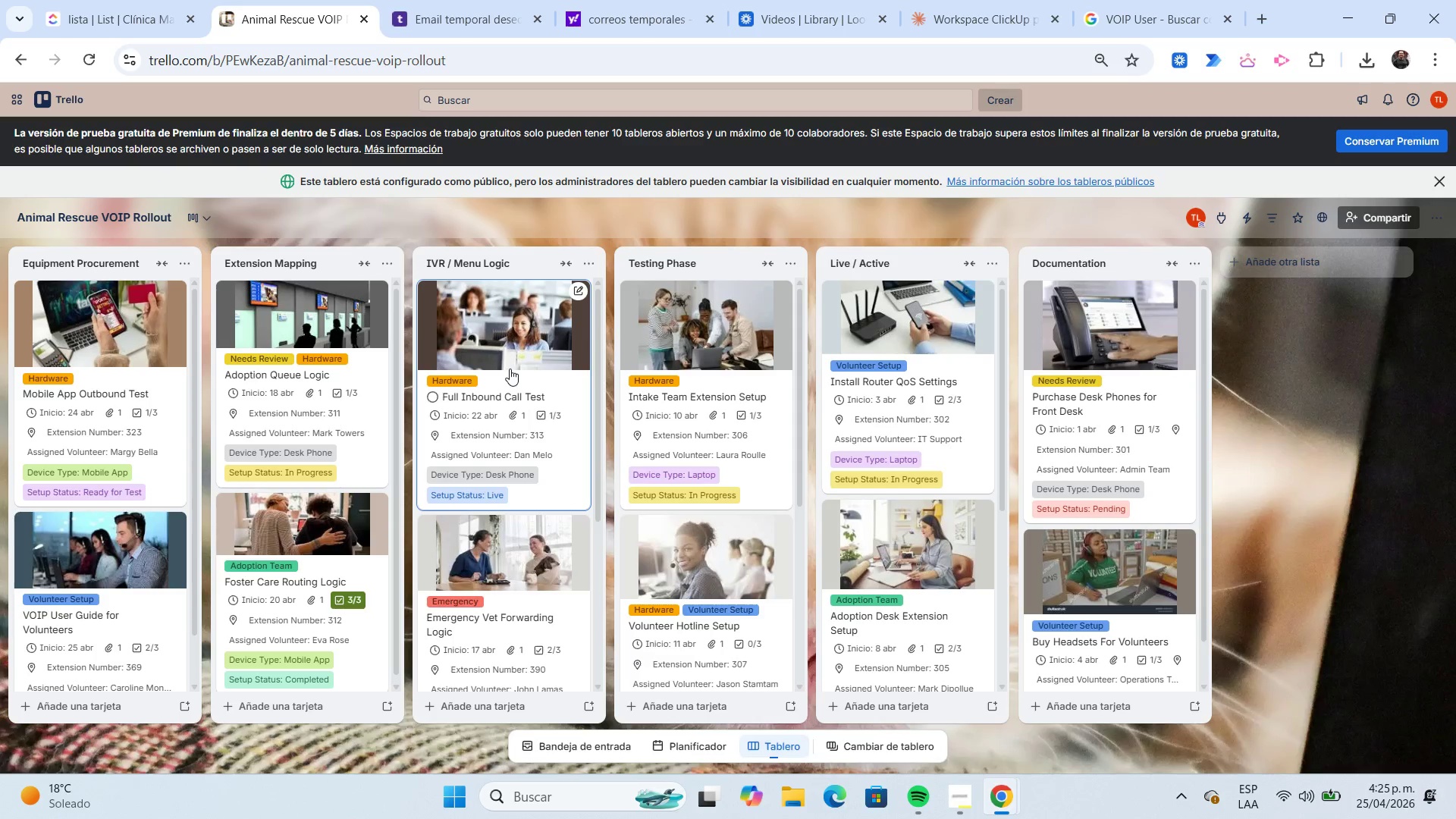 
scroll: coordinate [510, 369], scroll_direction: down, amount: 3.0
 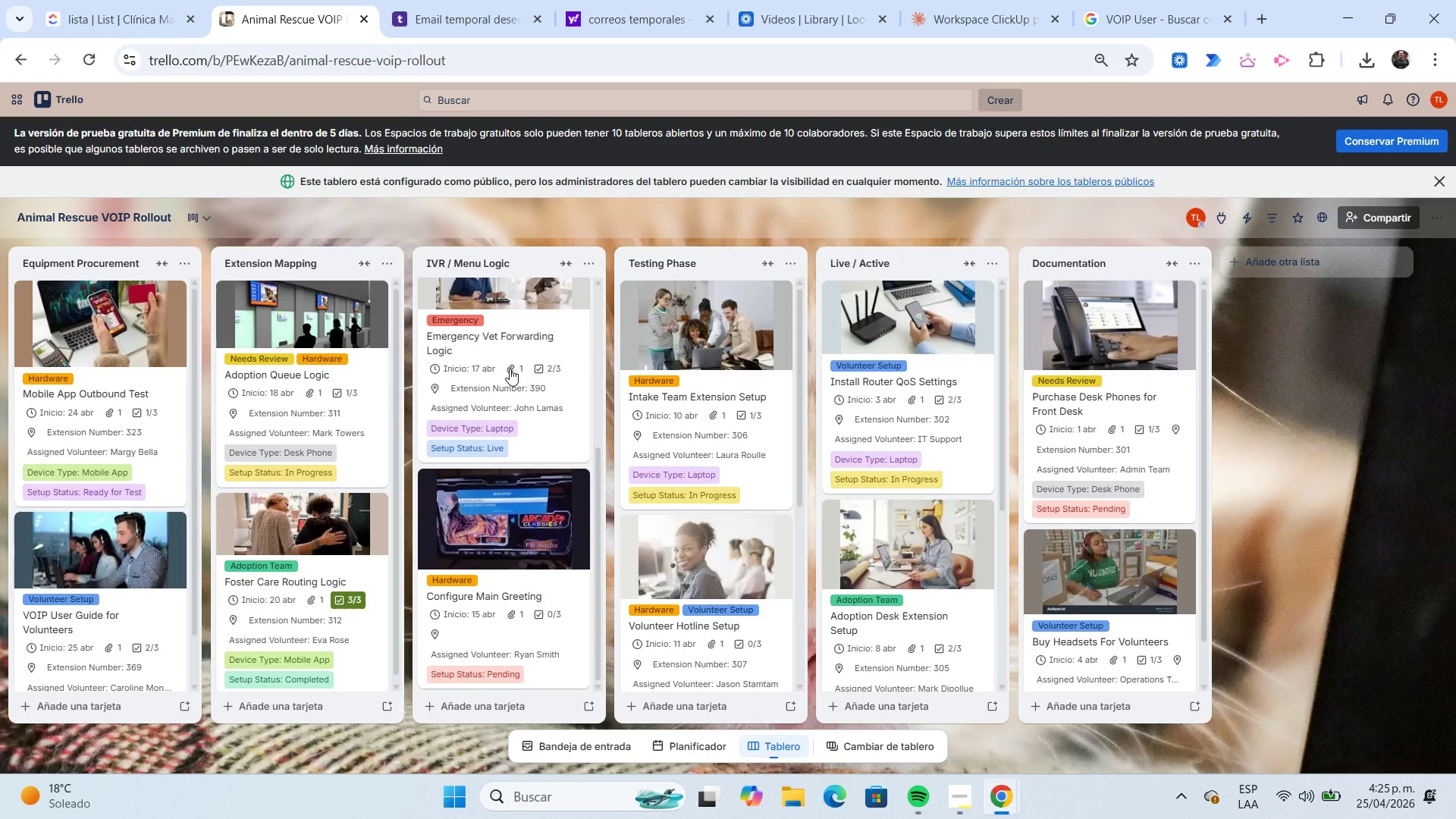 
scroll: coordinate [510, 369], scroll_direction: up, amount: 6.0
 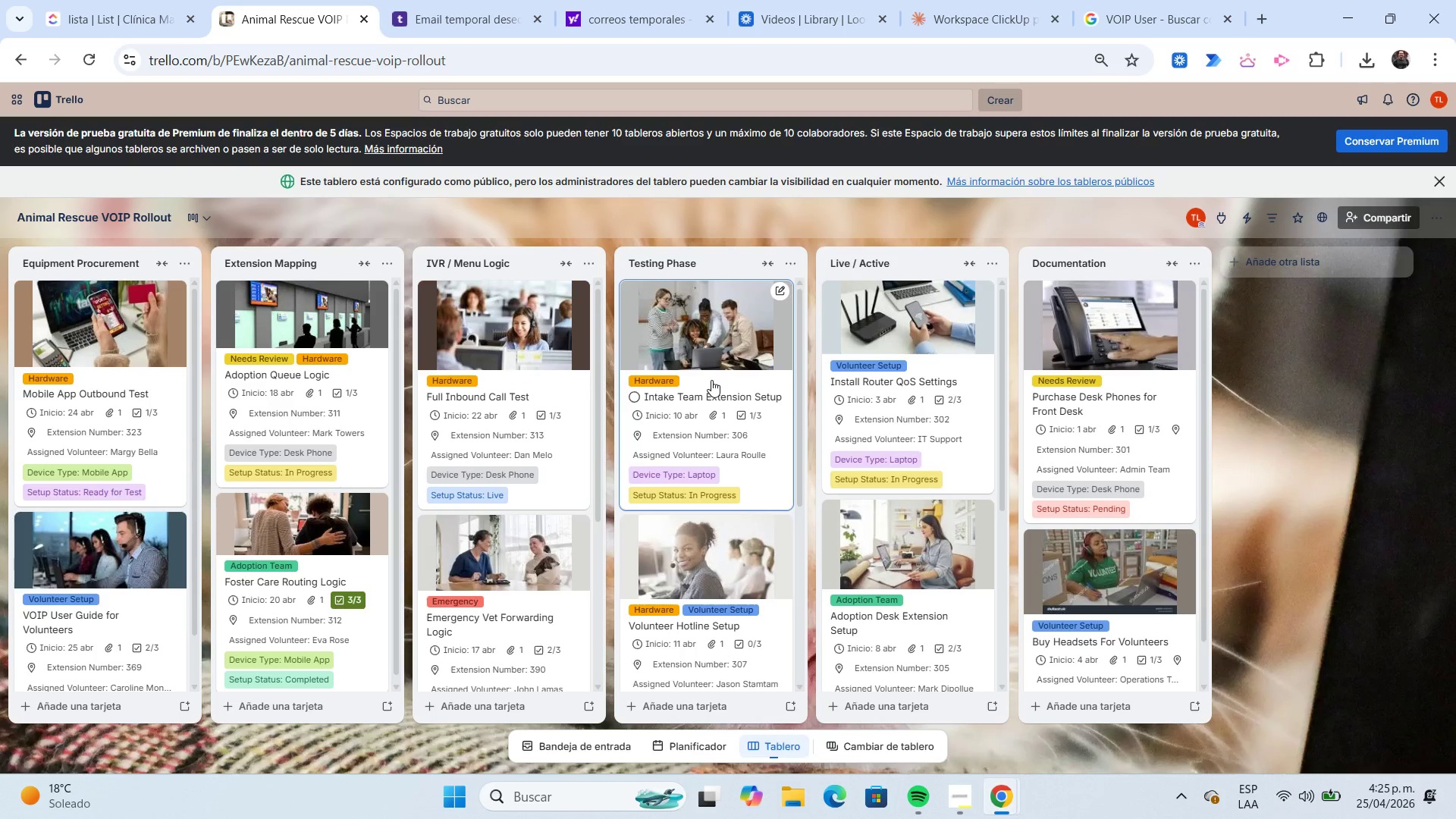 
scroll: coordinate [711, 380], scroll_direction: down, amount: 3.0
 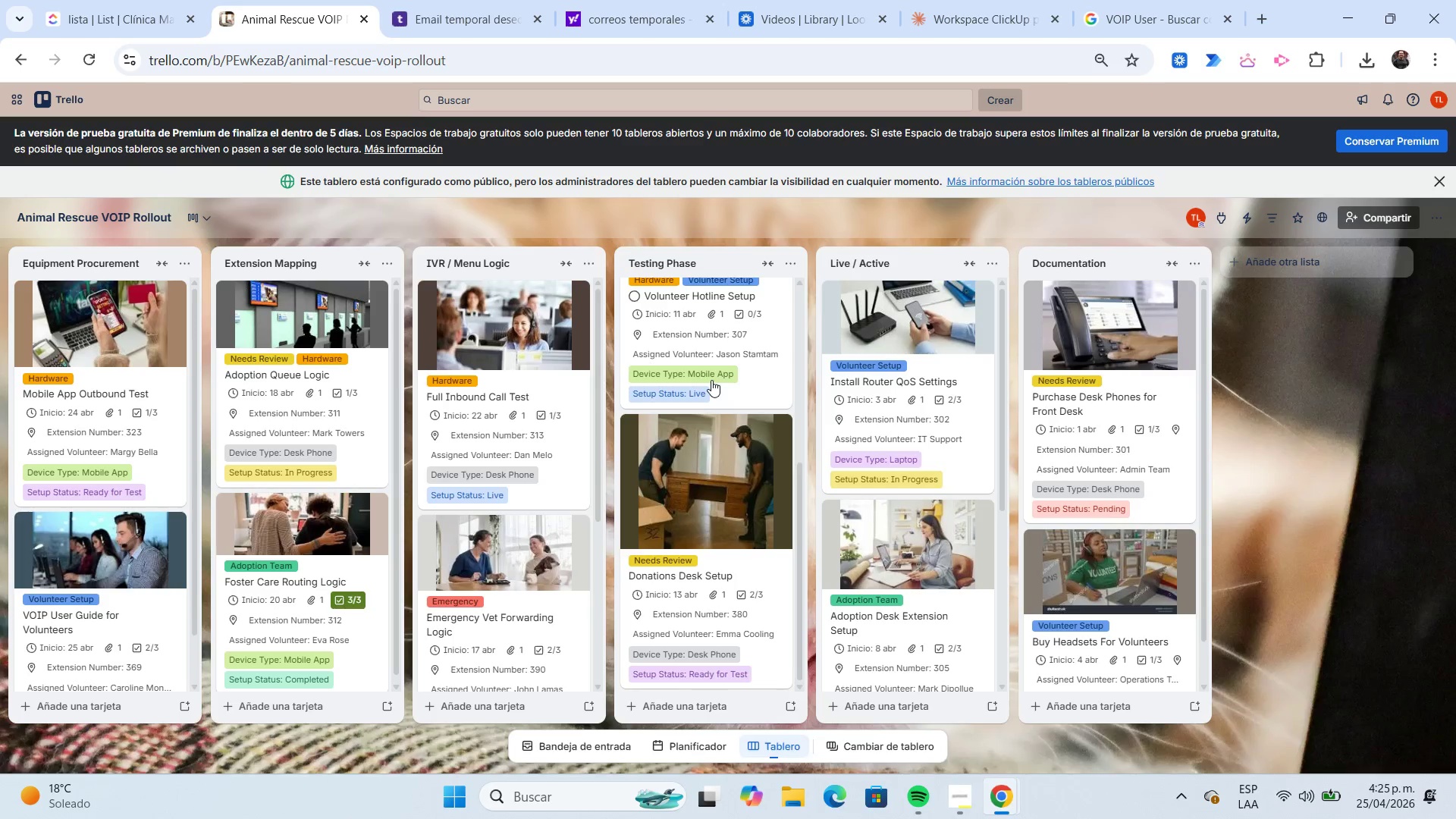 
scroll: coordinate [711, 380], scroll_direction: up, amount: 6.0
 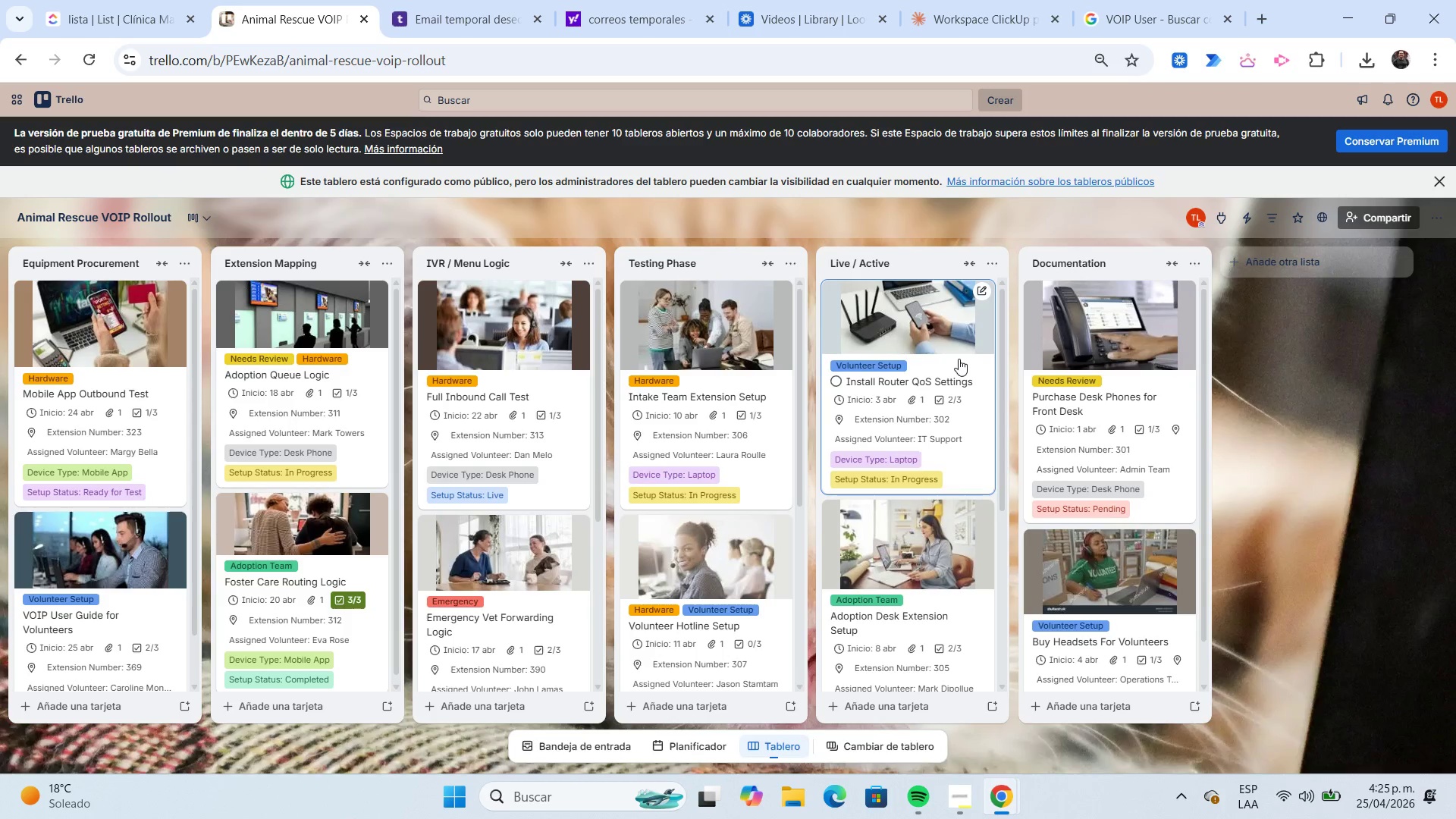 
scroll: coordinate [959, 359], scroll_direction: down, amount: 3.0
 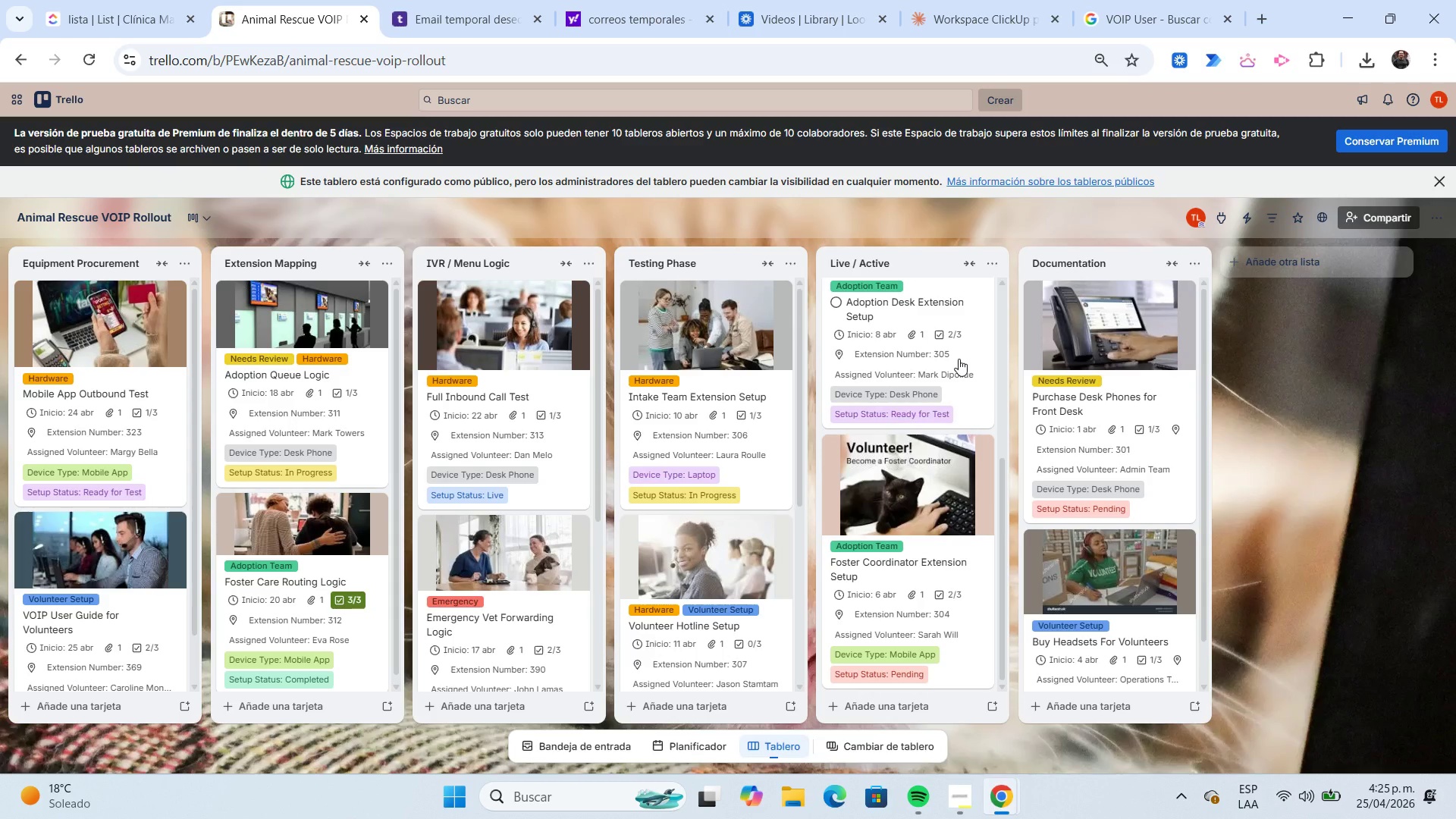 
scroll: coordinate [586, 416], scroll_direction: up, amount: 14.0
 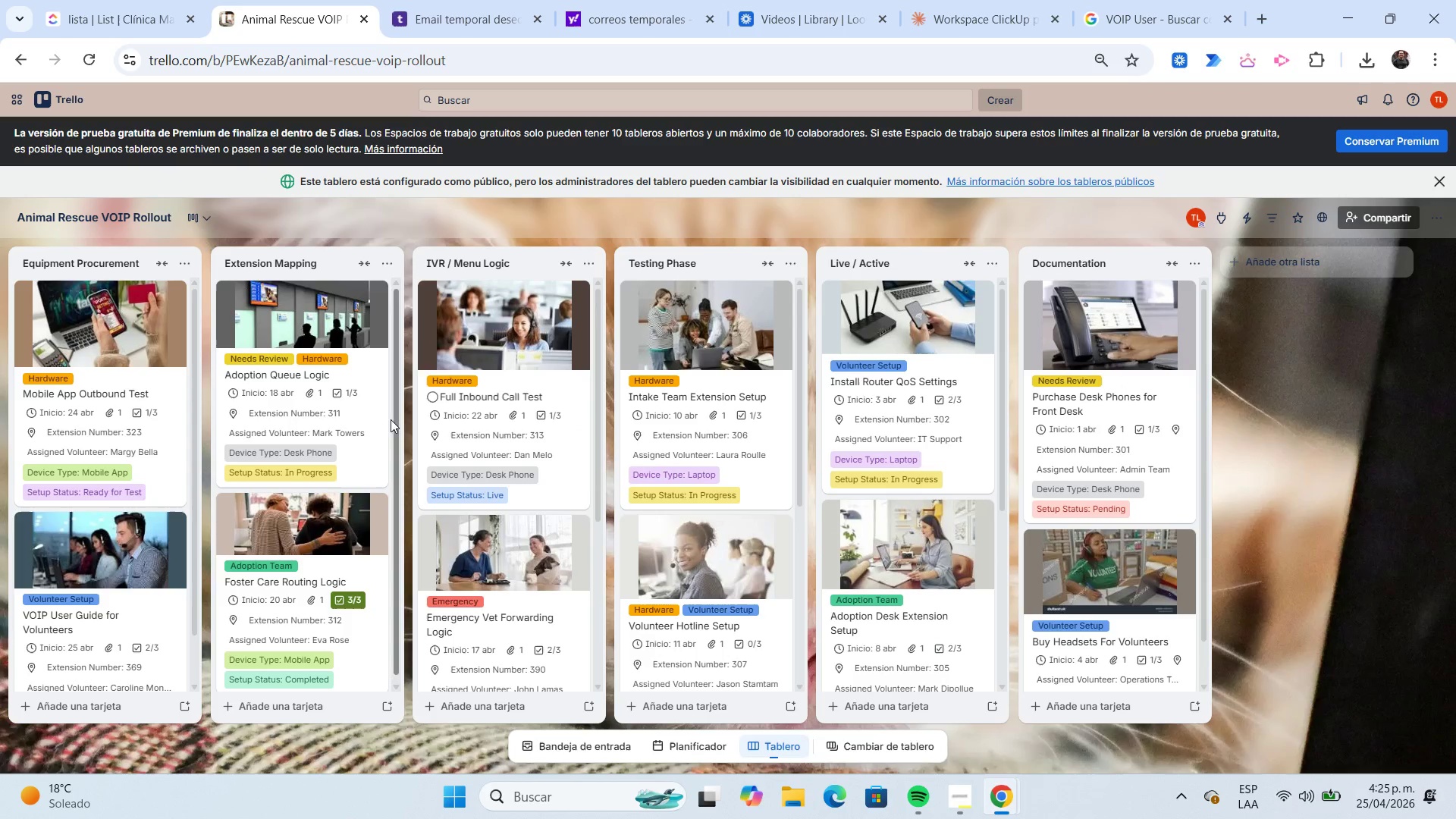 
mouse_move([403, 419])
 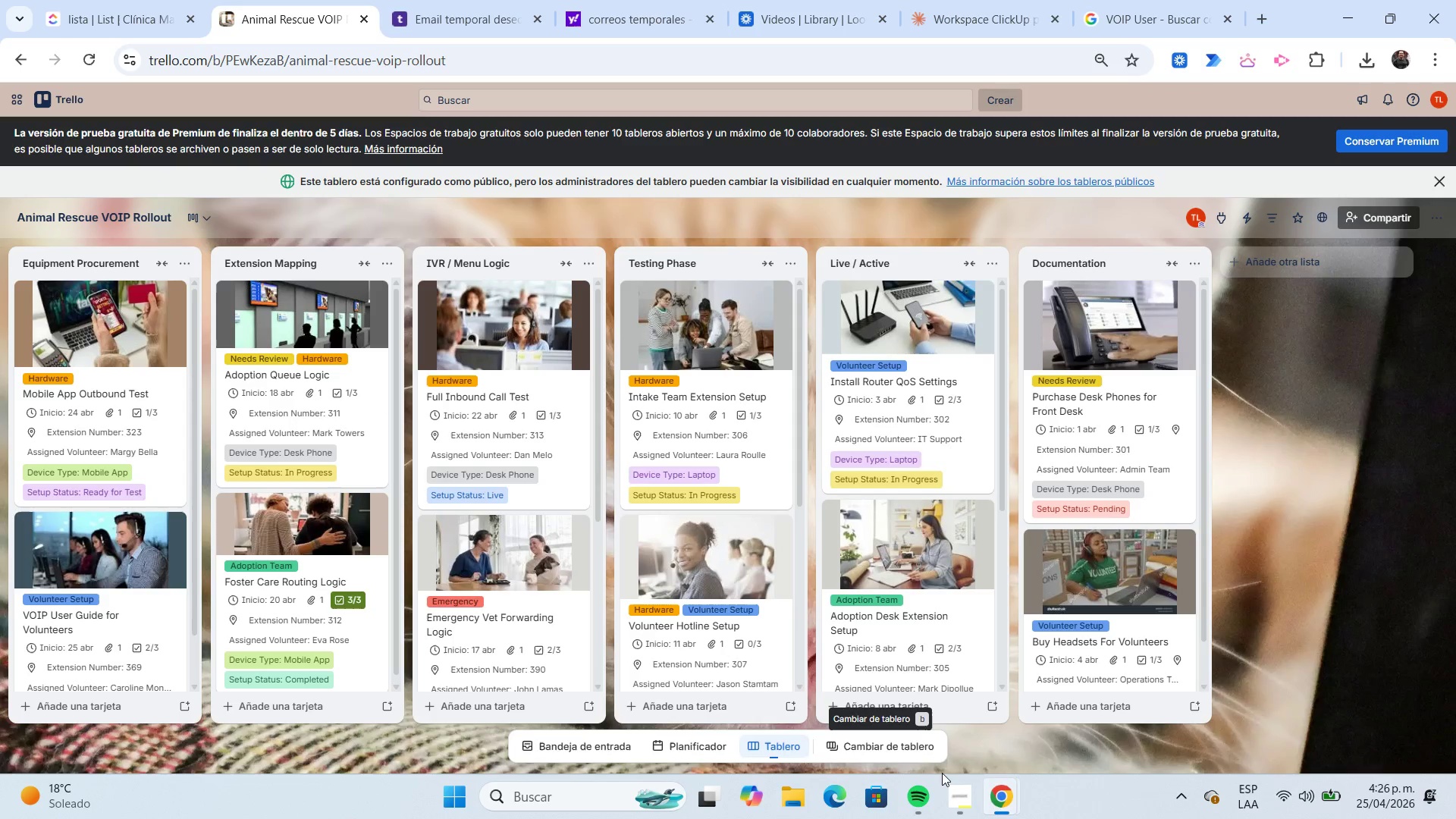 
left_click([956, 791])